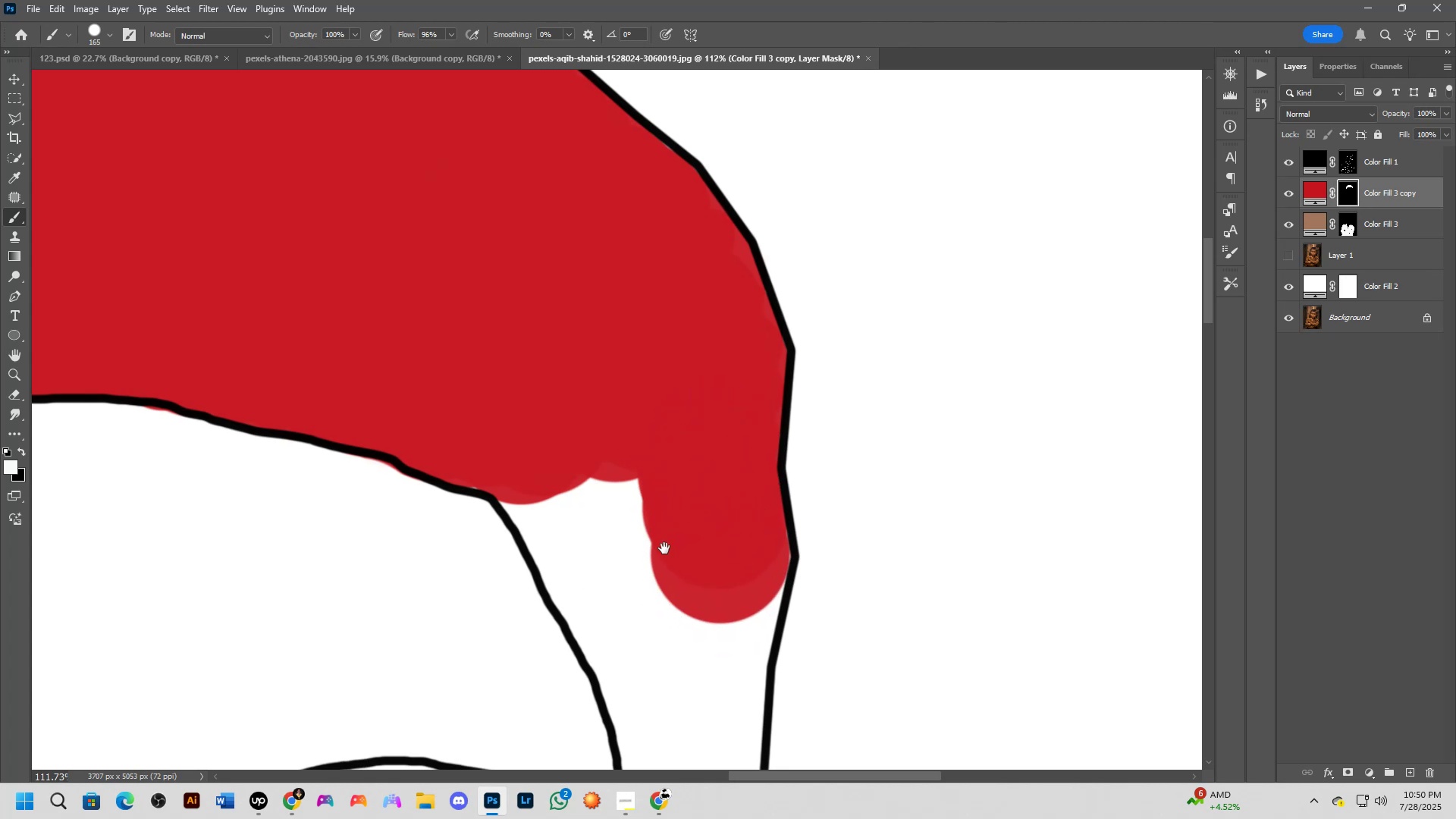 
hold_key(key=Space, duration=0.42)
 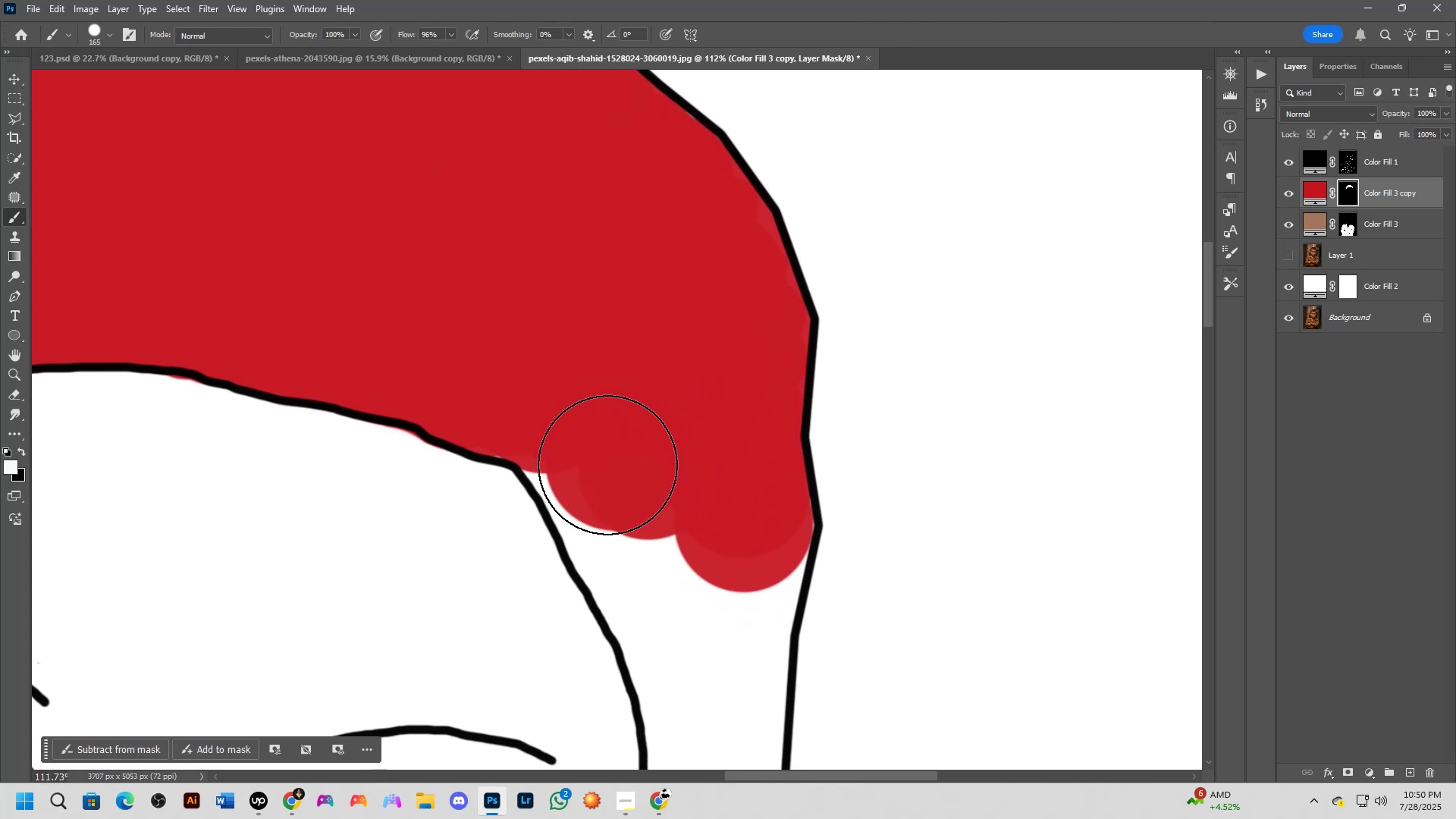 
left_click_drag(start_coordinate=[653, 559], to_coordinate=[678, 526])
 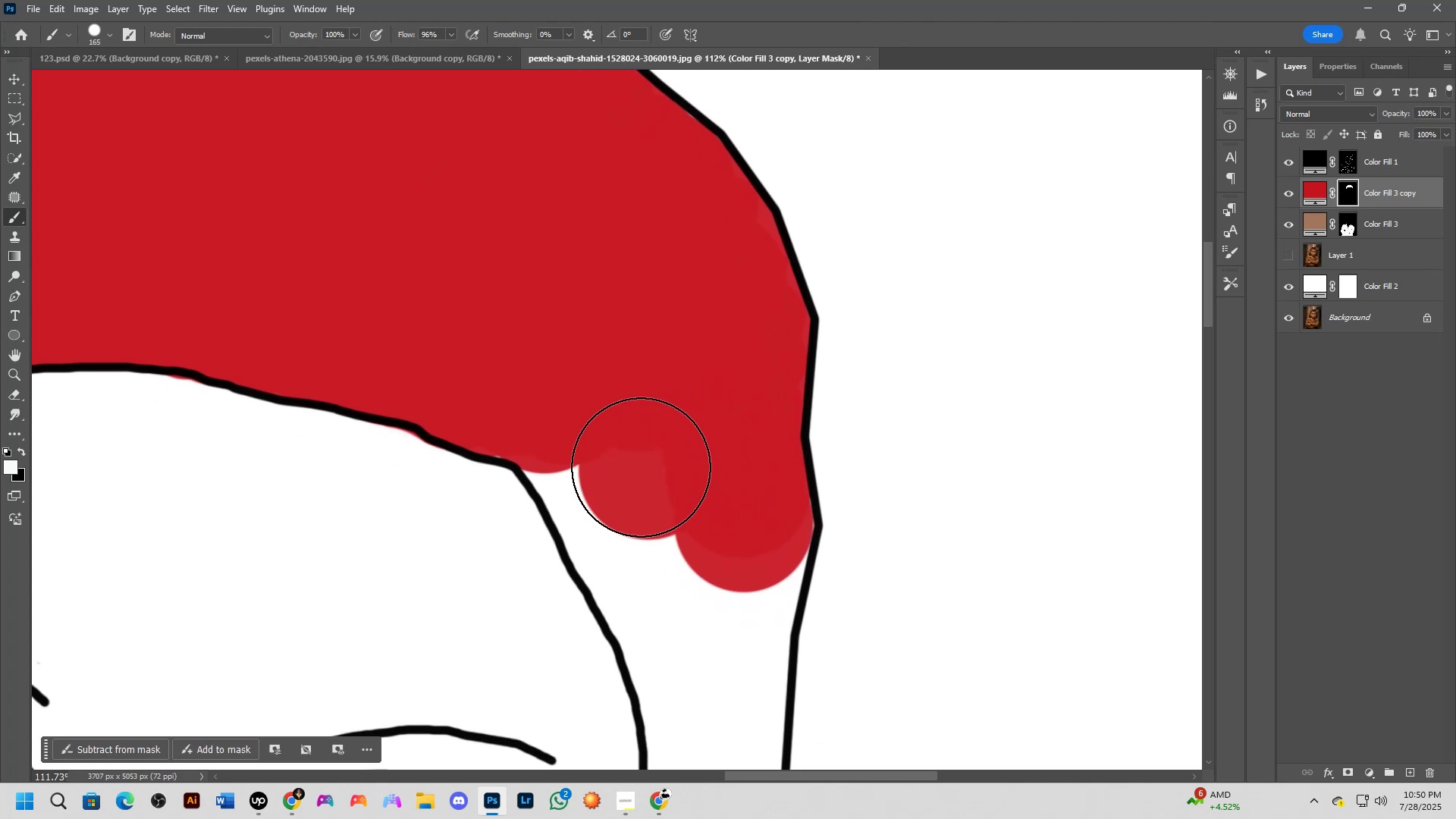 
left_click_drag(start_coordinate=[648, 470], to_coordinate=[595, 457])
 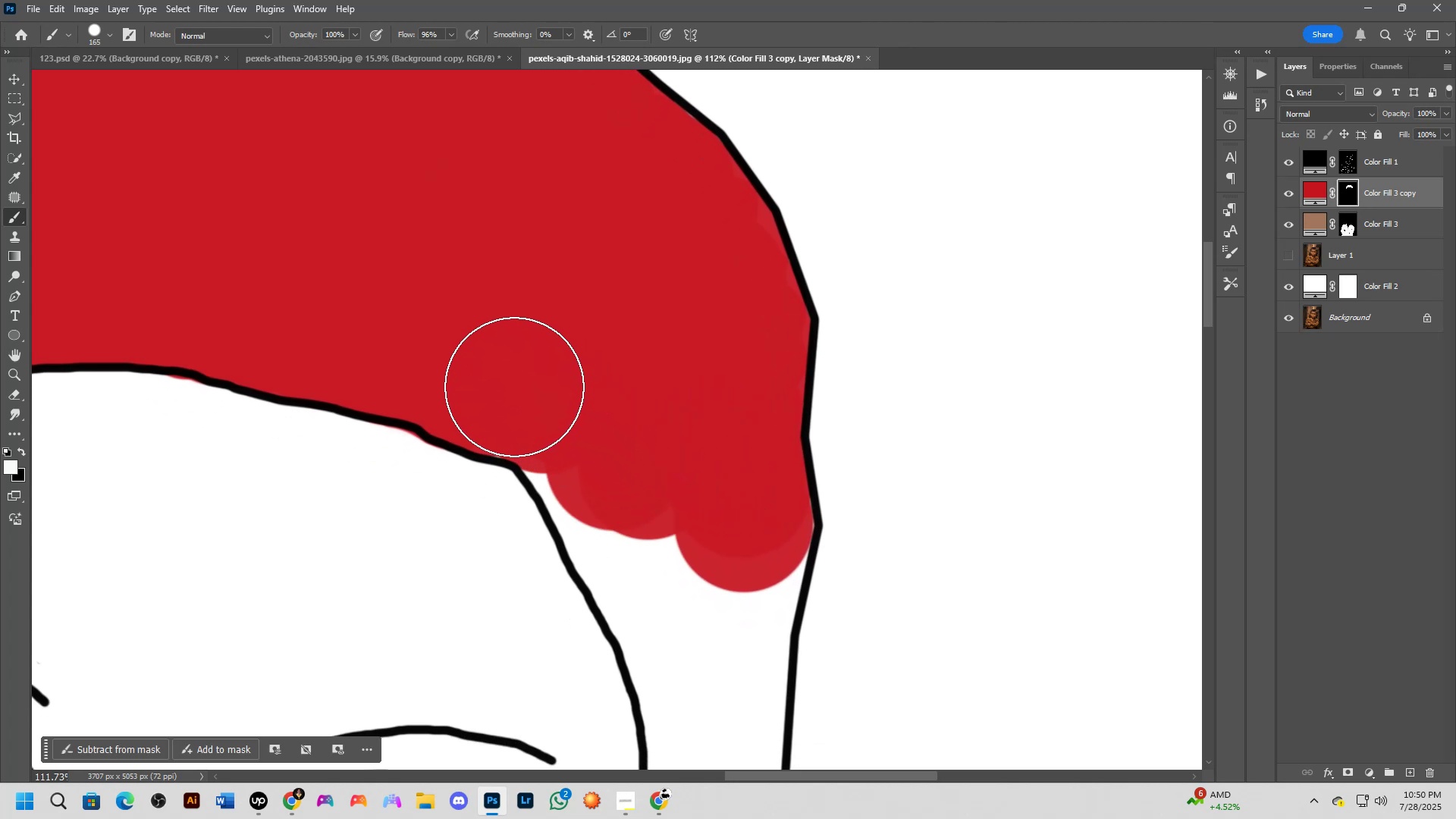 
left_click_drag(start_coordinate=[513, 387], to_coordinate=[512, 391])
 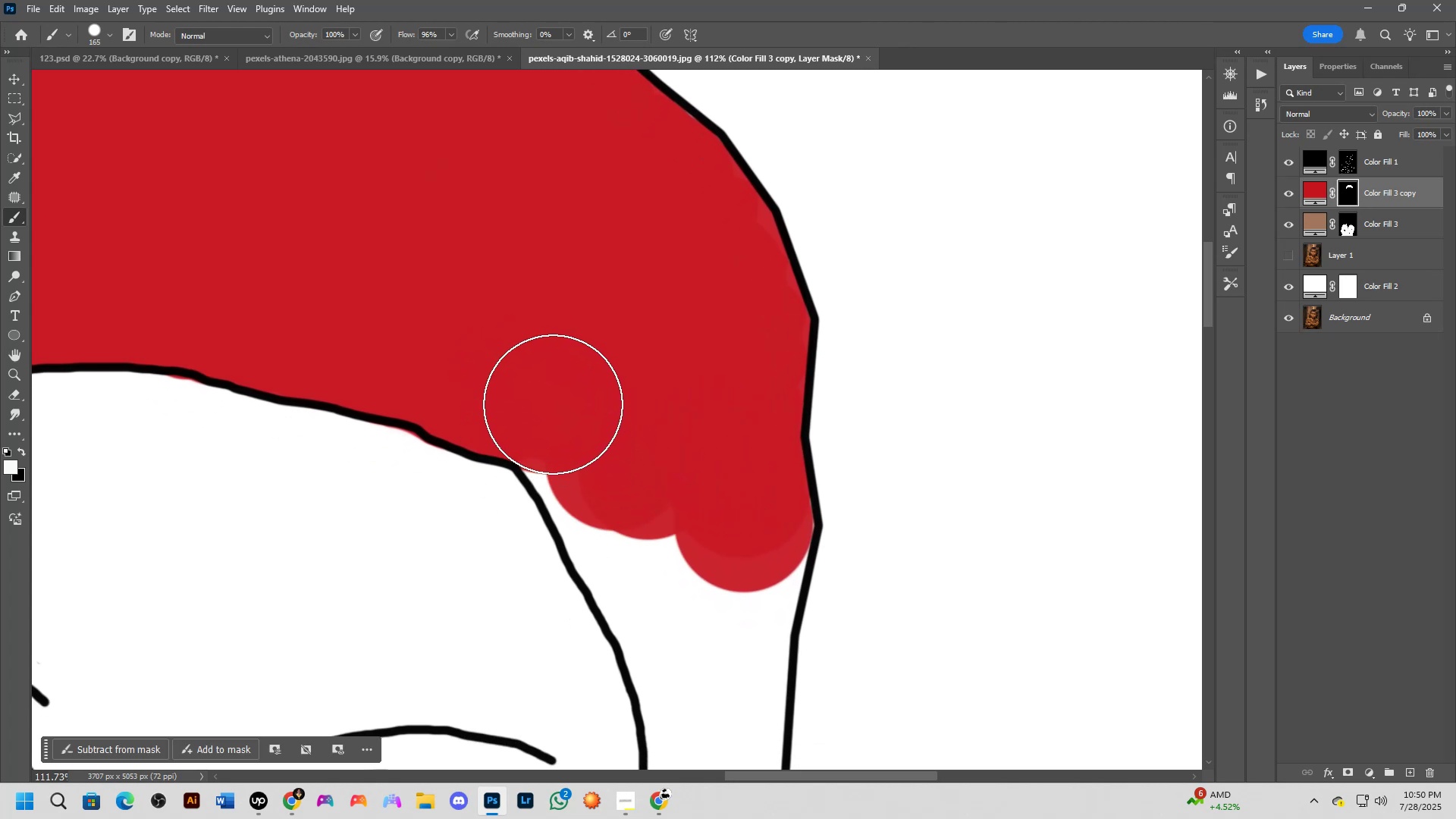 
double_click([512, 391])
 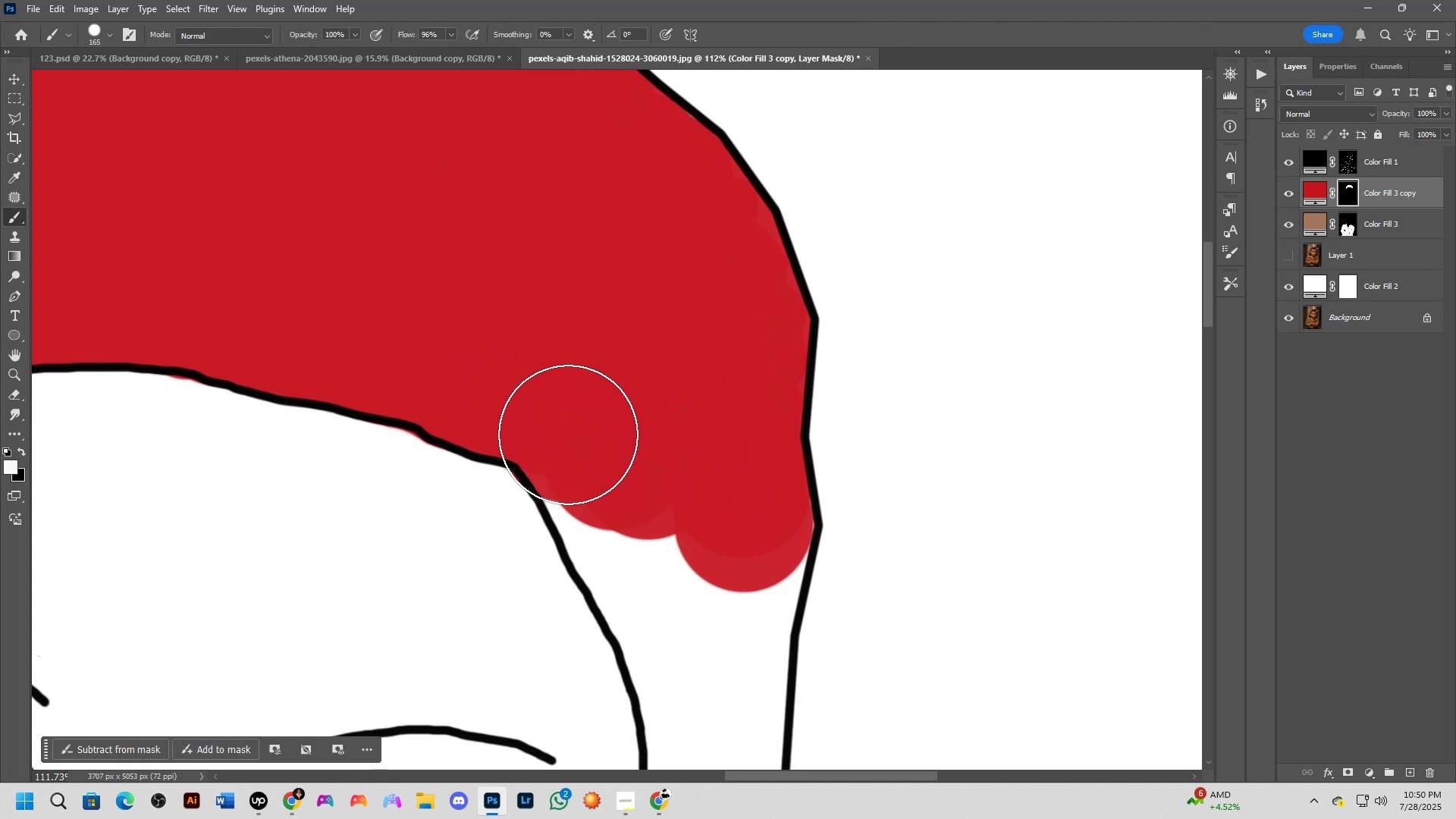 
left_click_drag(start_coordinate=[567, 433], to_coordinate=[680, 605])
 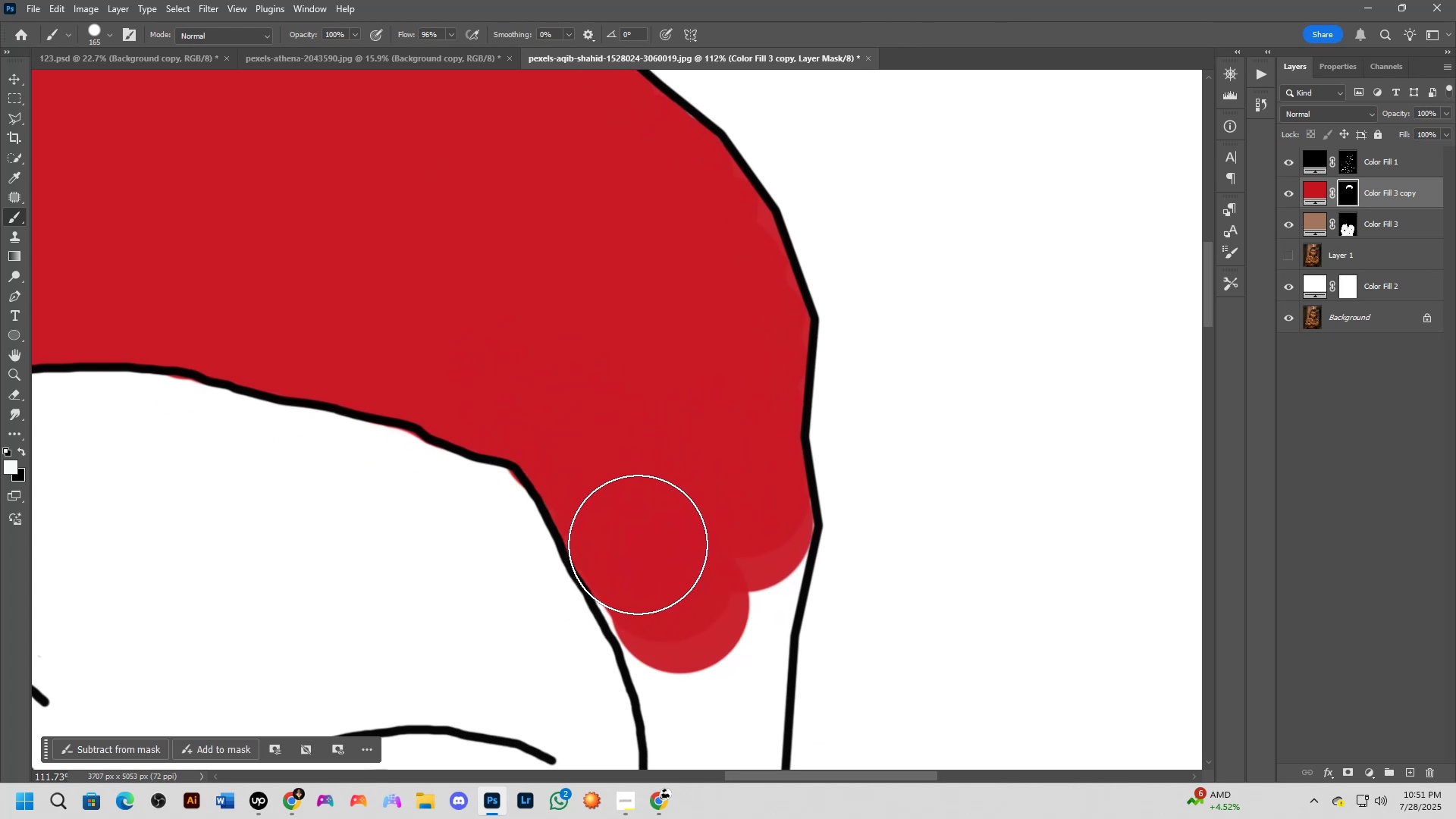 
left_click([638, 544])
 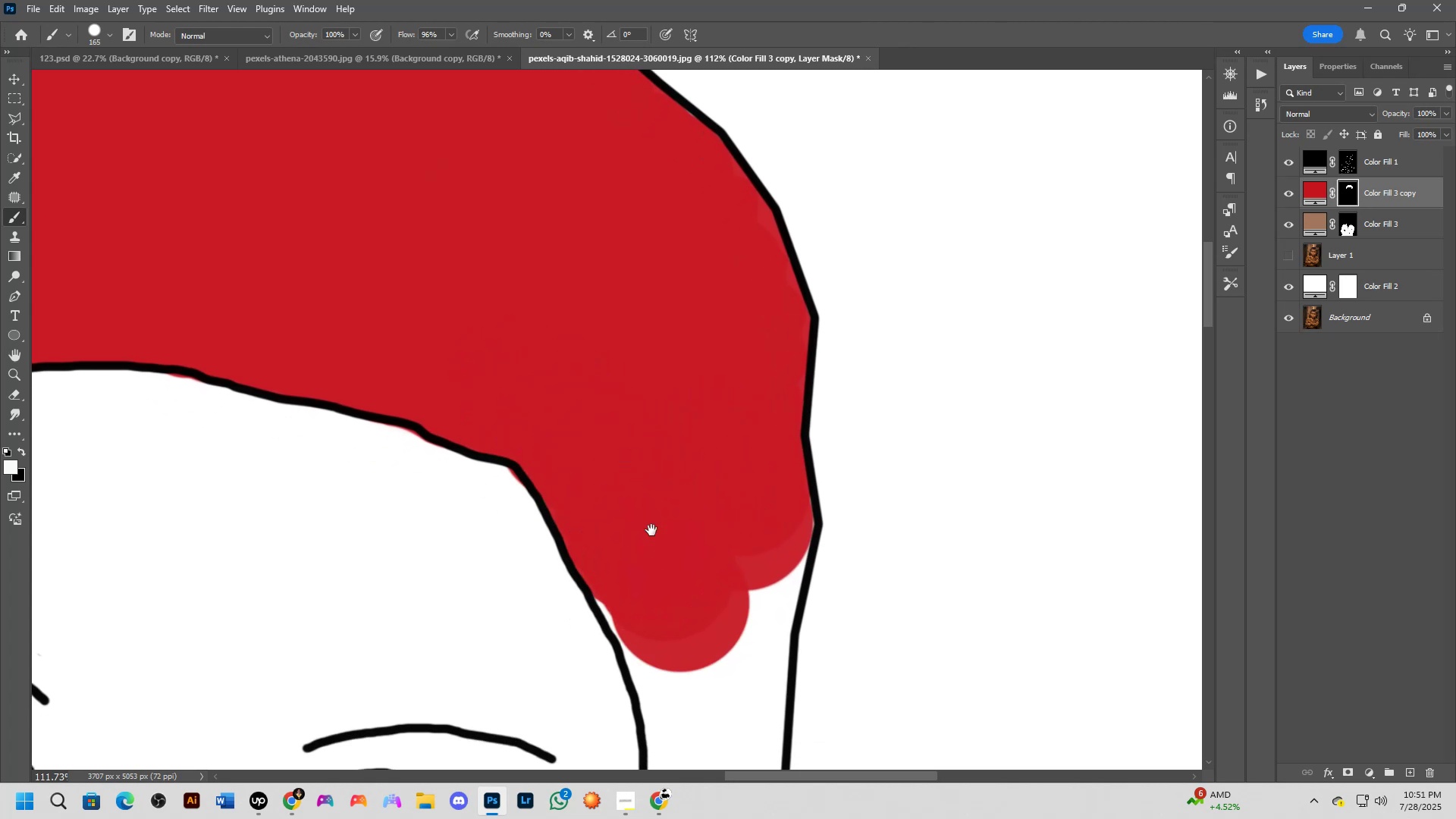 
hold_key(key=Space, duration=0.44)
 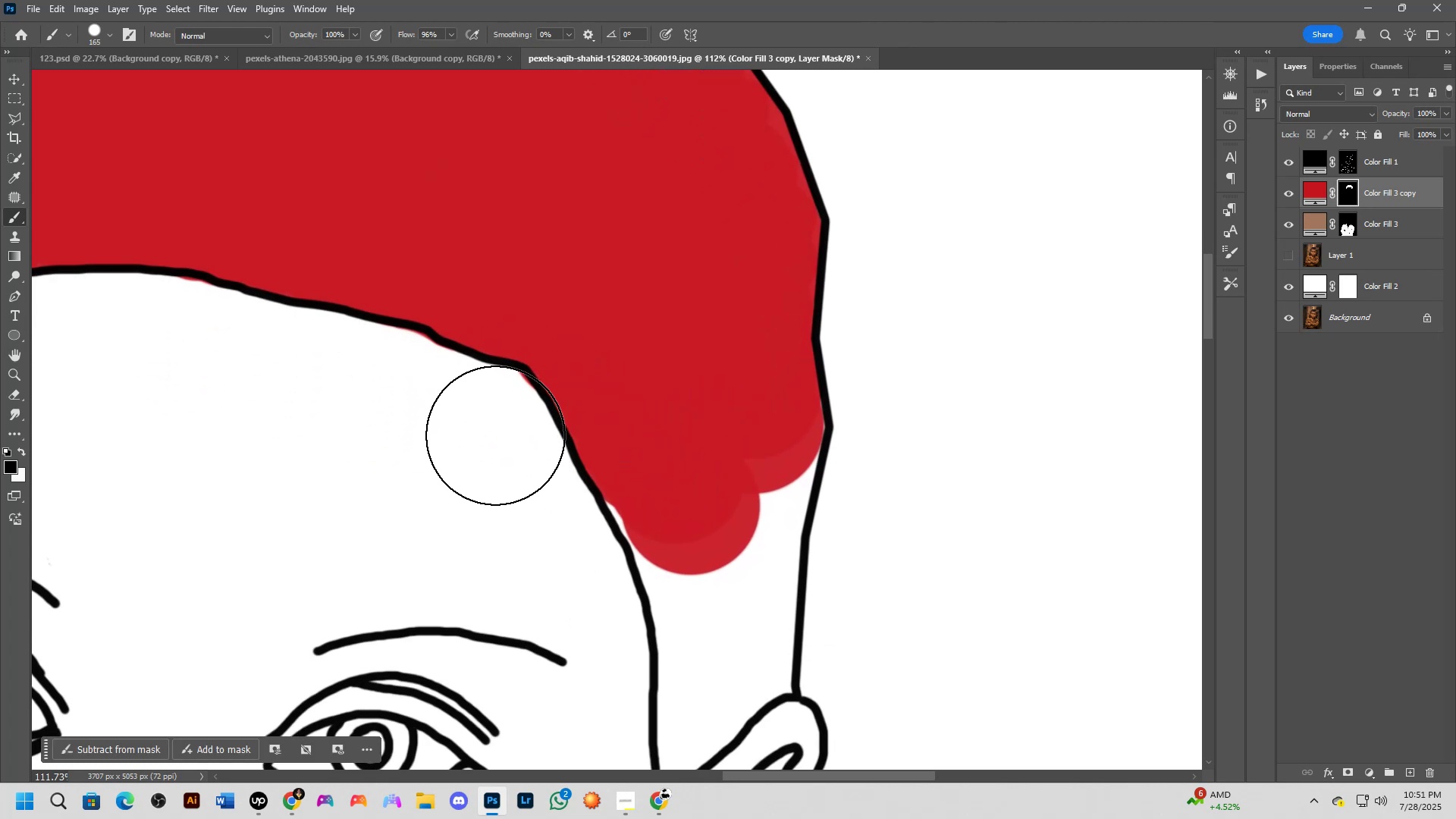 
left_click_drag(start_coordinate=[649, 551], to_coordinate=[659, 458])
 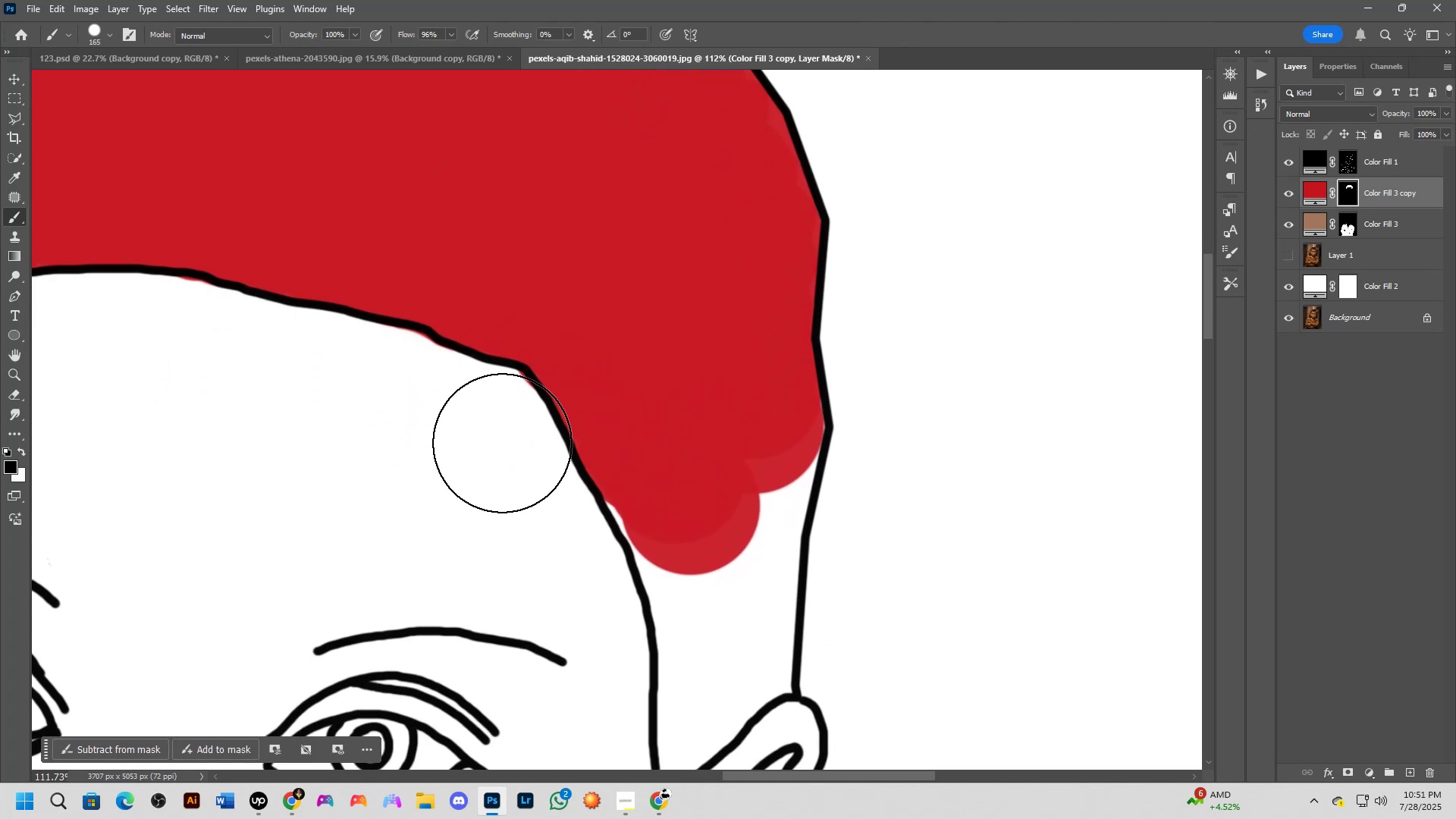 
key(X)
 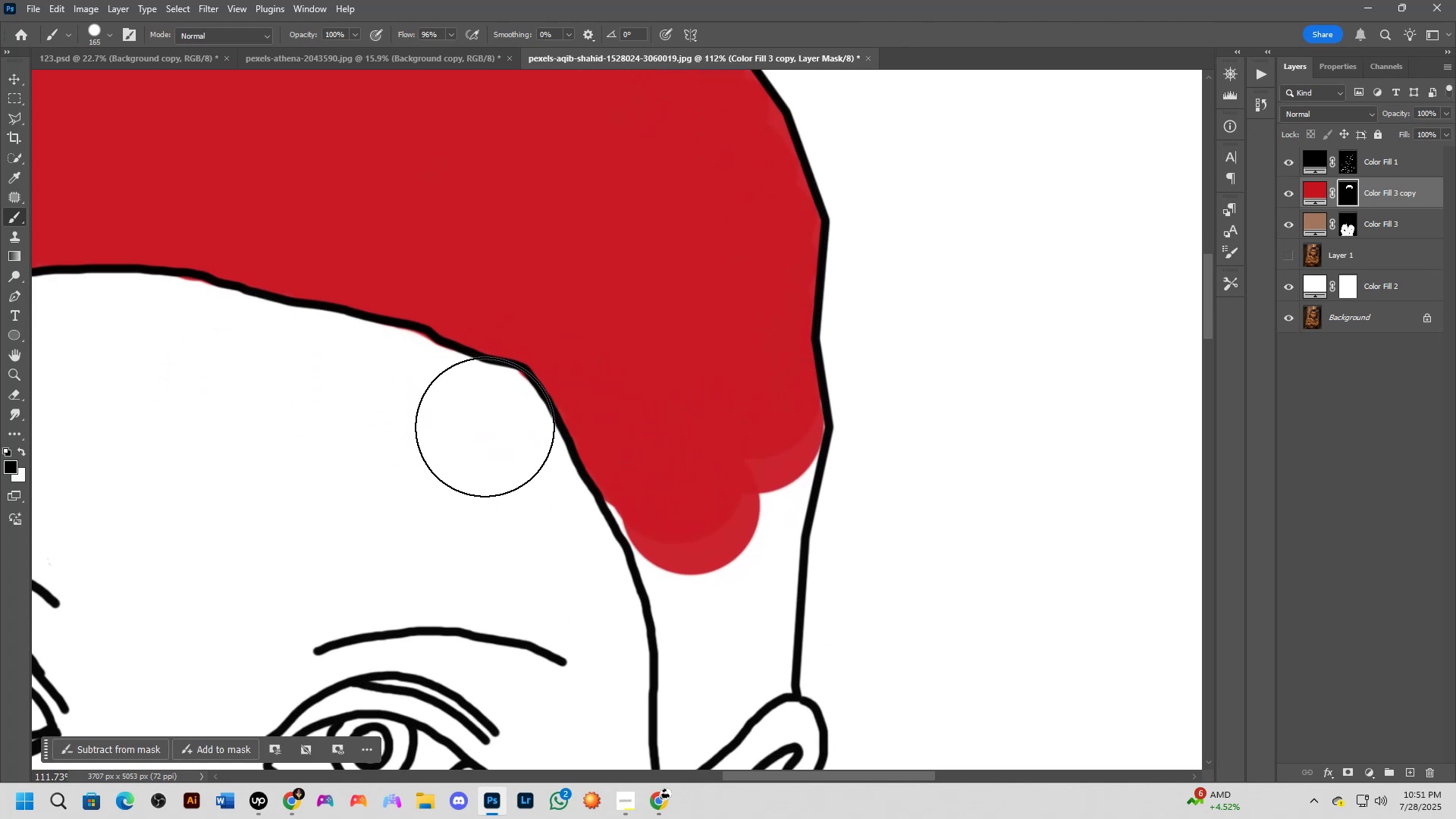 
double_click([485, 425])
 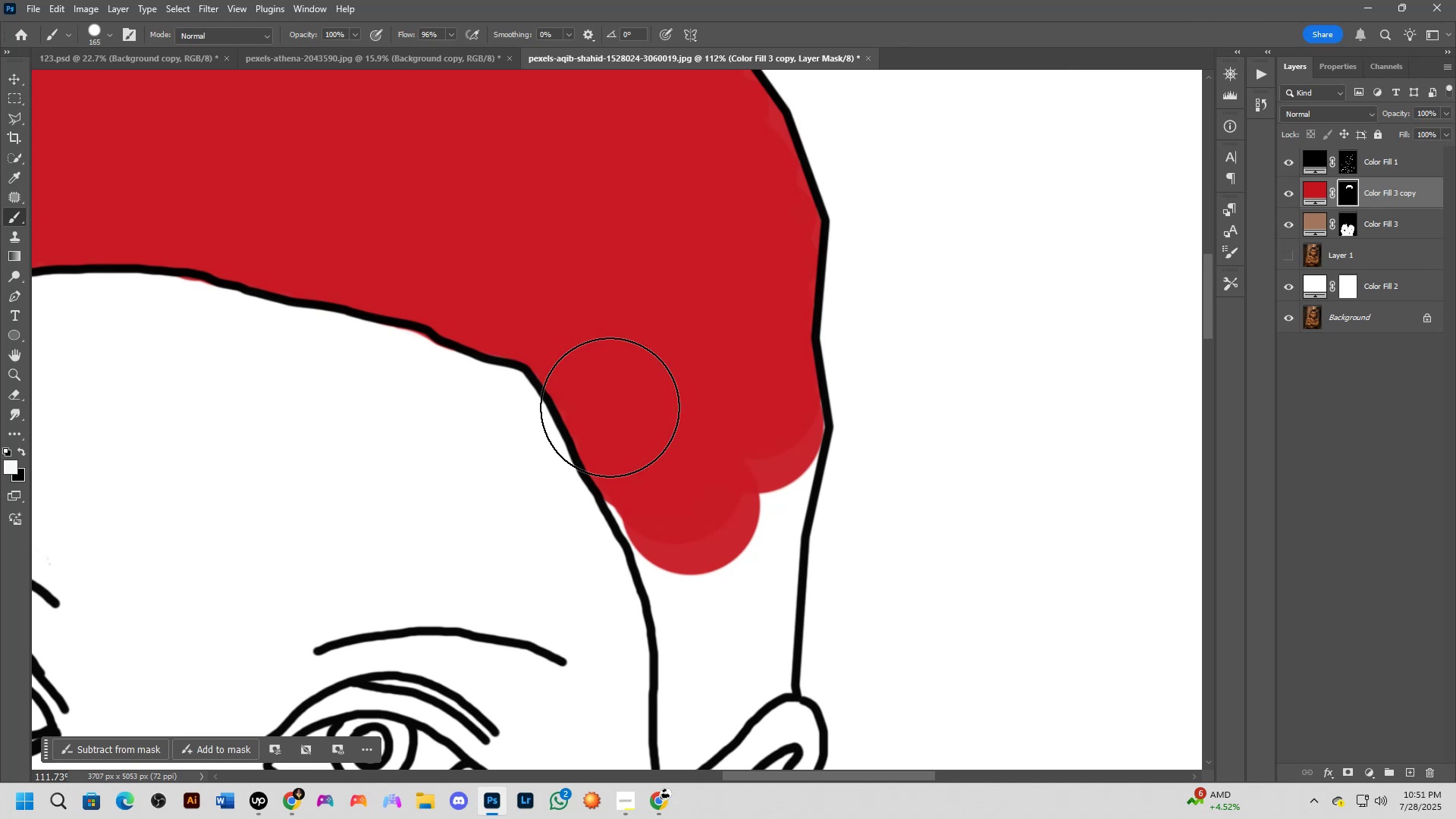 
key(X)
 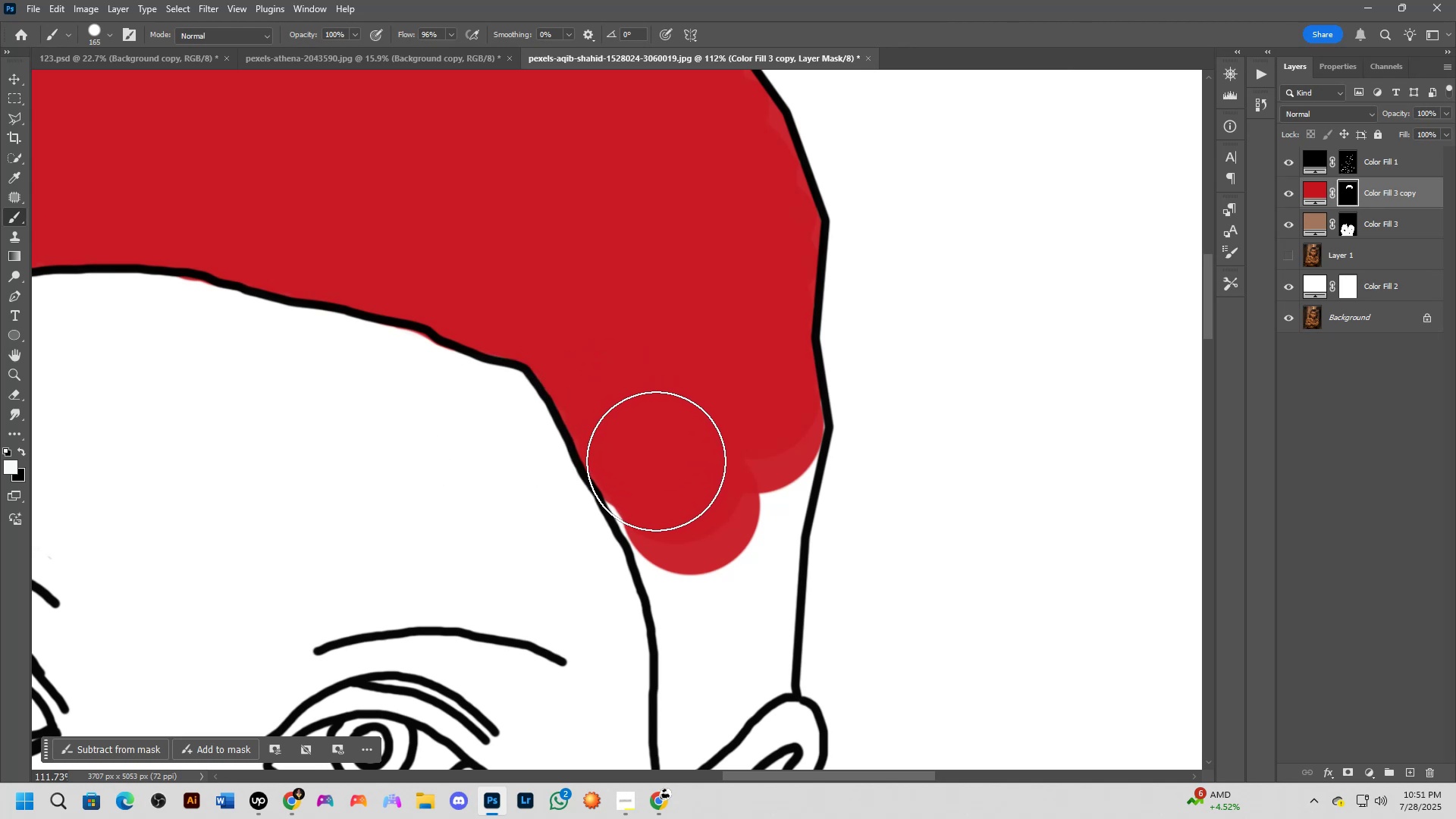 
left_click_drag(start_coordinate=[657, 462], to_coordinate=[711, 596])
 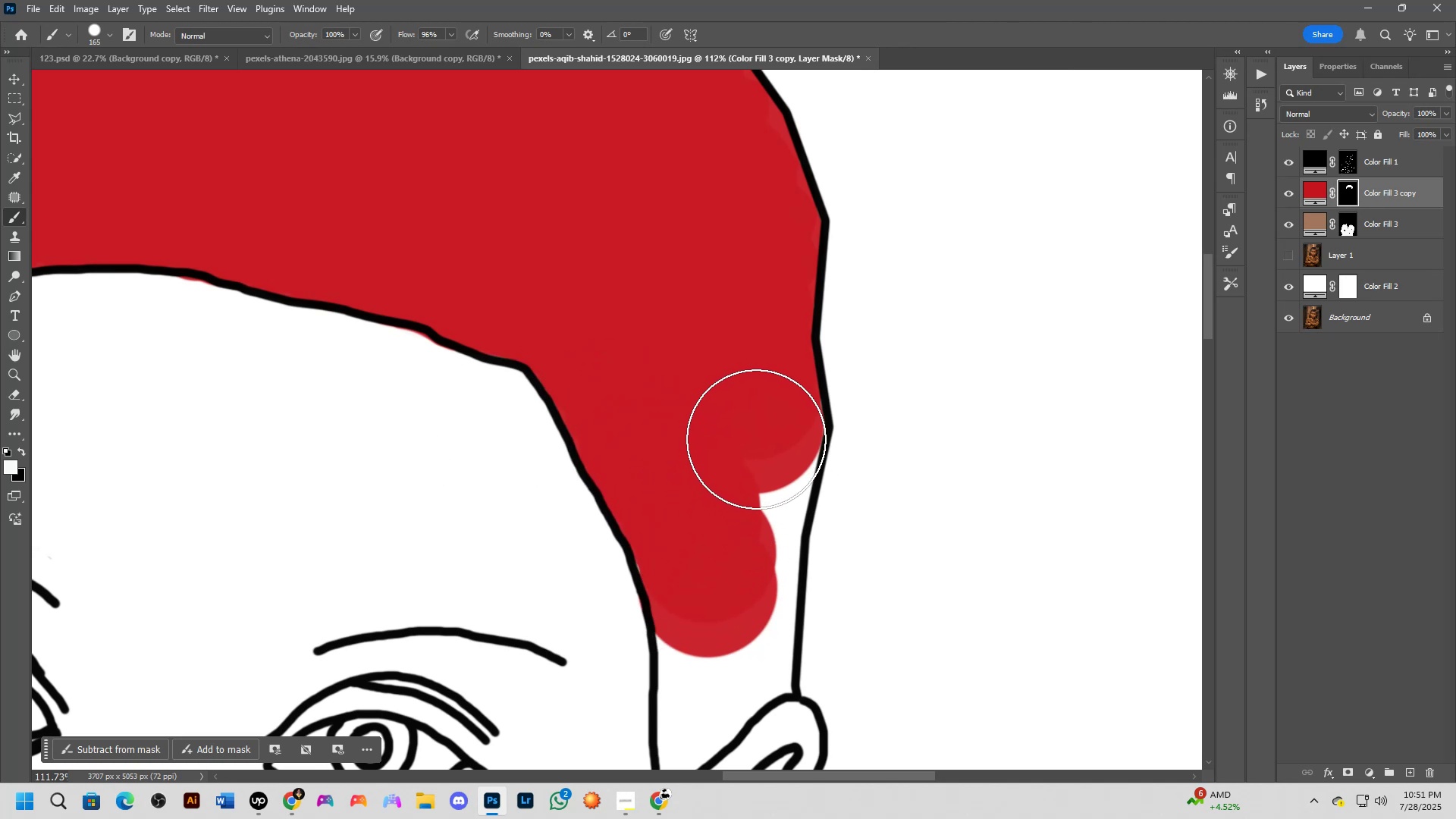 
left_click_drag(start_coordinate=[756, 439], to_coordinate=[731, 627])
 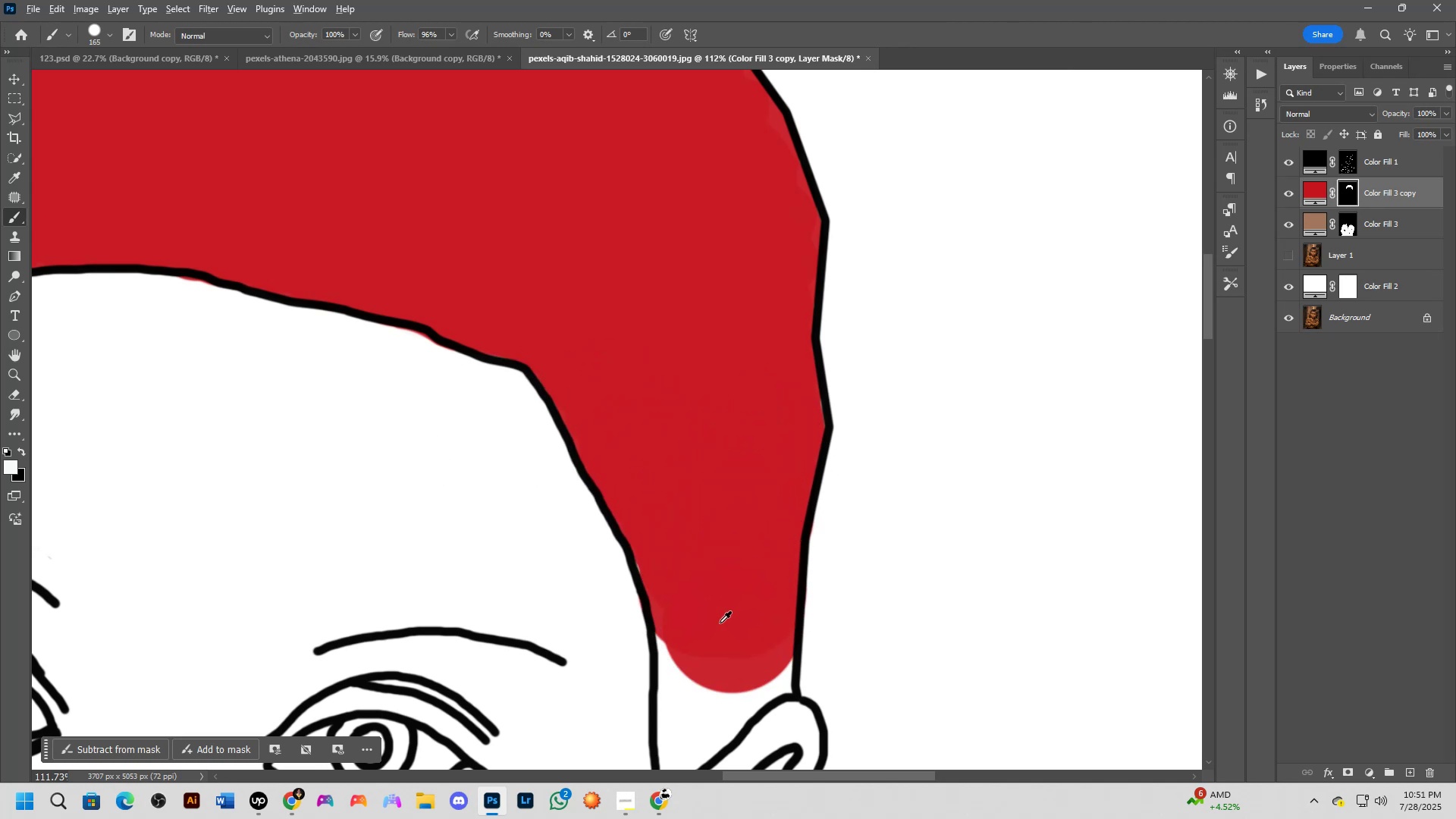 
hold_key(key=AltLeft, duration=0.73)
 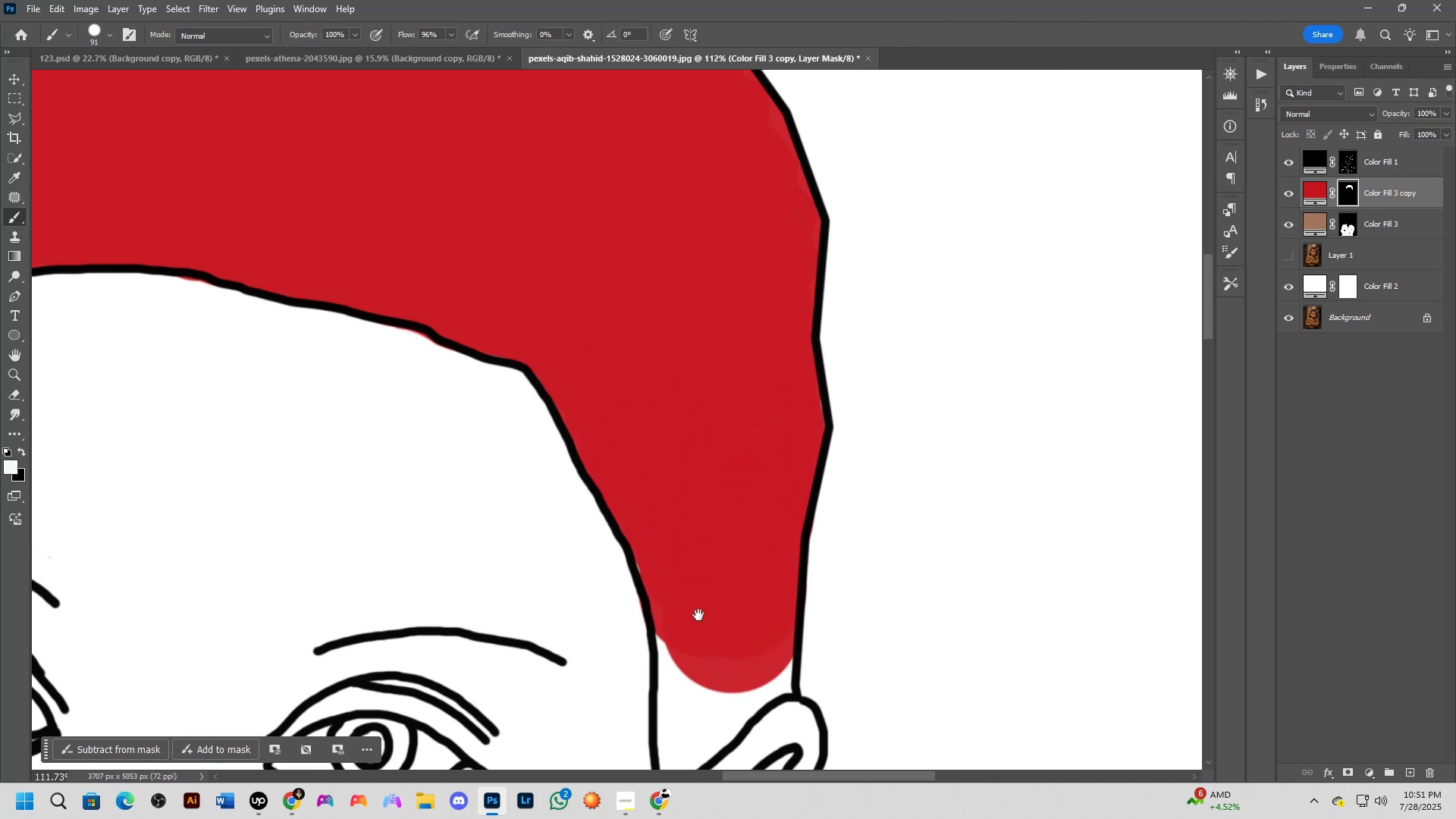 
hold_key(key=Space, duration=0.51)
 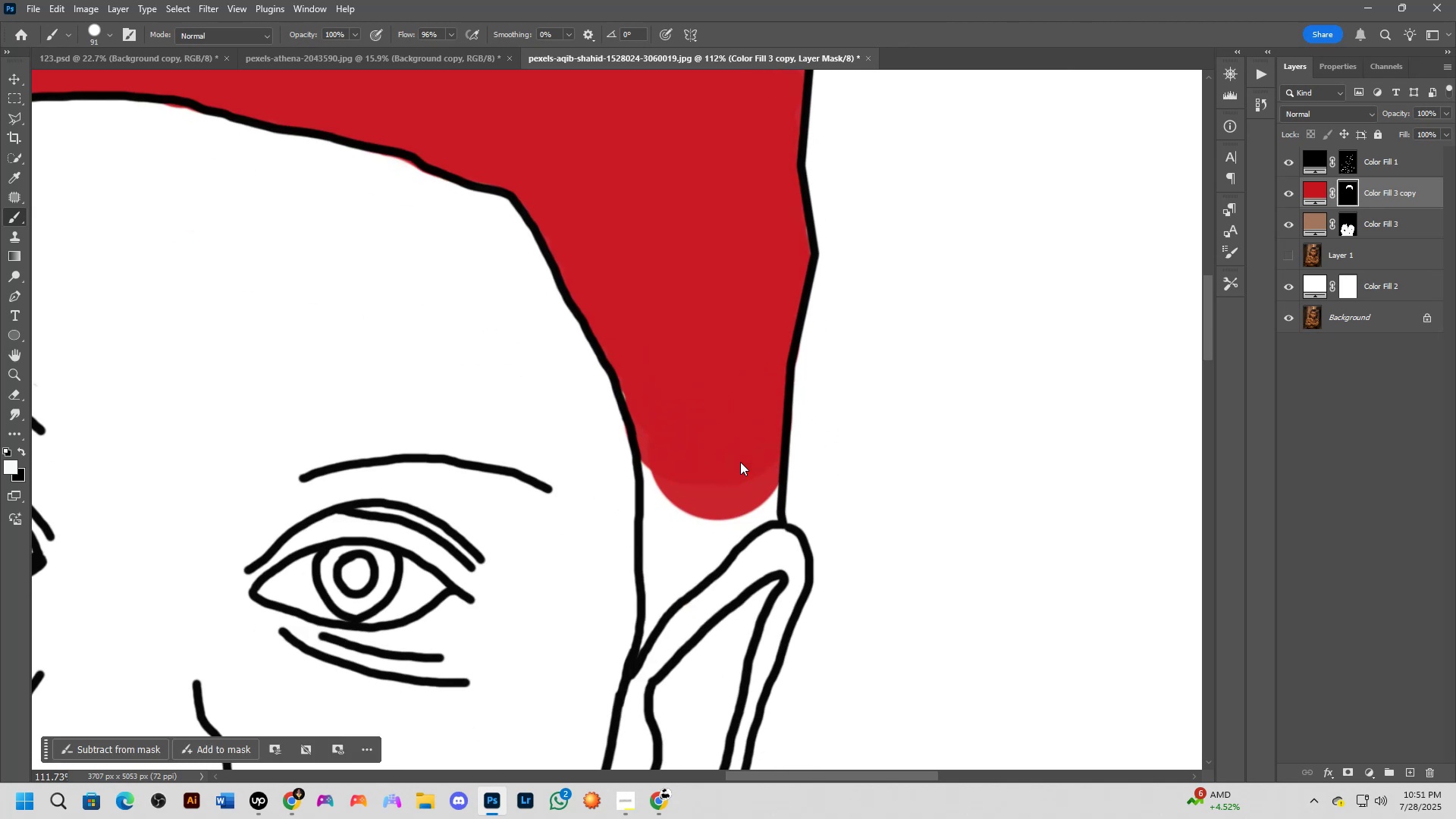 
left_click_drag(start_coordinate=[695, 591], to_coordinate=[681, 418])
 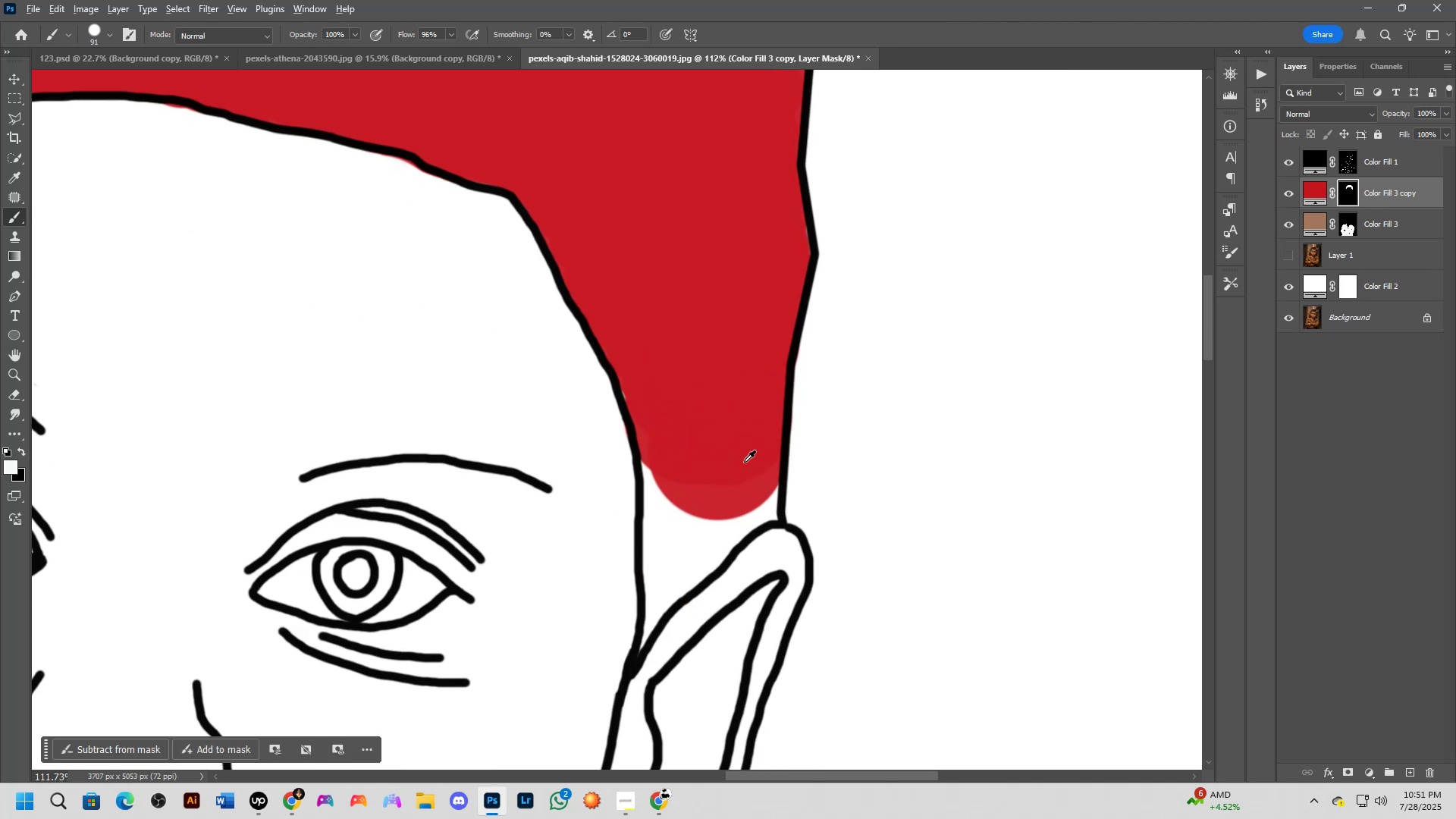 
hold_key(key=AltLeft, duration=0.3)
right_click([740, 462])
 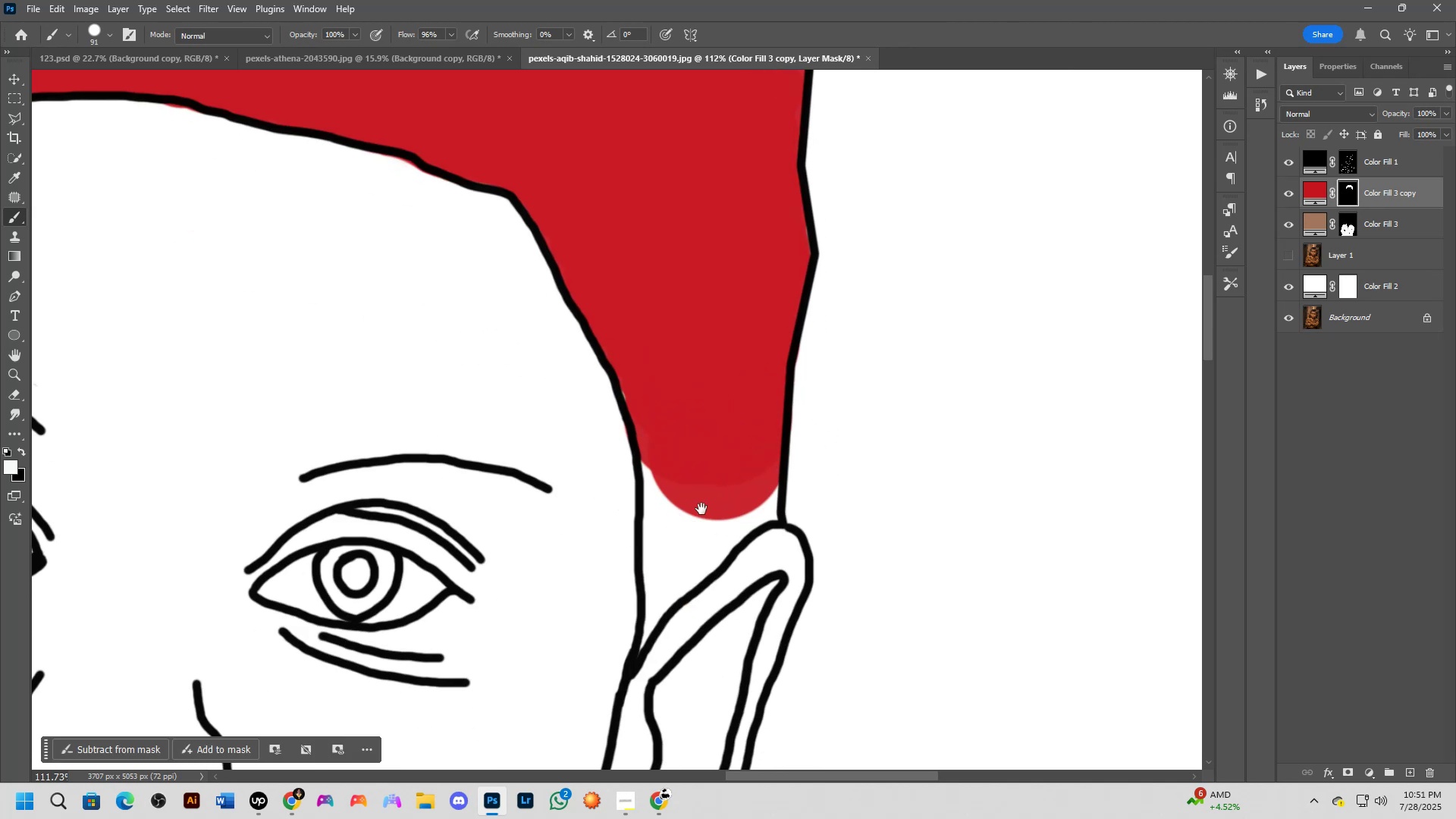 
hold_key(key=Space, duration=0.44)
 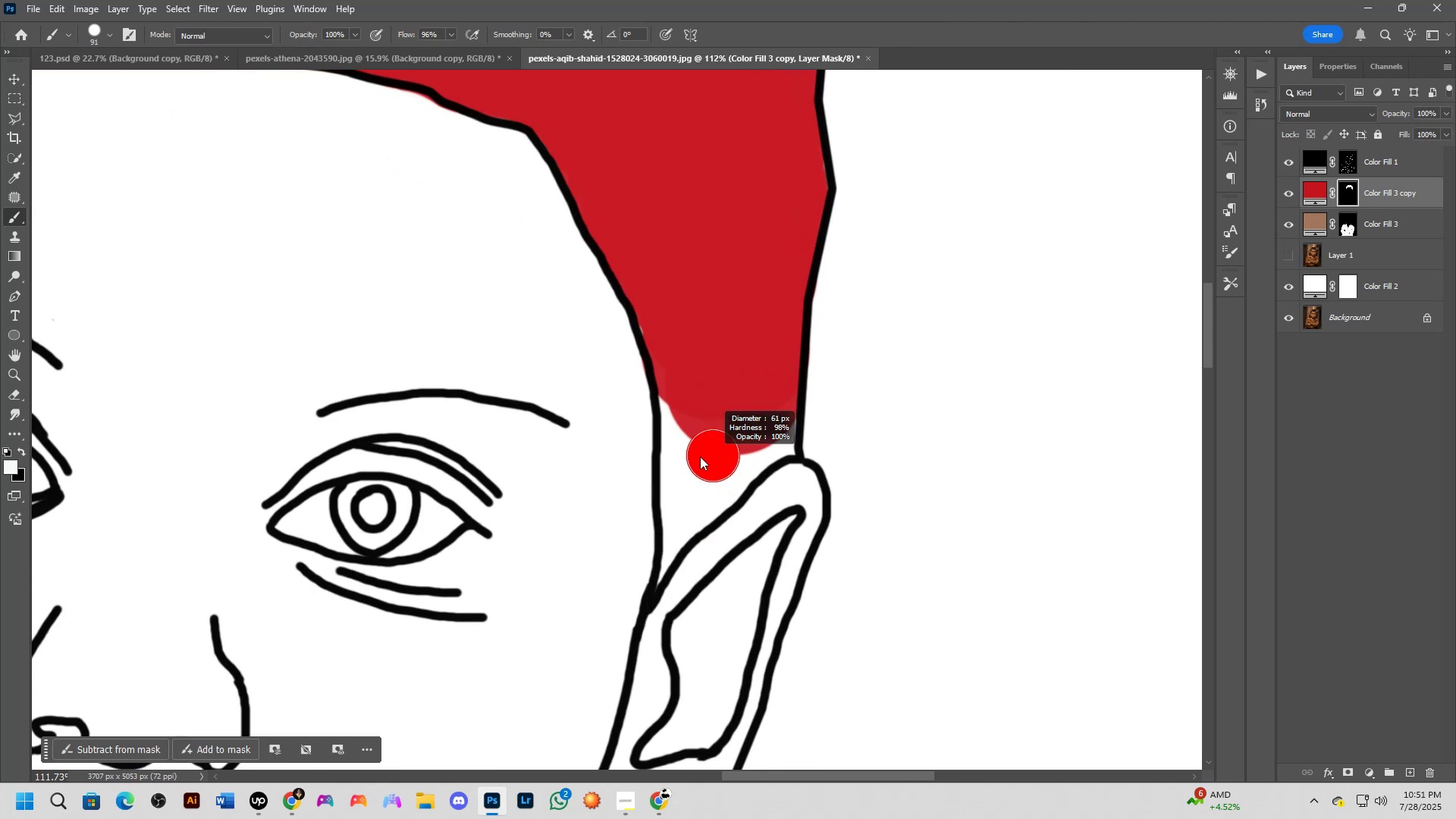 
left_click_drag(start_coordinate=[701, 509], to_coordinate=[719, 444])
 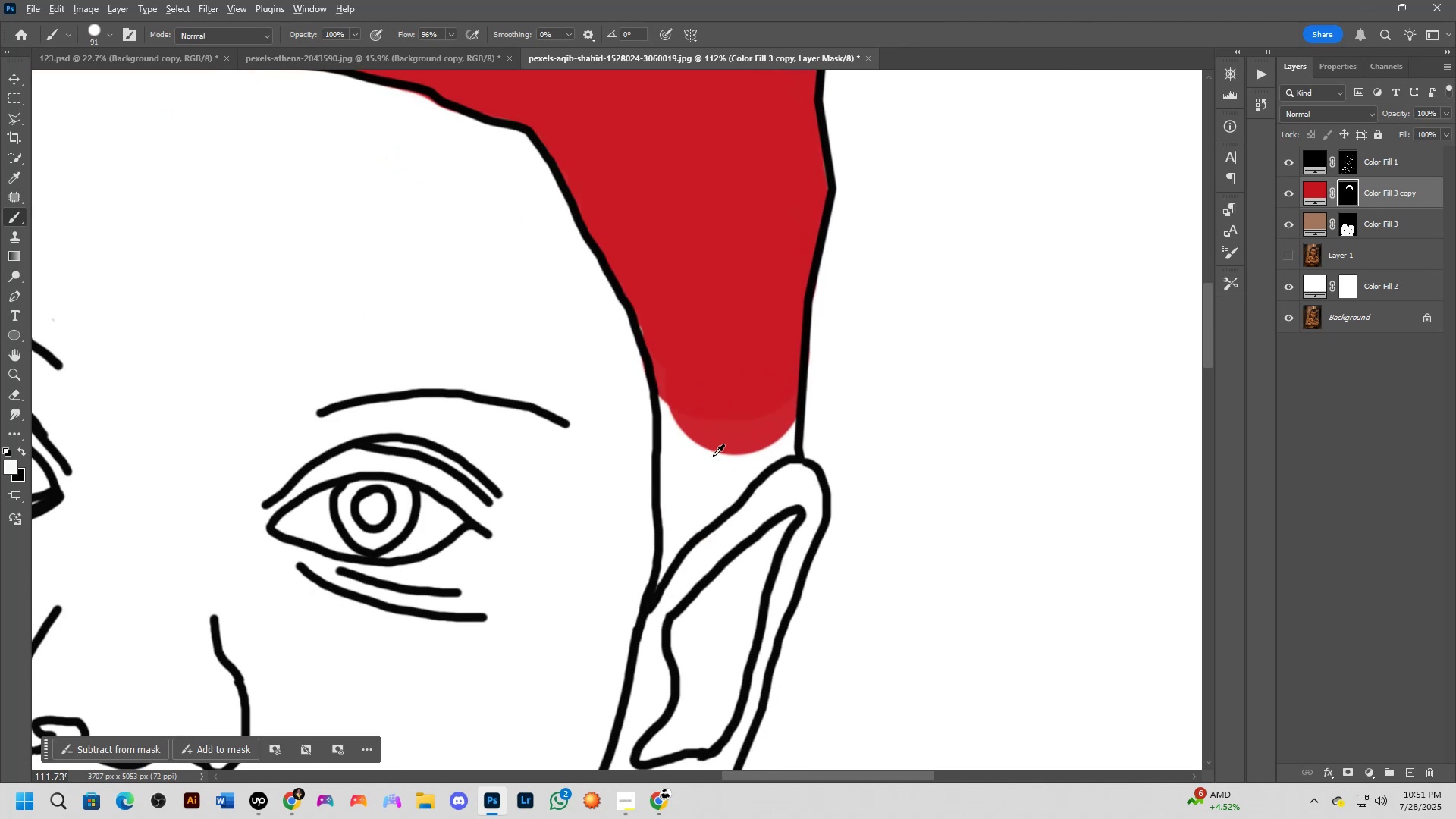 
hold_key(key=AltLeft, duration=0.55)
 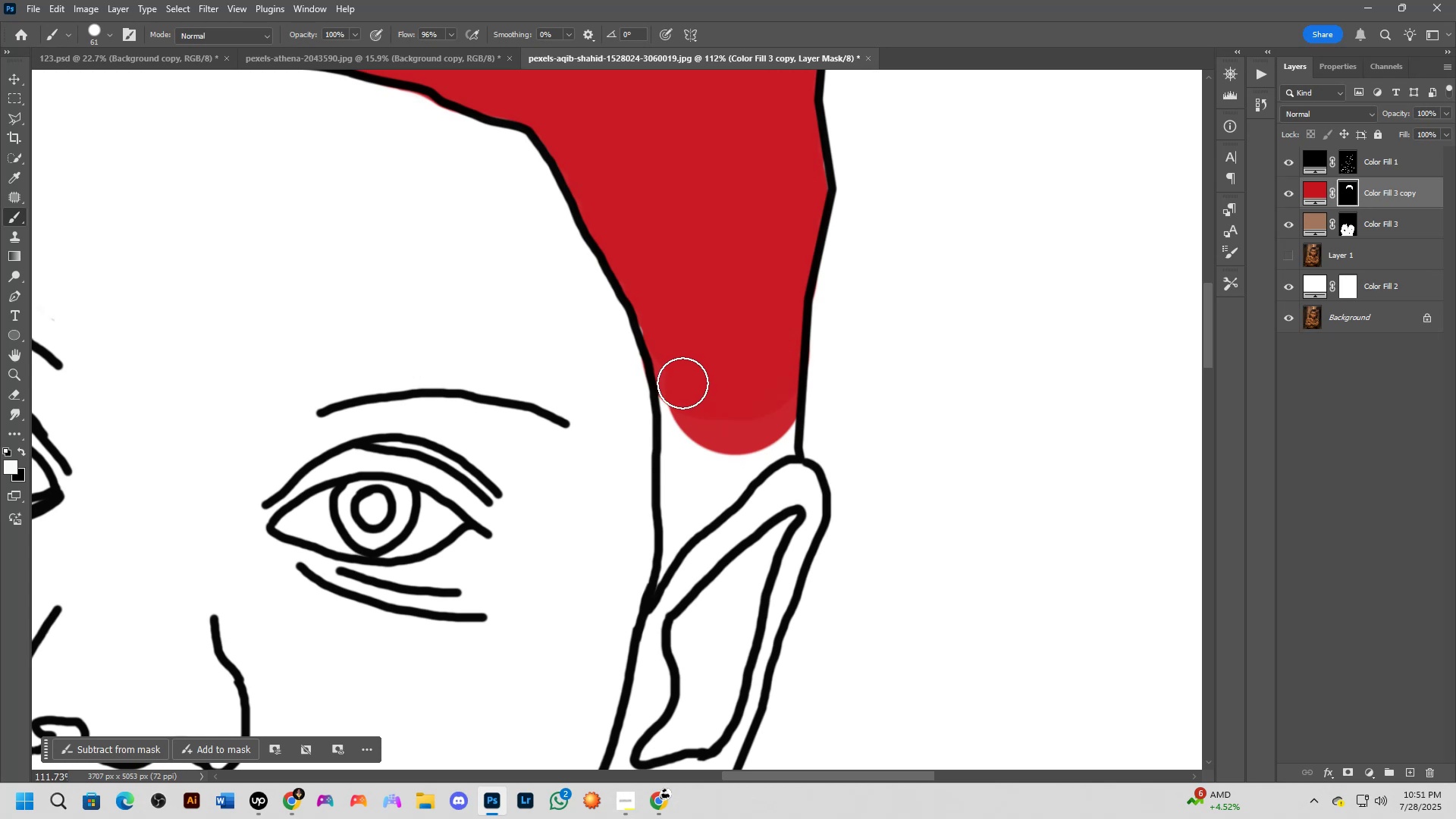 
left_click_drag(start_coordinate=[682, 386], to_coordinate=[680, 372])
 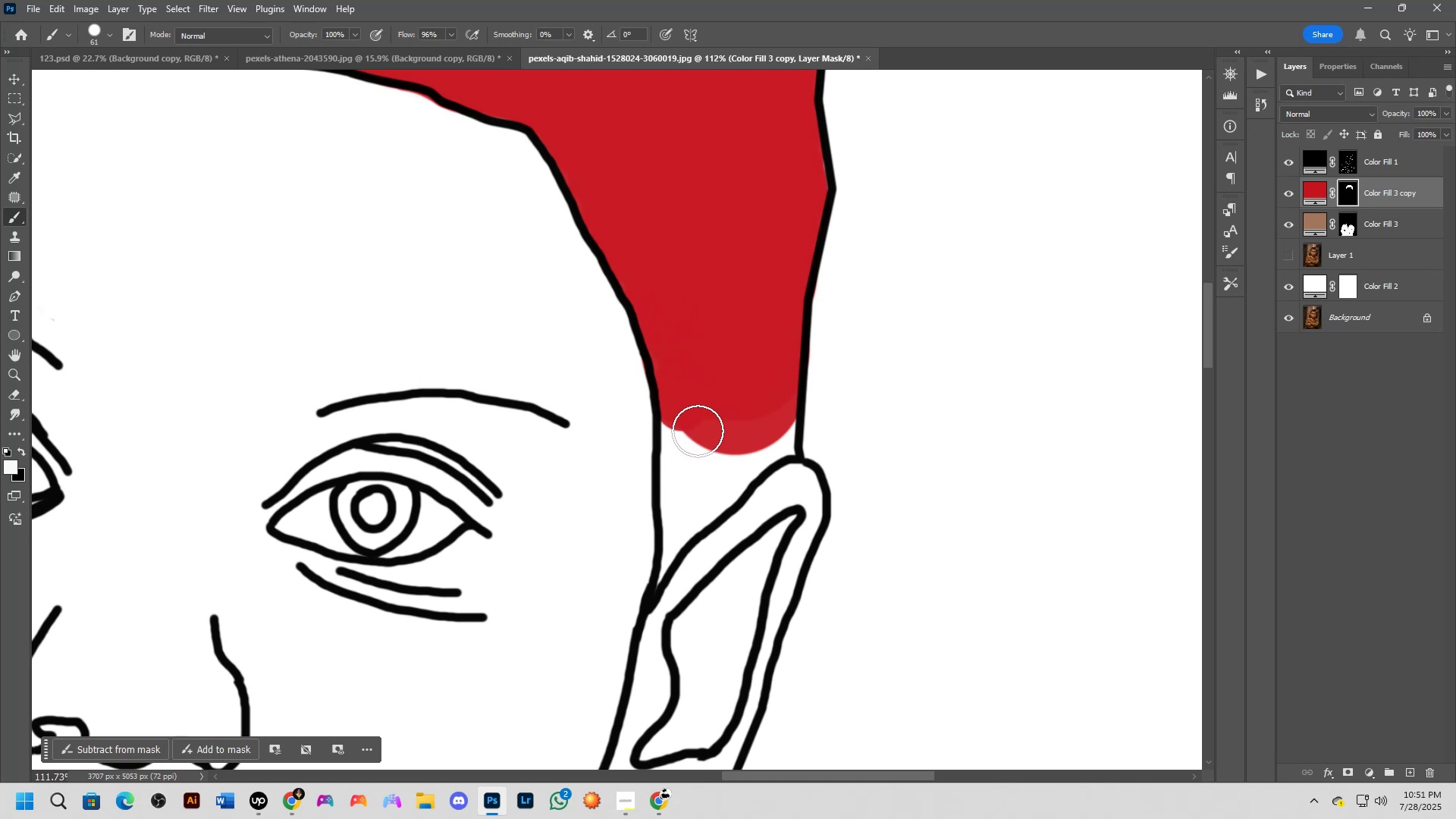 
left_click_drag(start_coordinate=[690, 430], to_coordinate=[675, 529])
 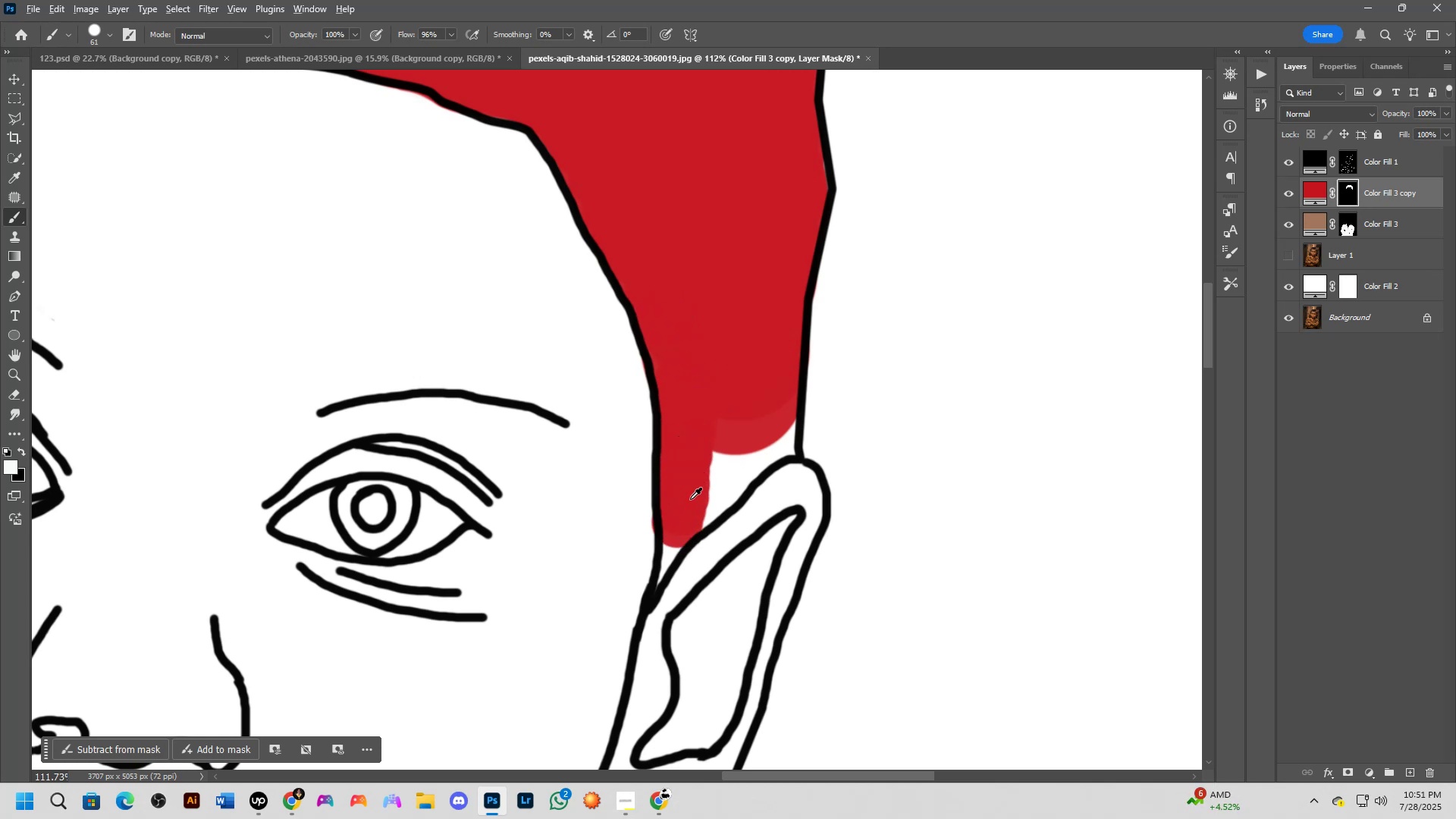 
hold_key(key=AltLeft, duration=0.55)
 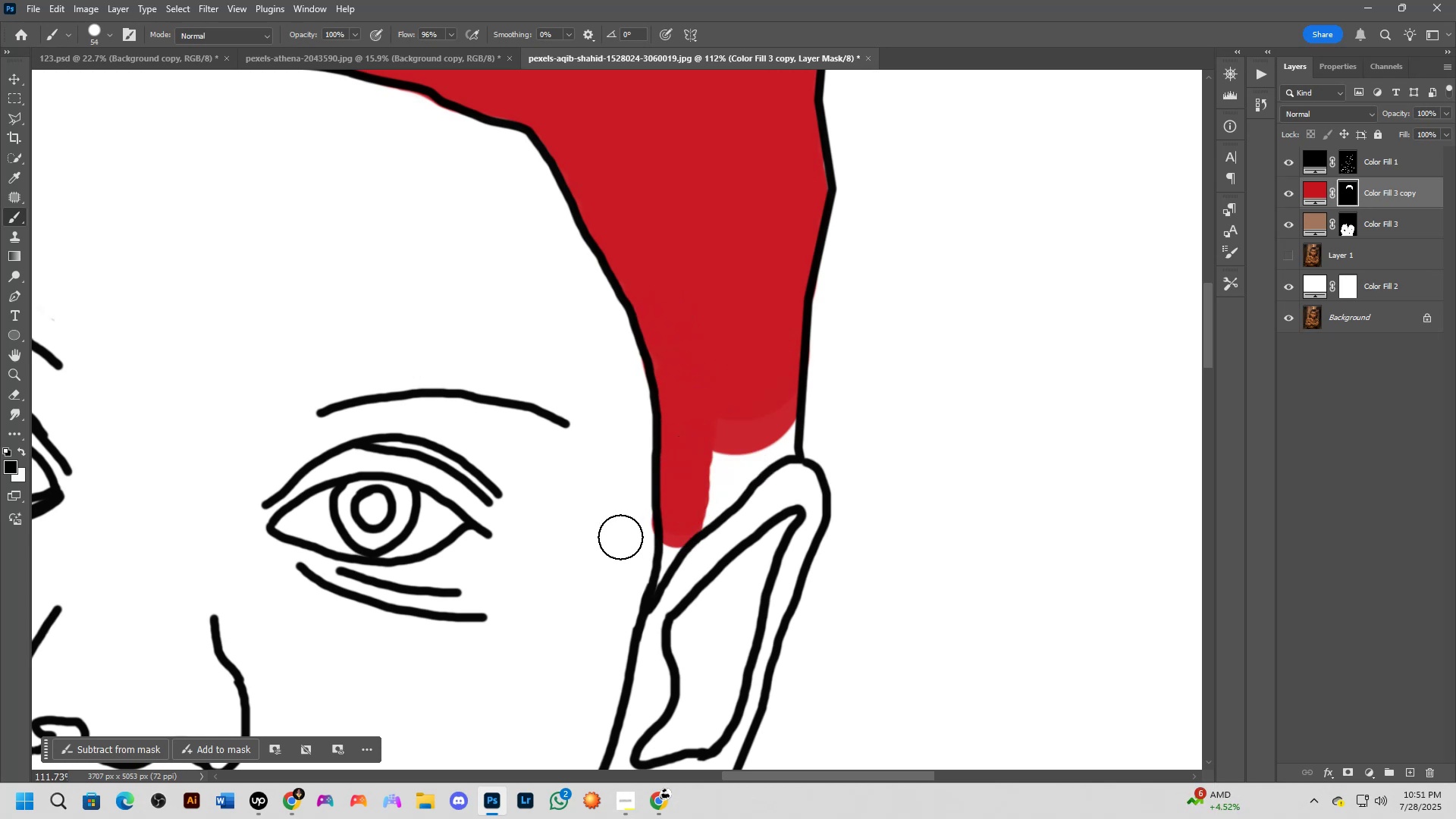 
key(X)
 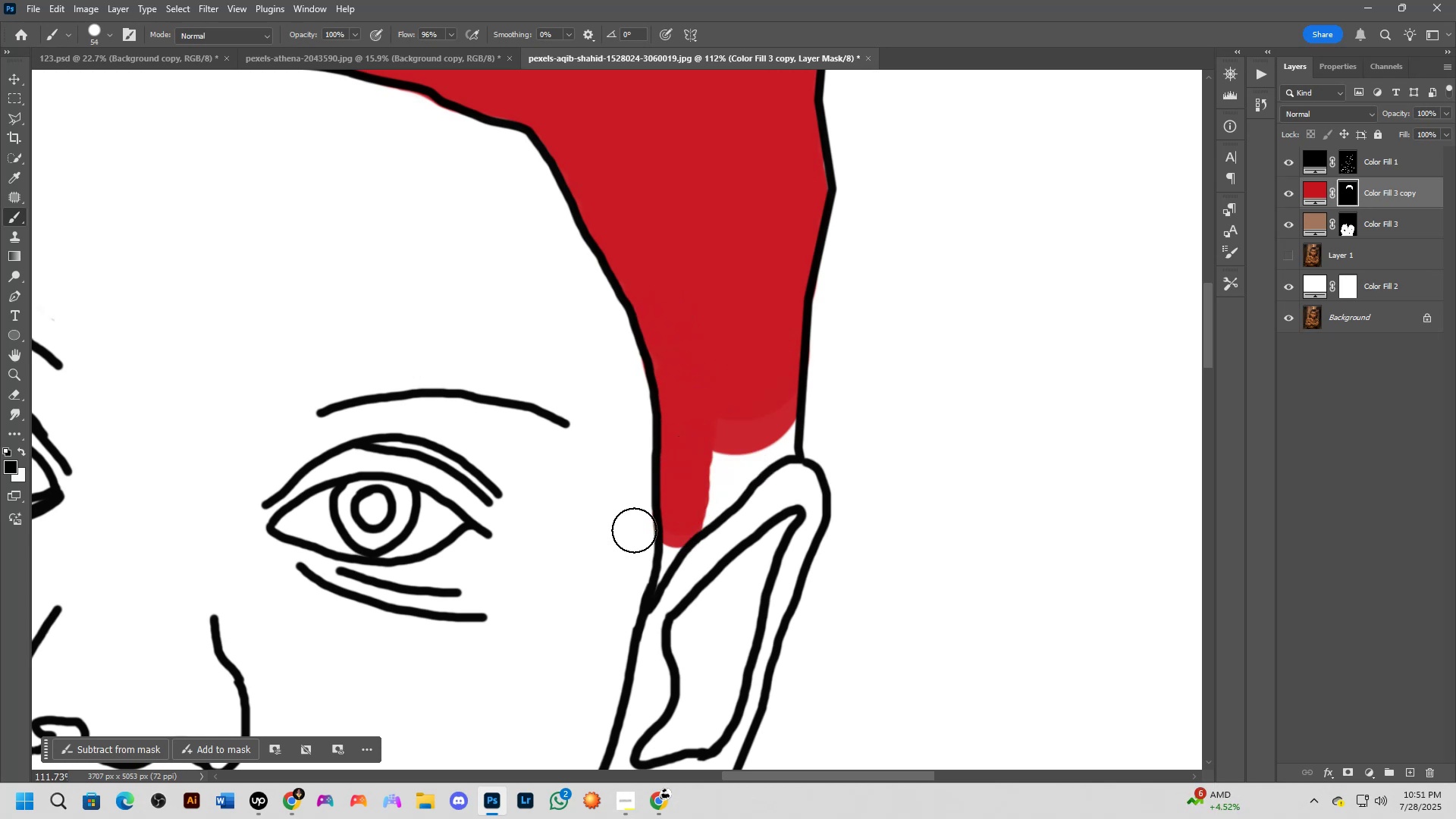 
left_click([634, 531])
 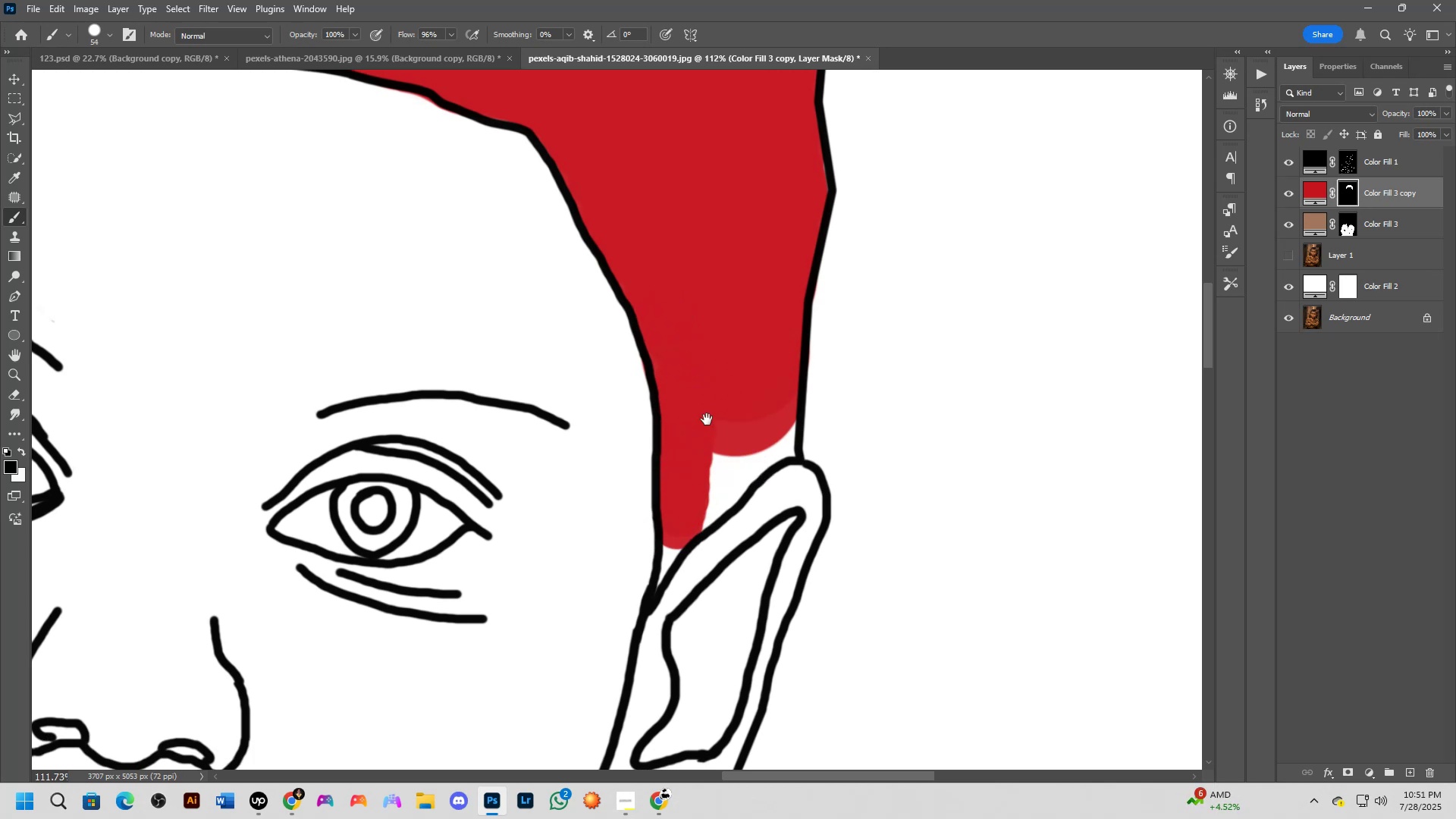 
hold_key(key=Space, duration=0.6)
 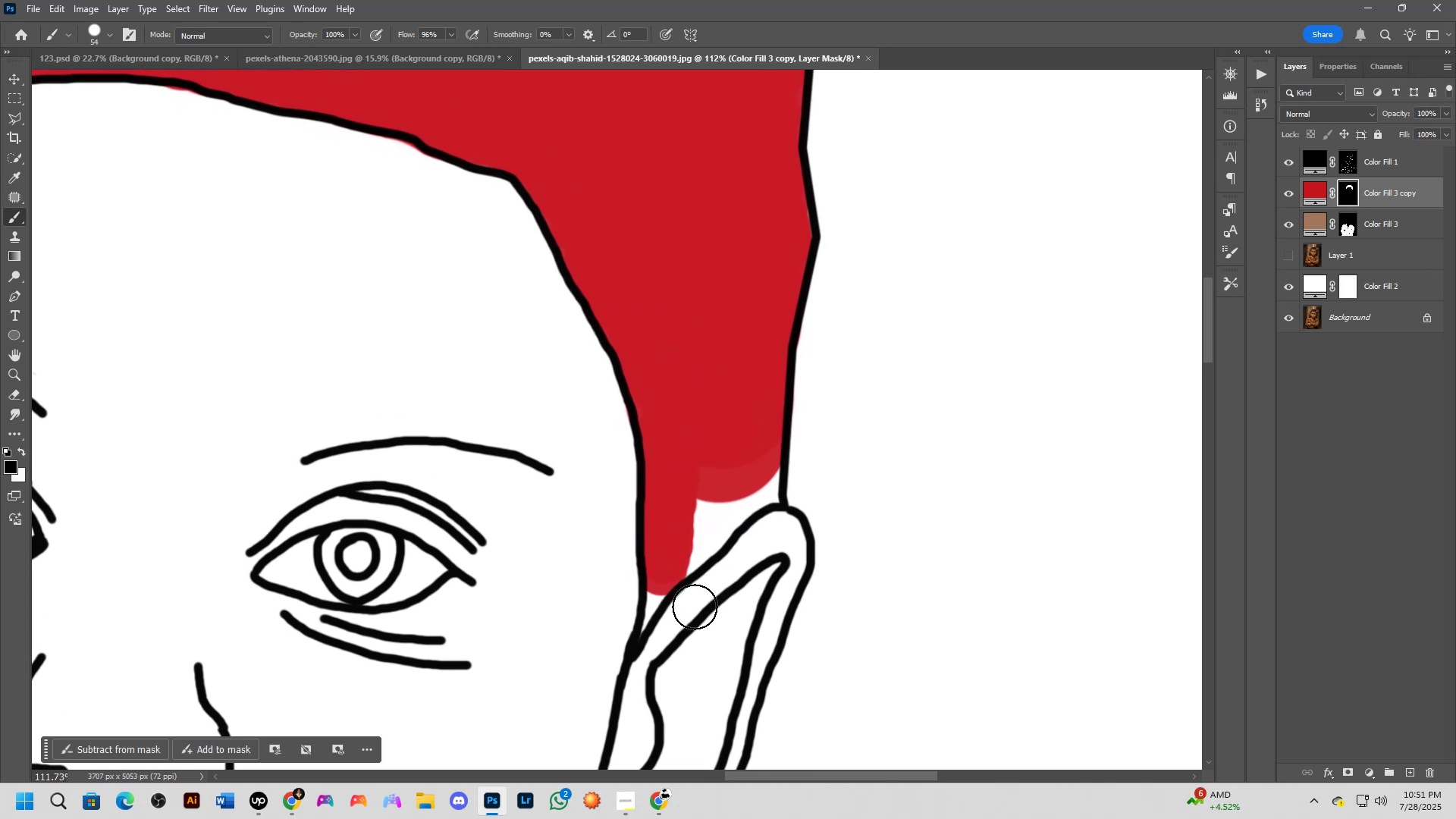 
left_click_drag(start_coordinate=[712, 403], to_coordinate=[696, 450])
 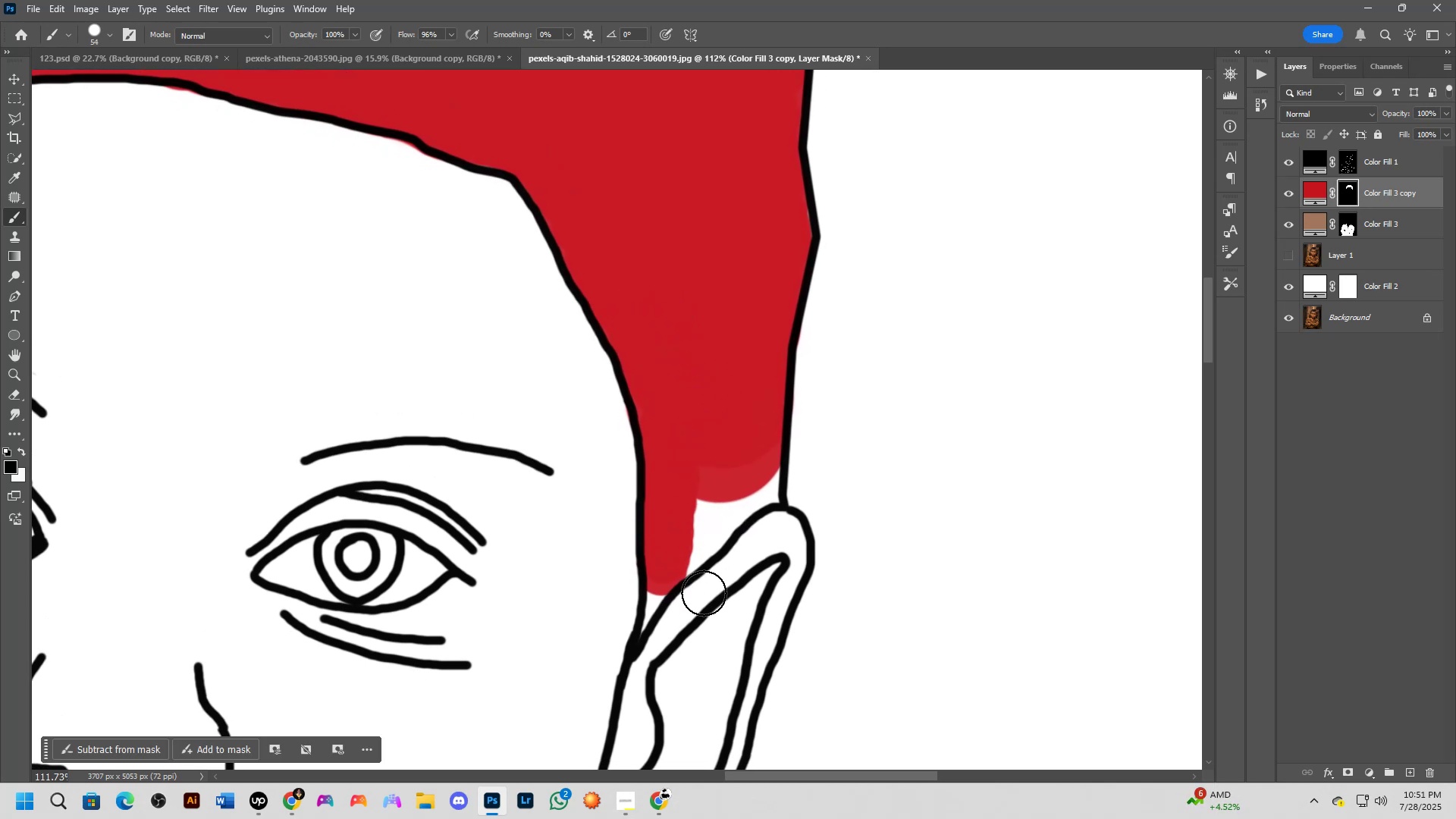 
left_click_drag(start_coordinate=[703, 593], to_coordinate=[682, 618])
 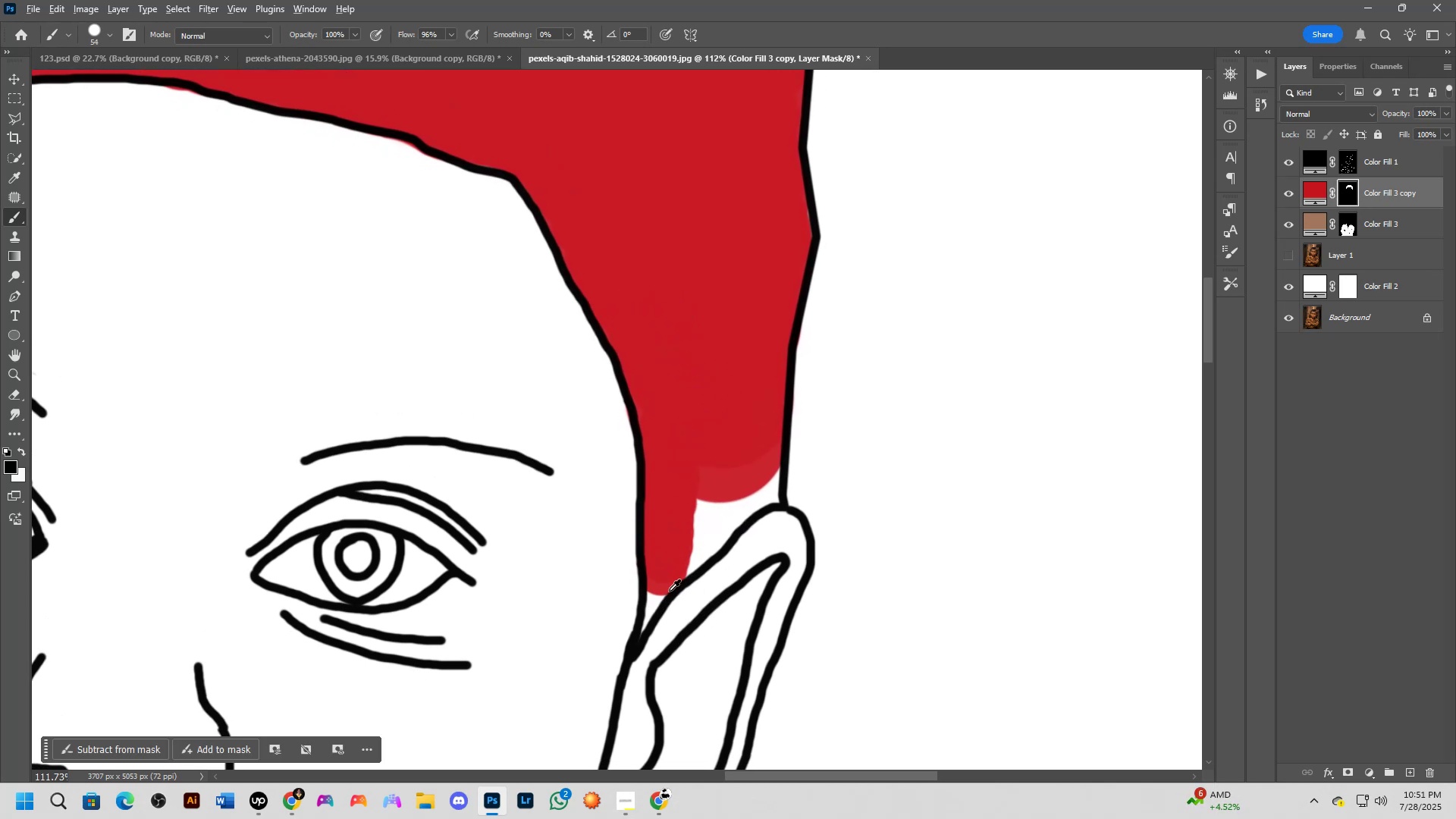 
hold_key(key=AltLeft, duration=0.48)
 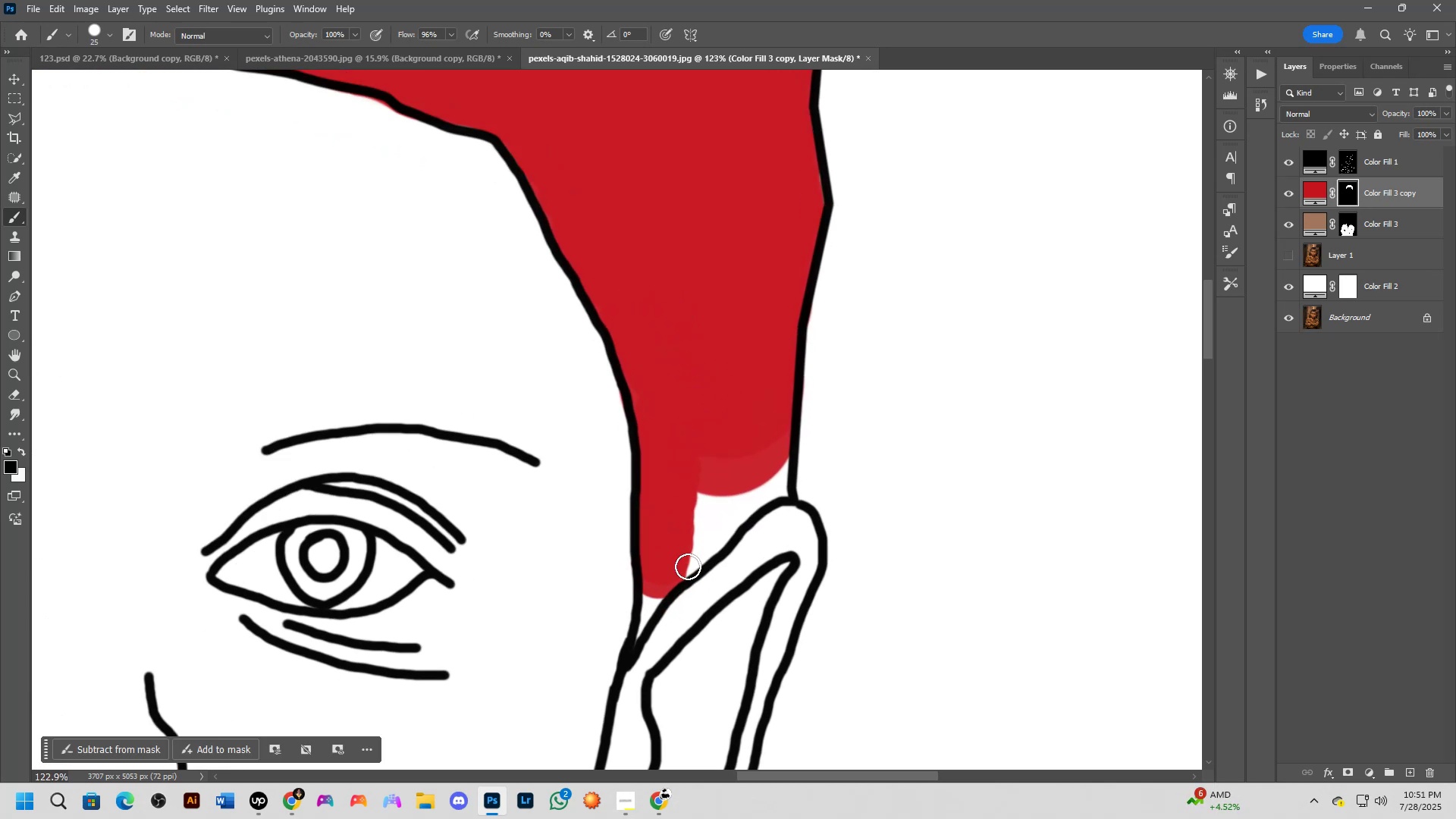 
scroll: coordinate [689, 565], scroll_direction: up, amount: 3.0
 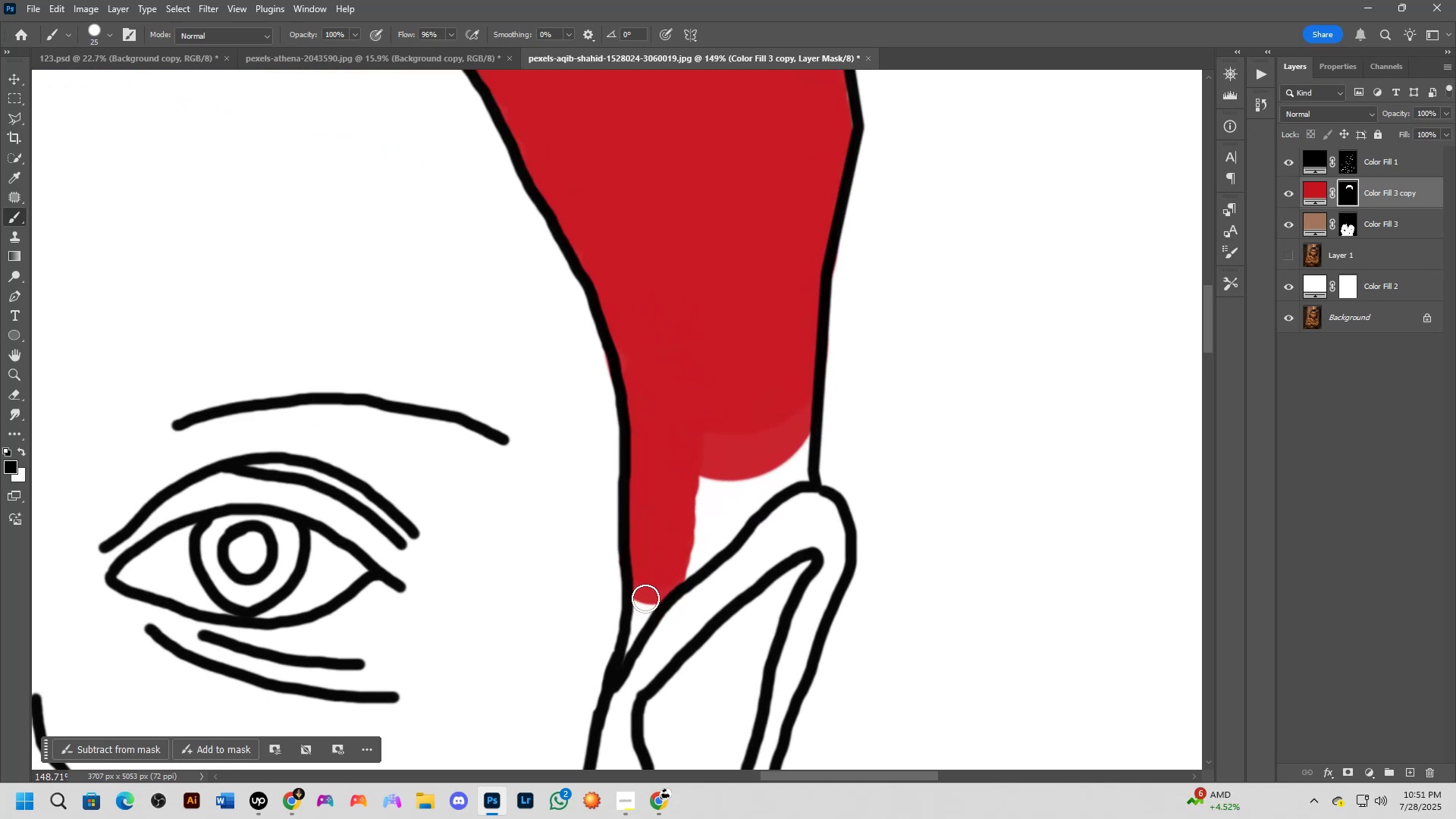 
left_click_drag(start_coordinate=[643, 602], to_coordinate=[640, 612])
 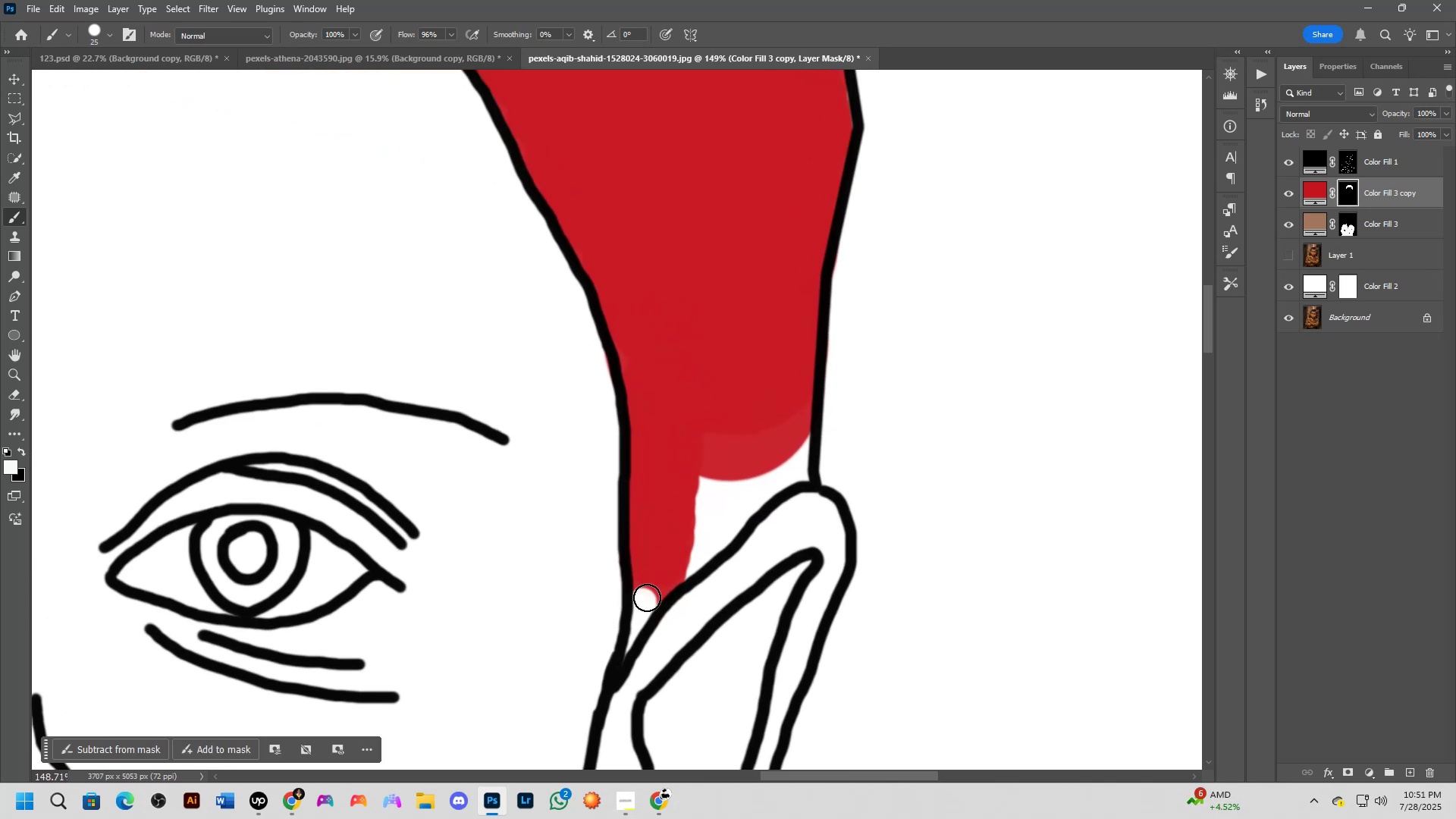 
type(xxx)
 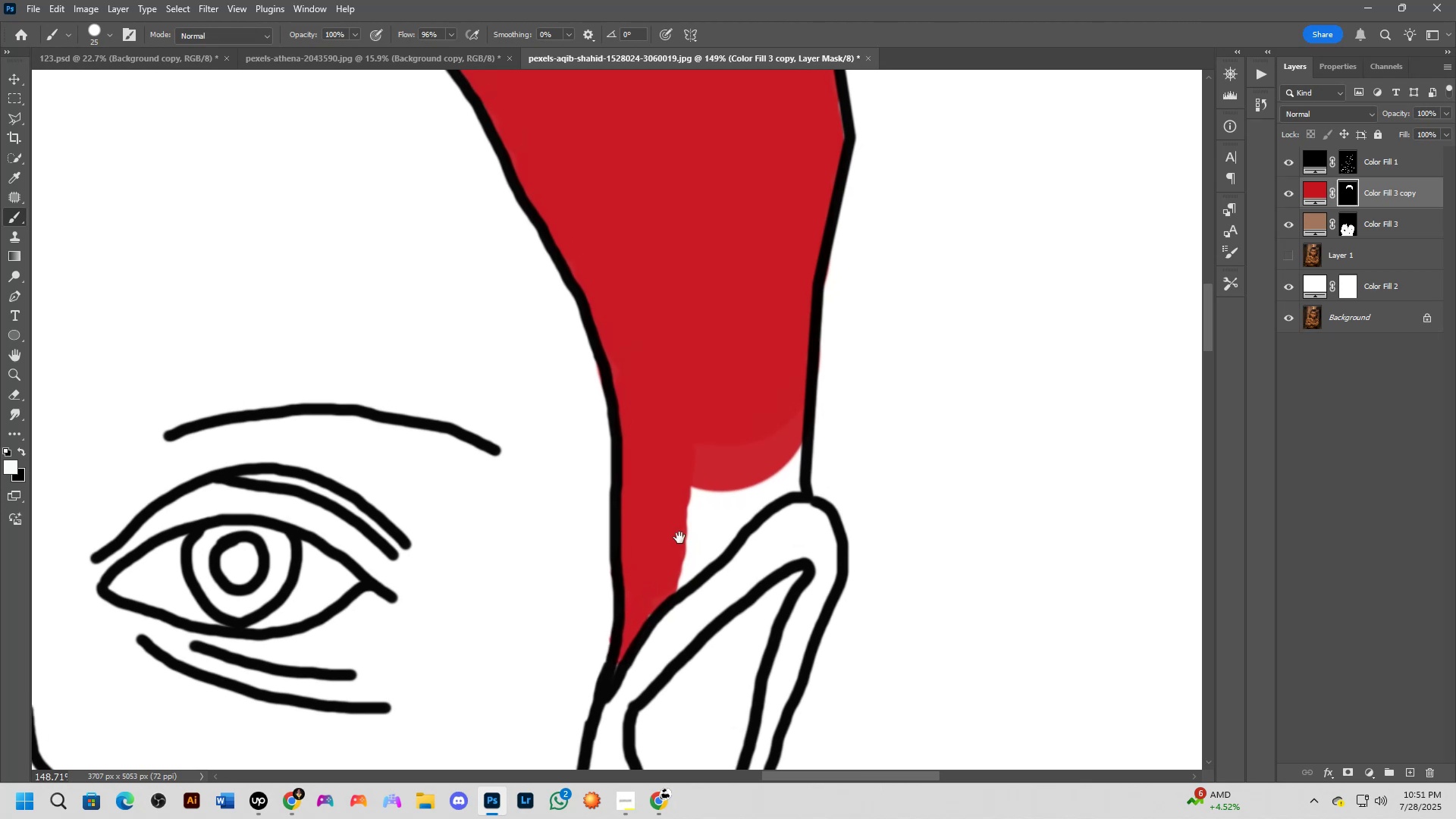 
left_click_drag(start_coordinate=[647, 595], to_coordinate=[628, 646])
 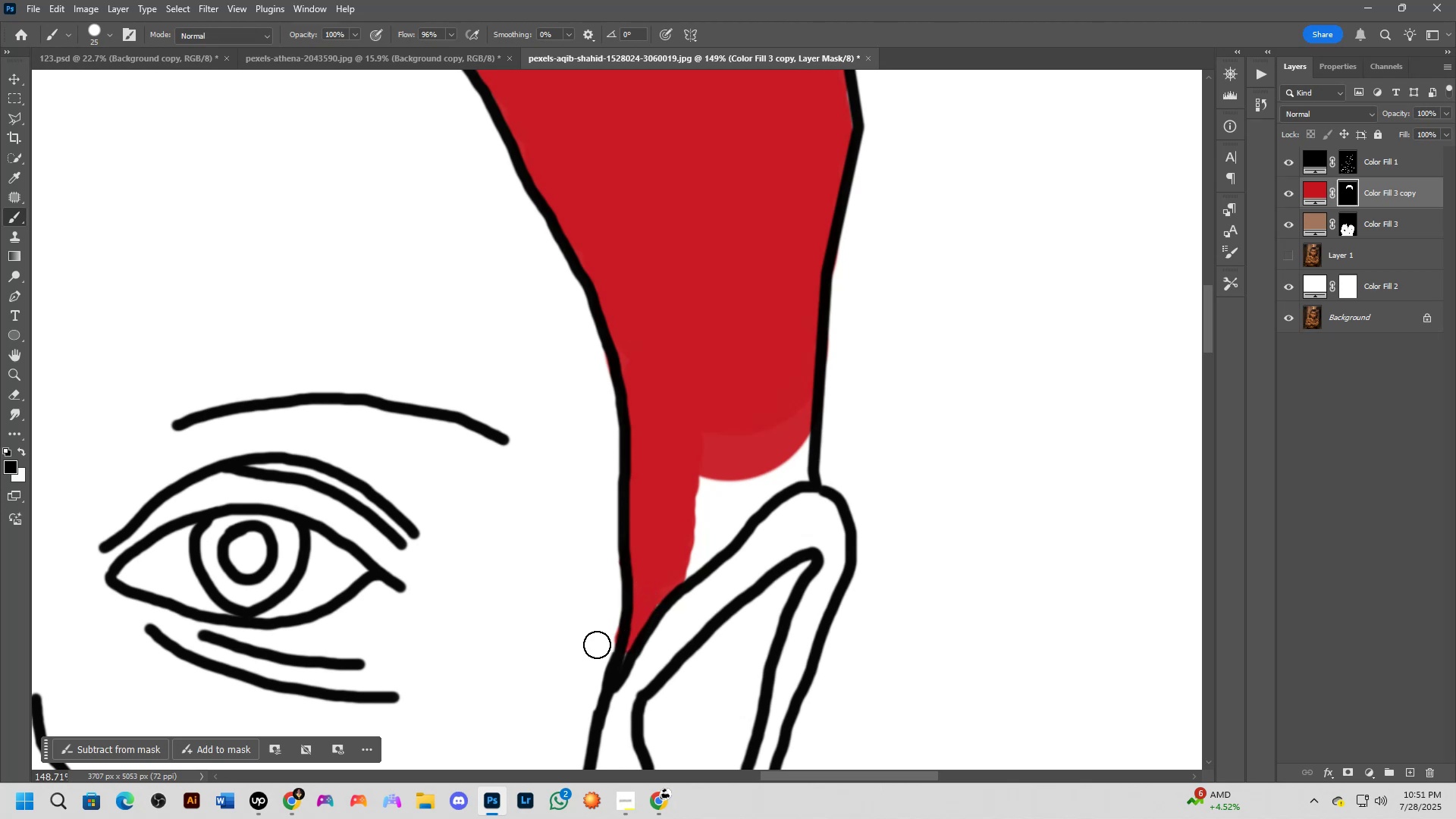 
left_click_drag(start_coordinate=[597, 645], to_coordinate=[607, 632])
 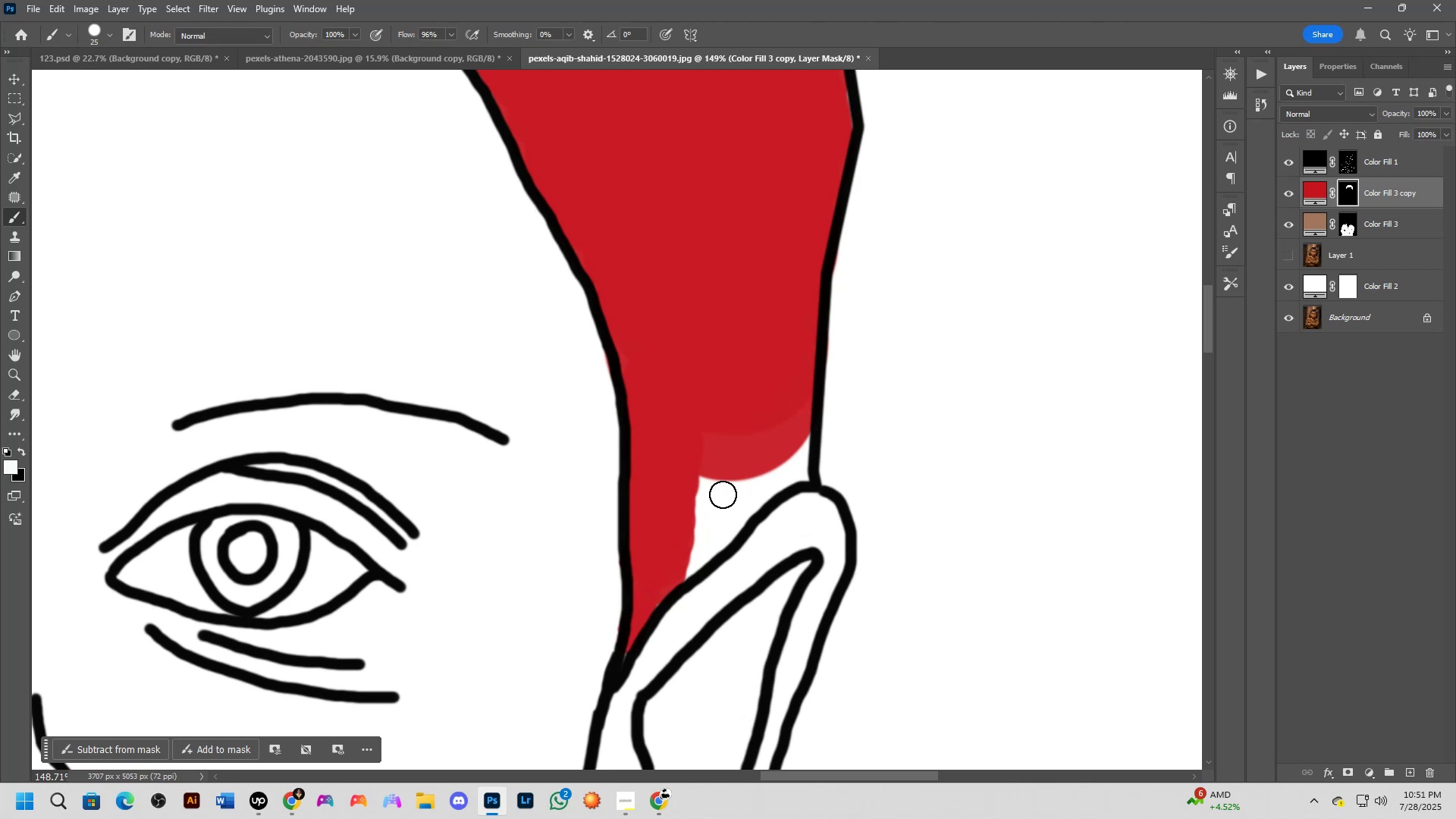 
hold_key(key=Space, duration=0.47)
 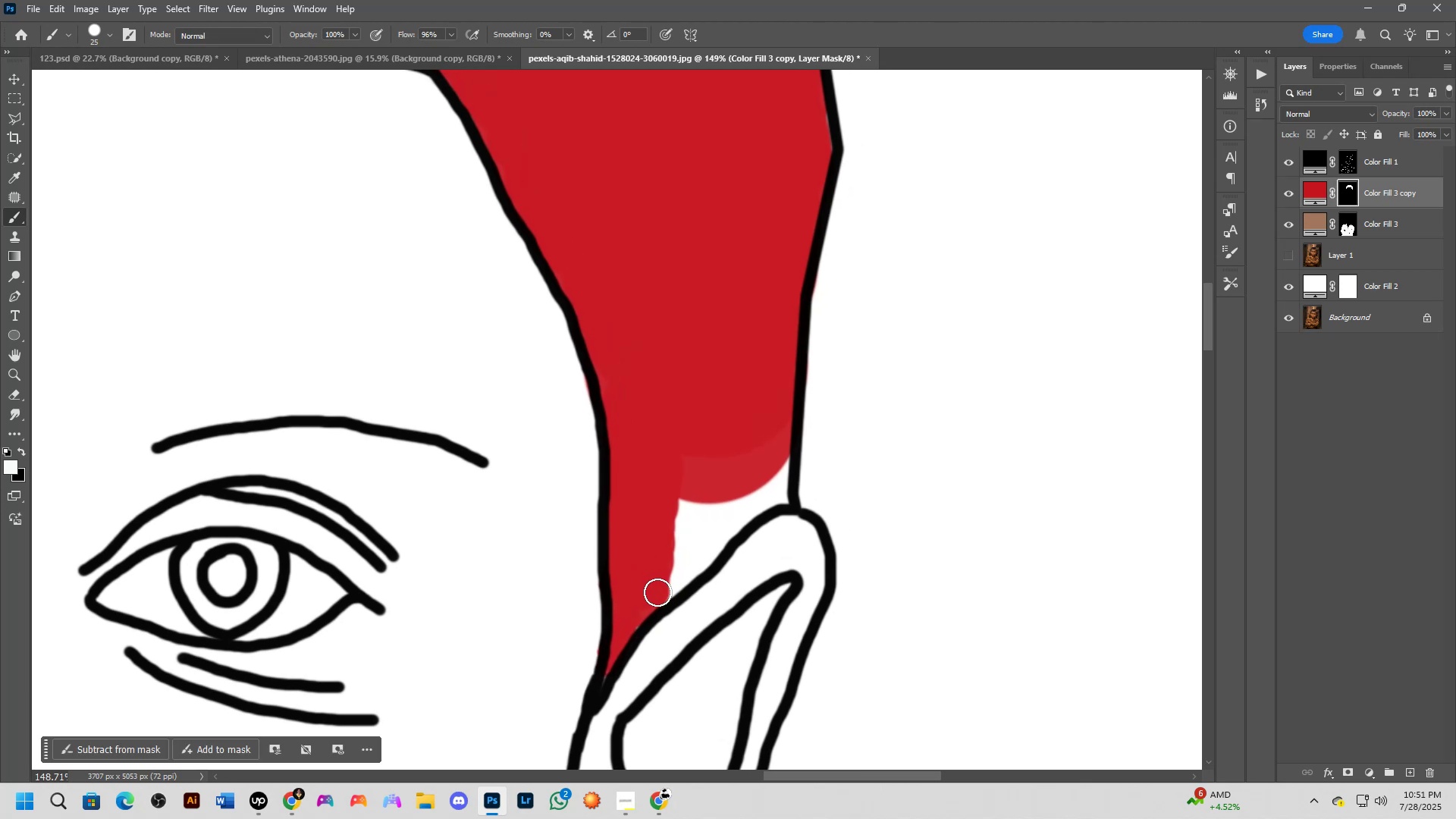 
left_click_drag(start_coordinate=[698, 516], to_coordinate=[678, 539])
 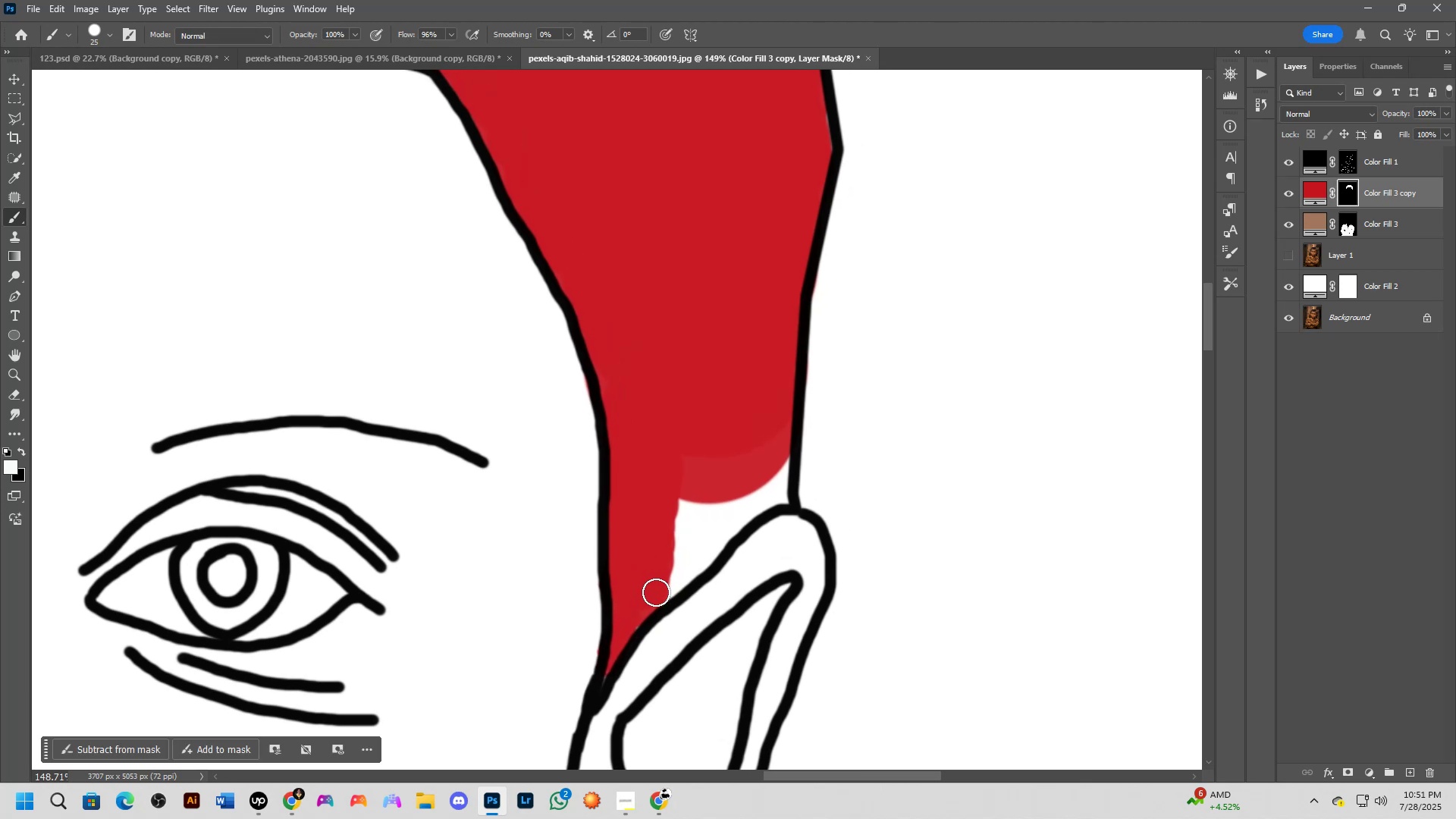 
left_click_drag(start_coordinate=[656, 592], to_coordinate=[780, 489])
 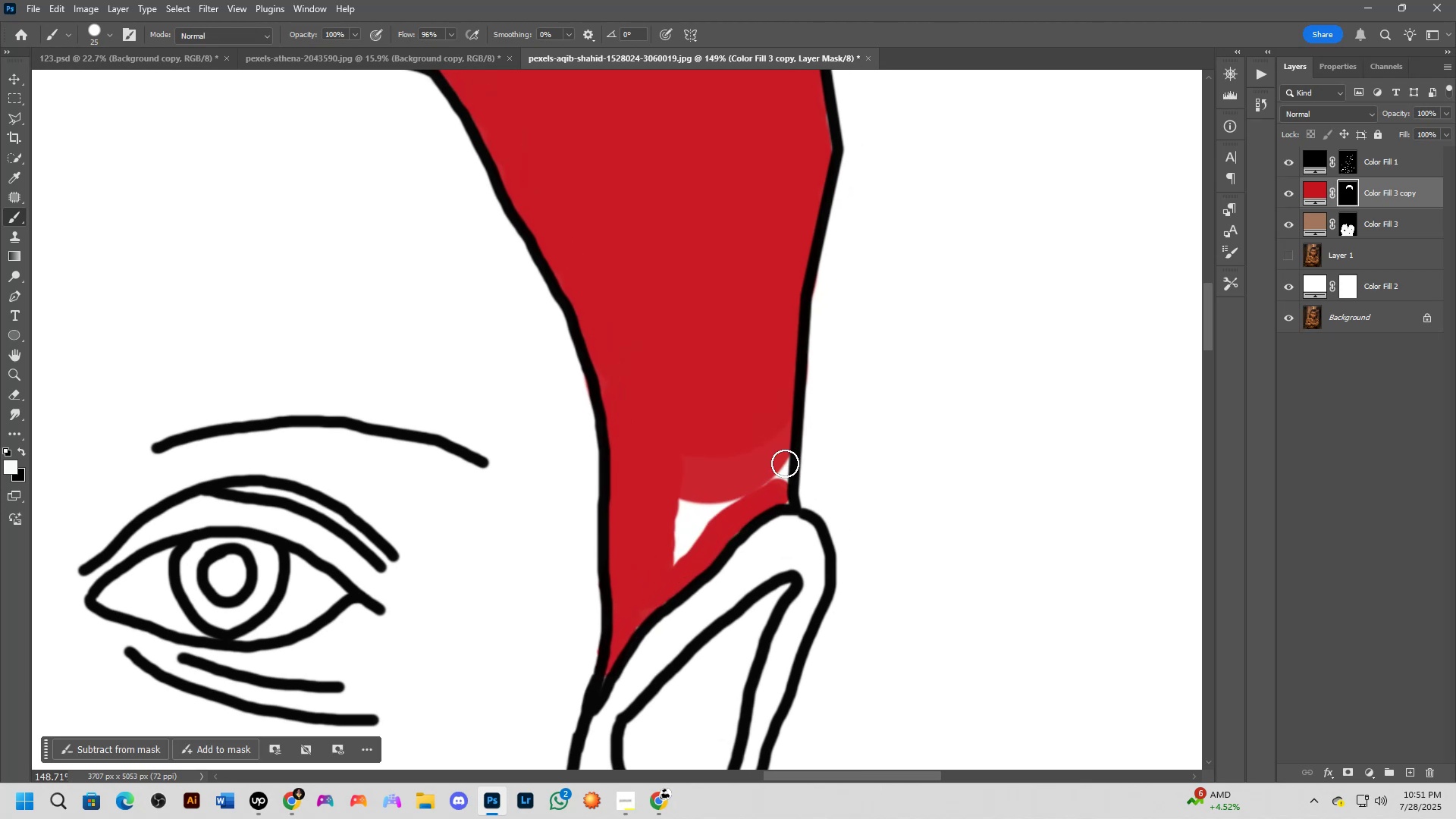 
left_click_drag(start_coordinate=[785, 466], to_coordinate=[692, 540])
 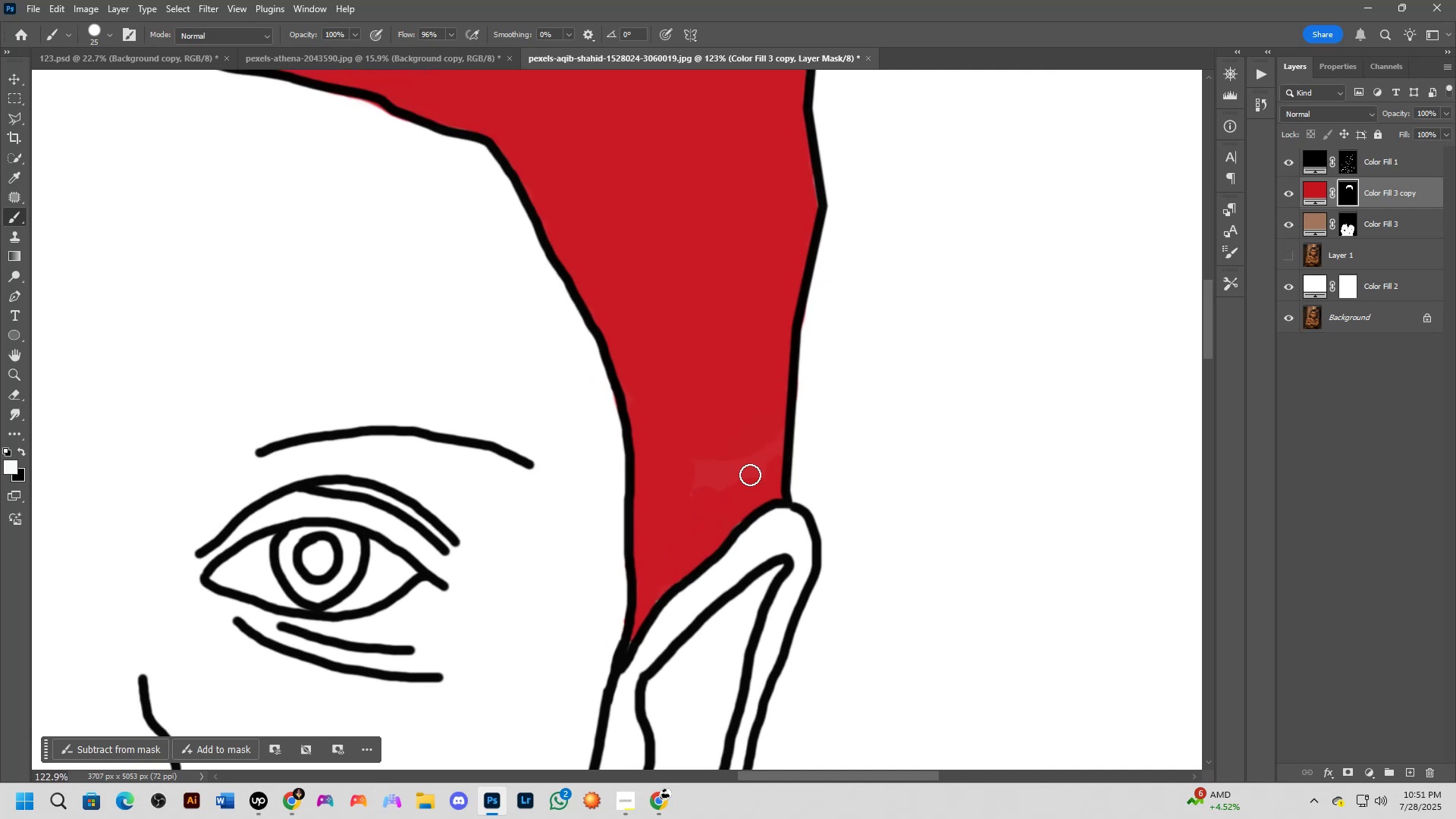 
scroll: coordinate [763, 438], scroll_direction: down, amount: 17.0
 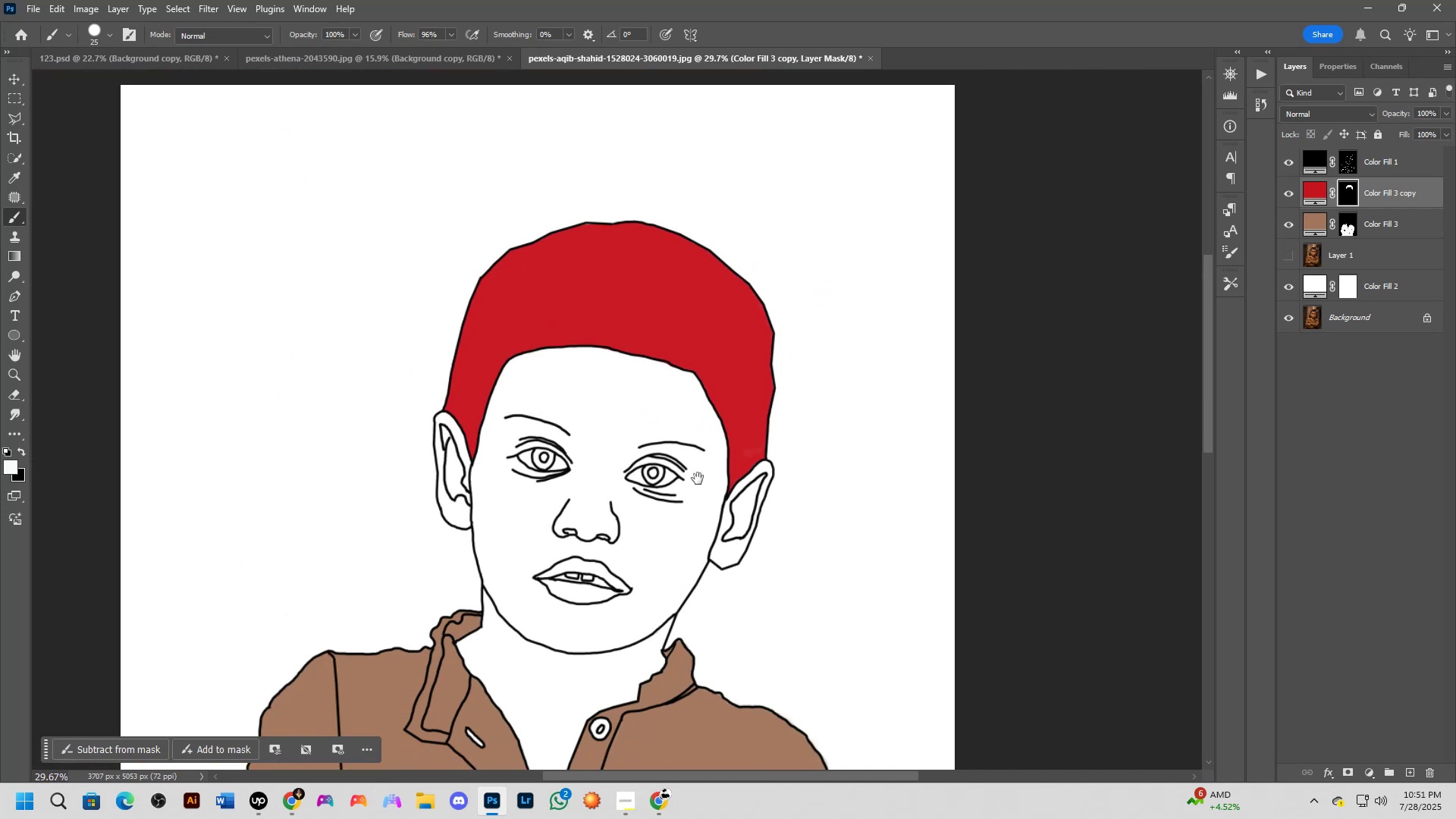 
hold_key(key=Space, duration=0.78)
 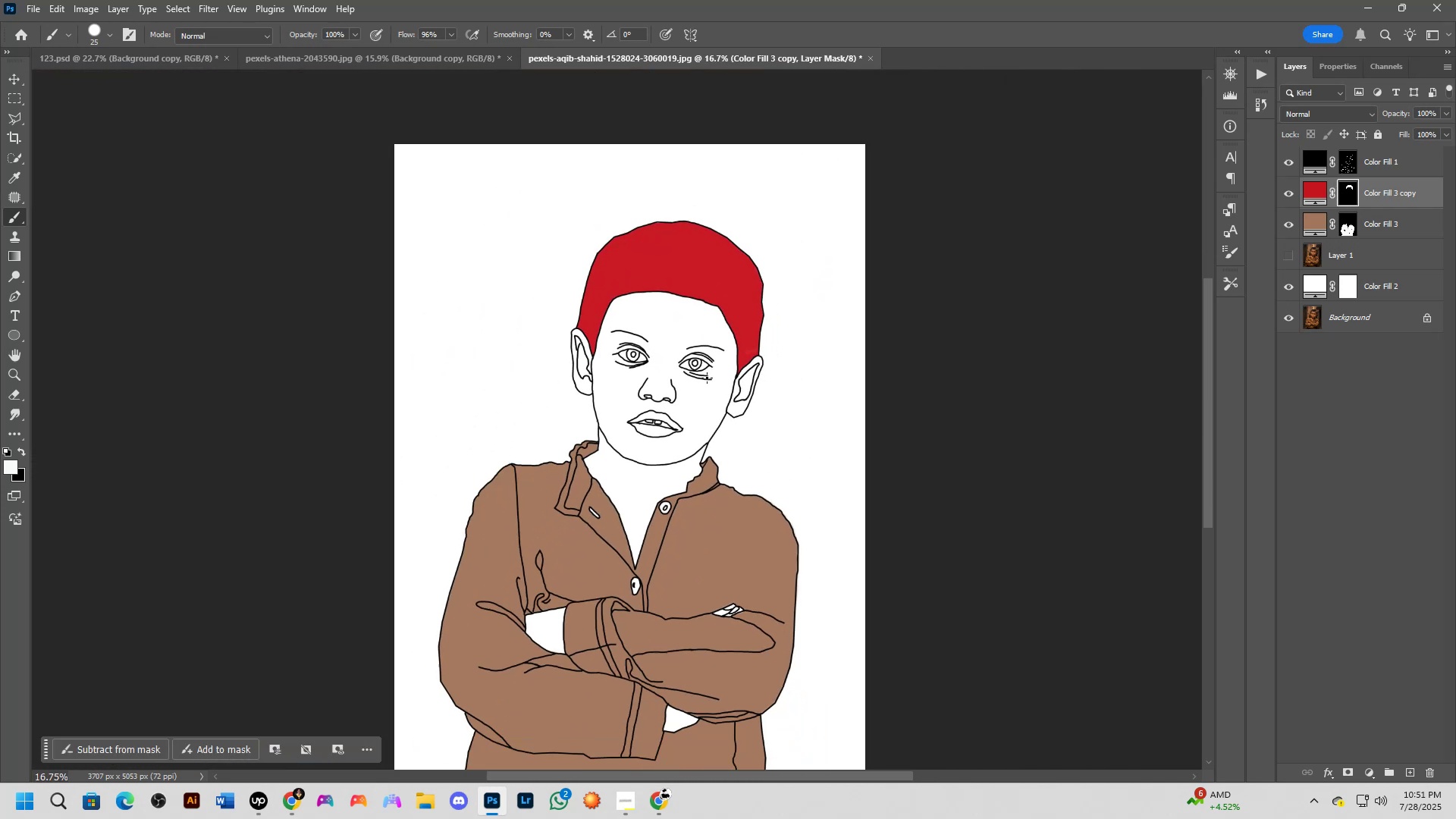 
left_click_drag(start_coordinate=[673, 499], to_coordinate=[707, 378])
 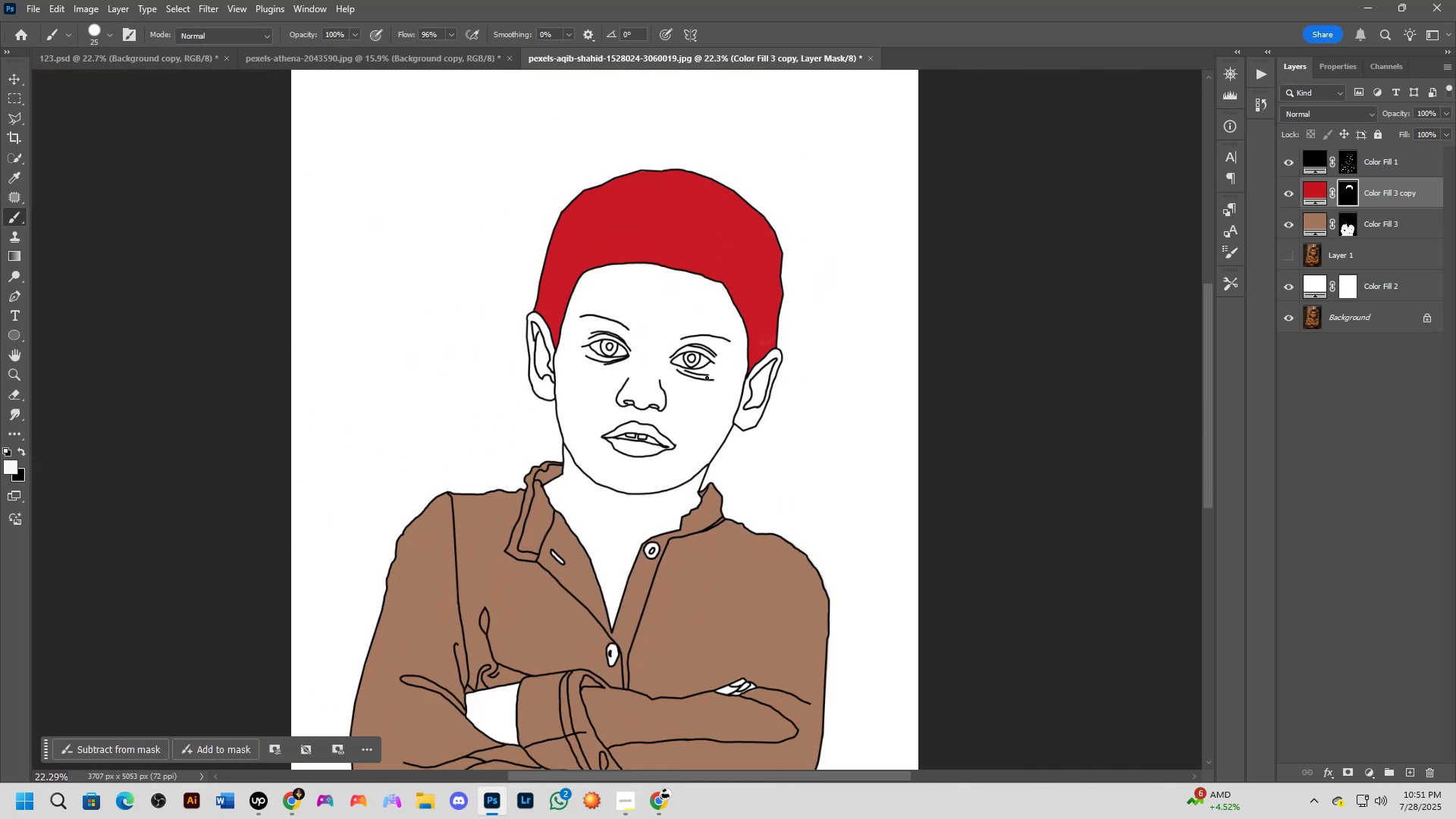 
scroll: coordinate [709, 374], scroll_direction: down, amount: 1.0
 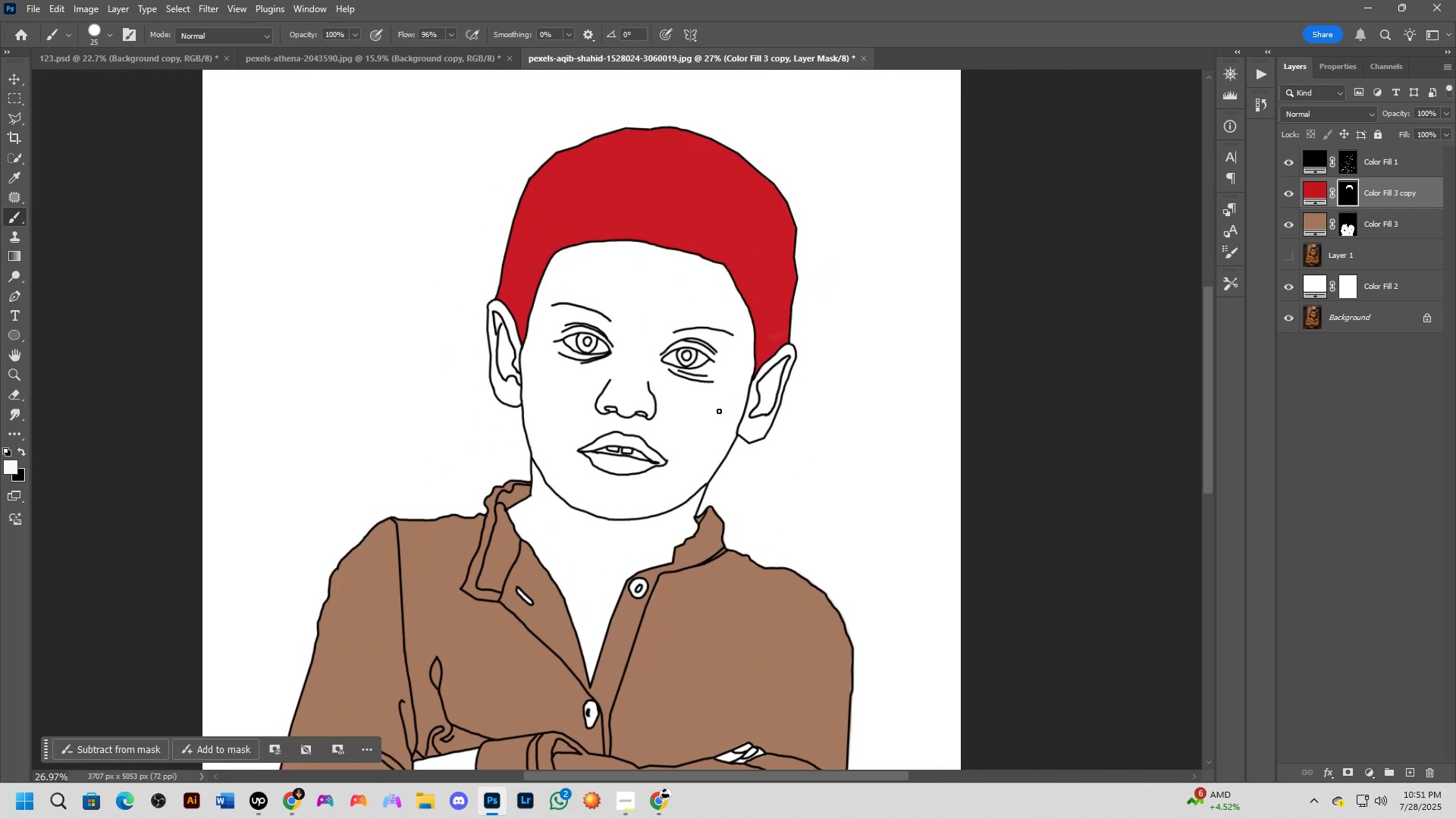 
hold_key(key=Space, duration=0.81)
 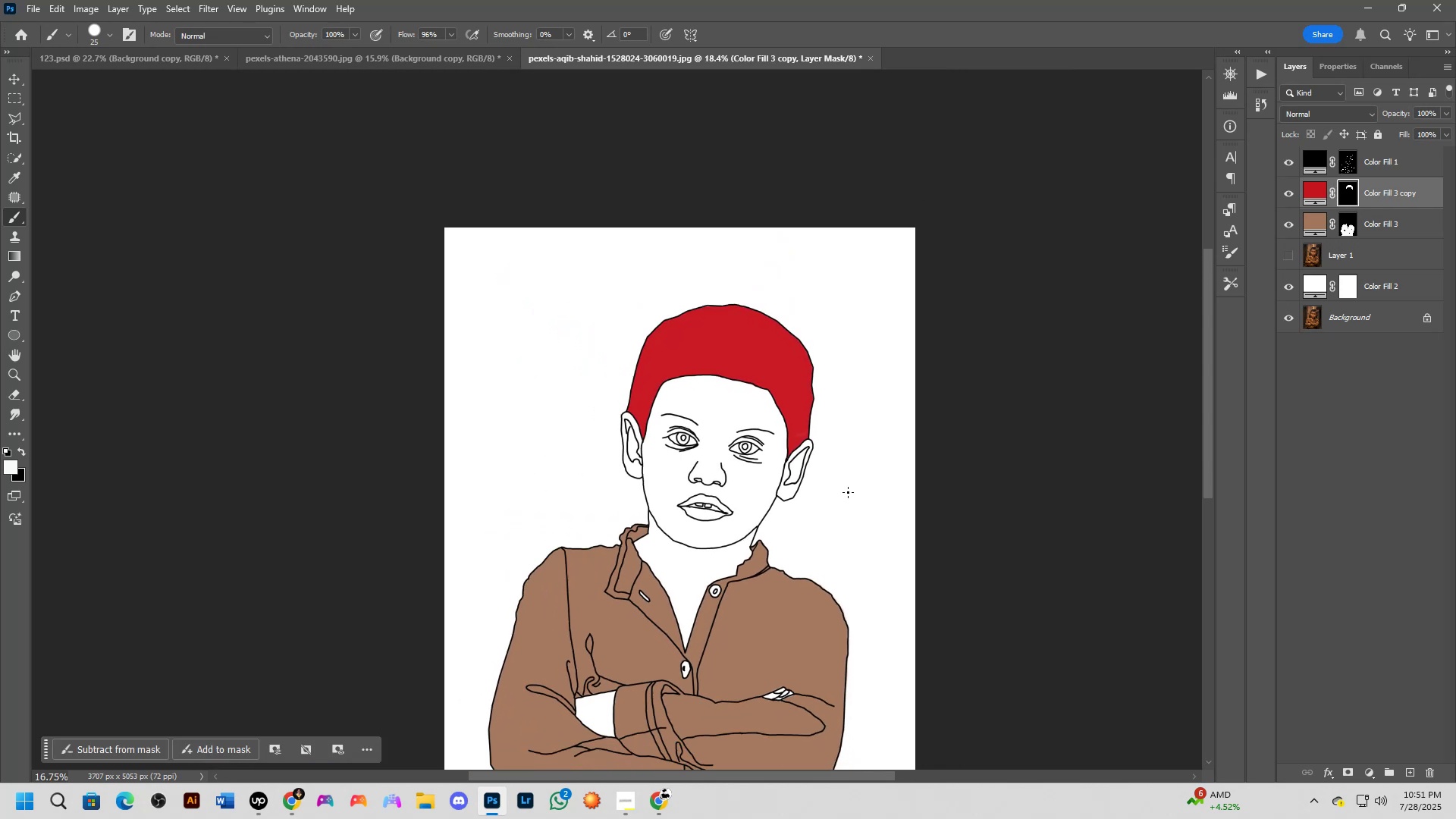 
left_click_drag(start_coordinate=[840, 461], to_coordinate=[836, 522])
 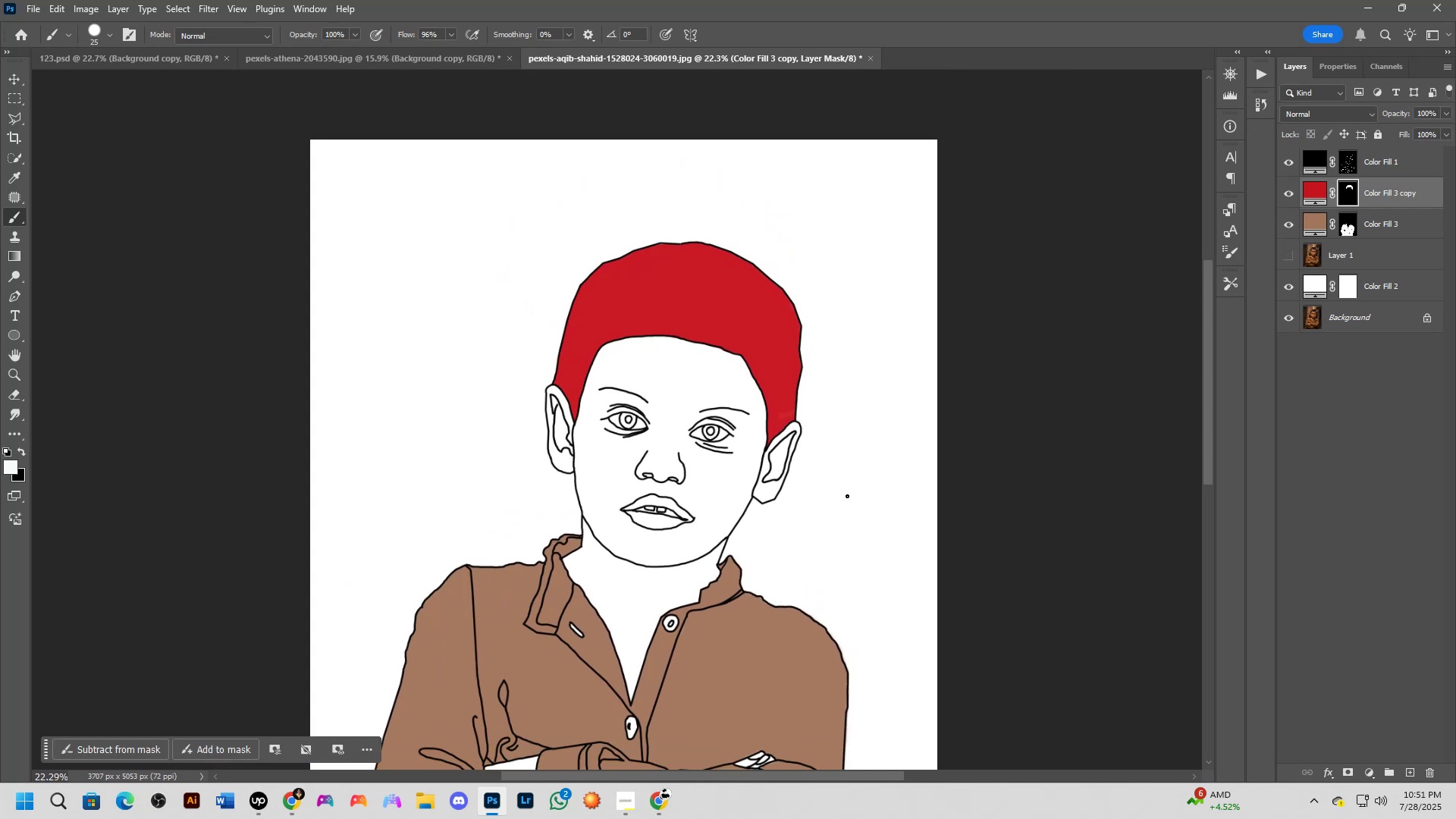 
scroll: coordinate [848, 492], scroll_direction: down, amount: 6.0
 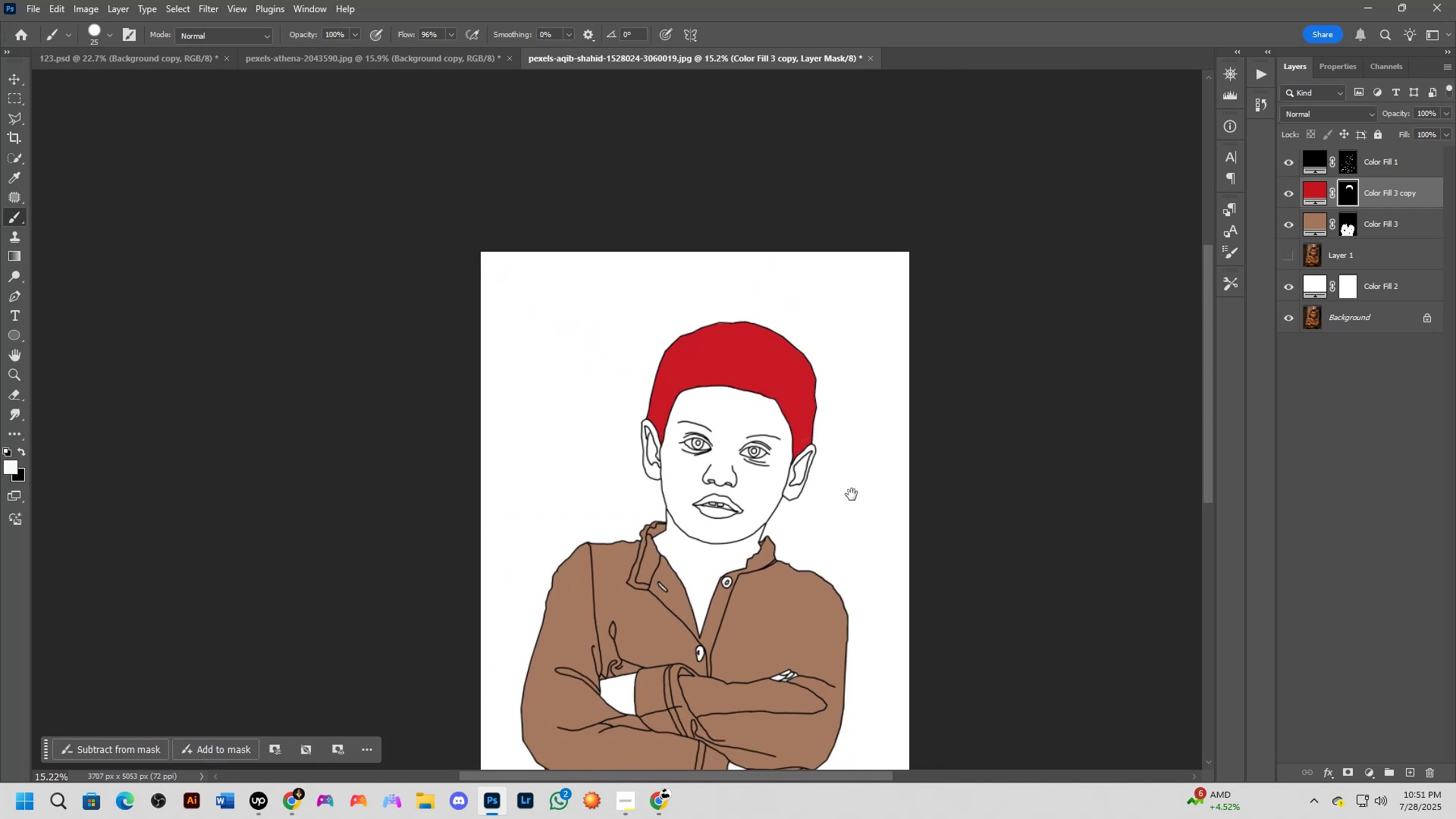 
hold_key(key=Space, duration=0.94)
 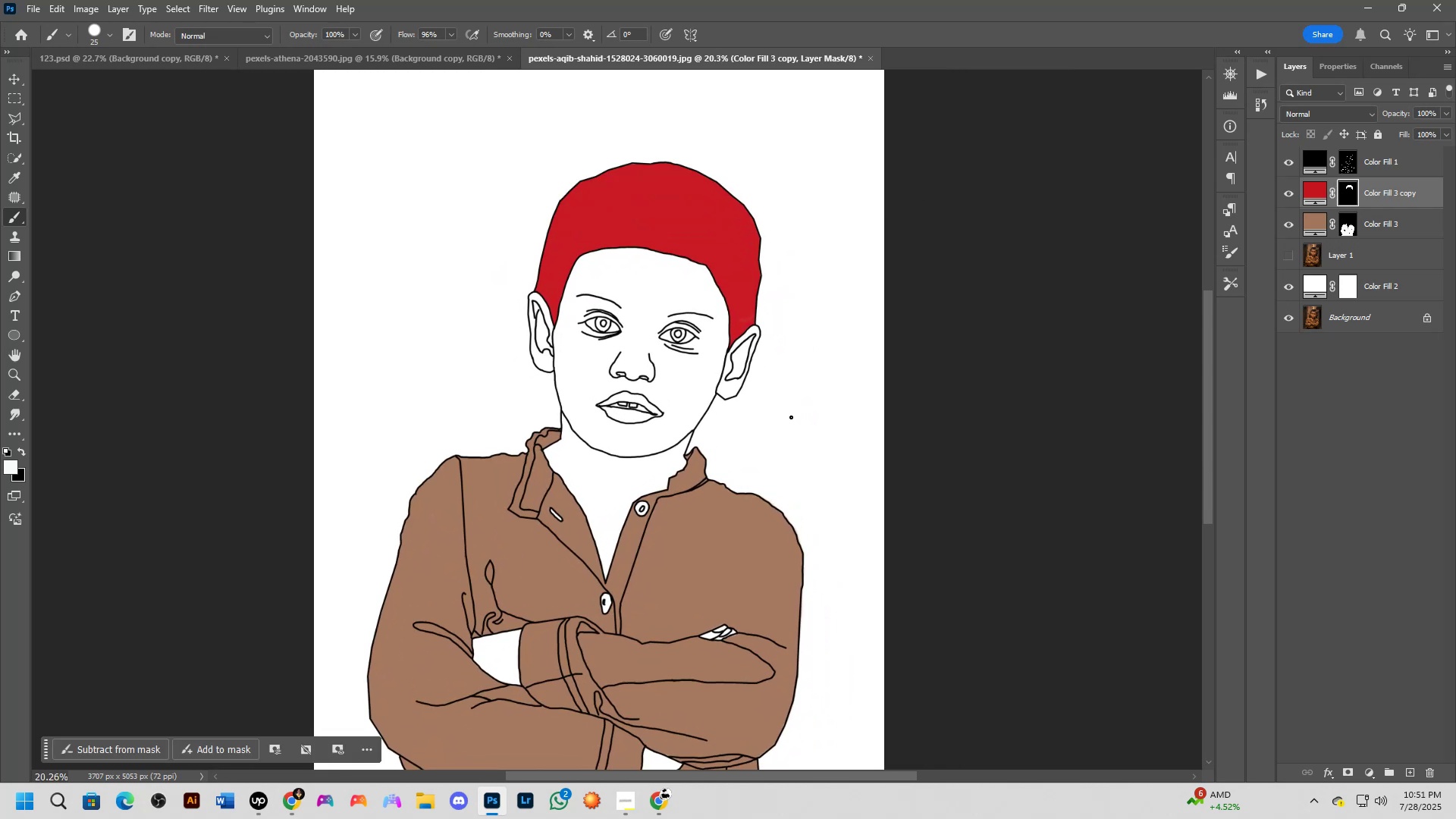 
left_click_drag(start_coordinate=[843, 503], to_coordinate=[795, 405])
 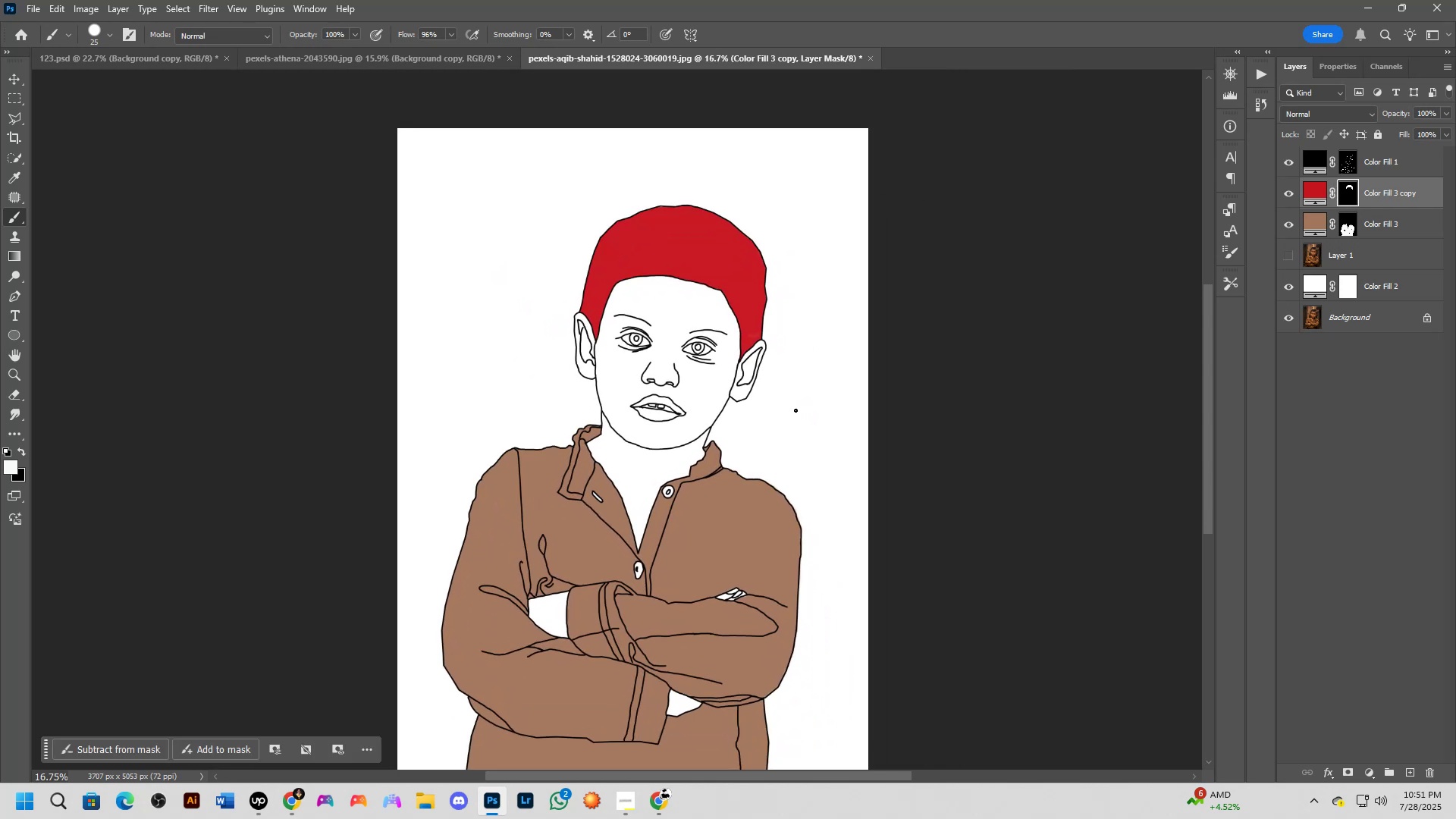 
scroll: coordinate [795, 410], scroll_direction: up, amount: 3.0
 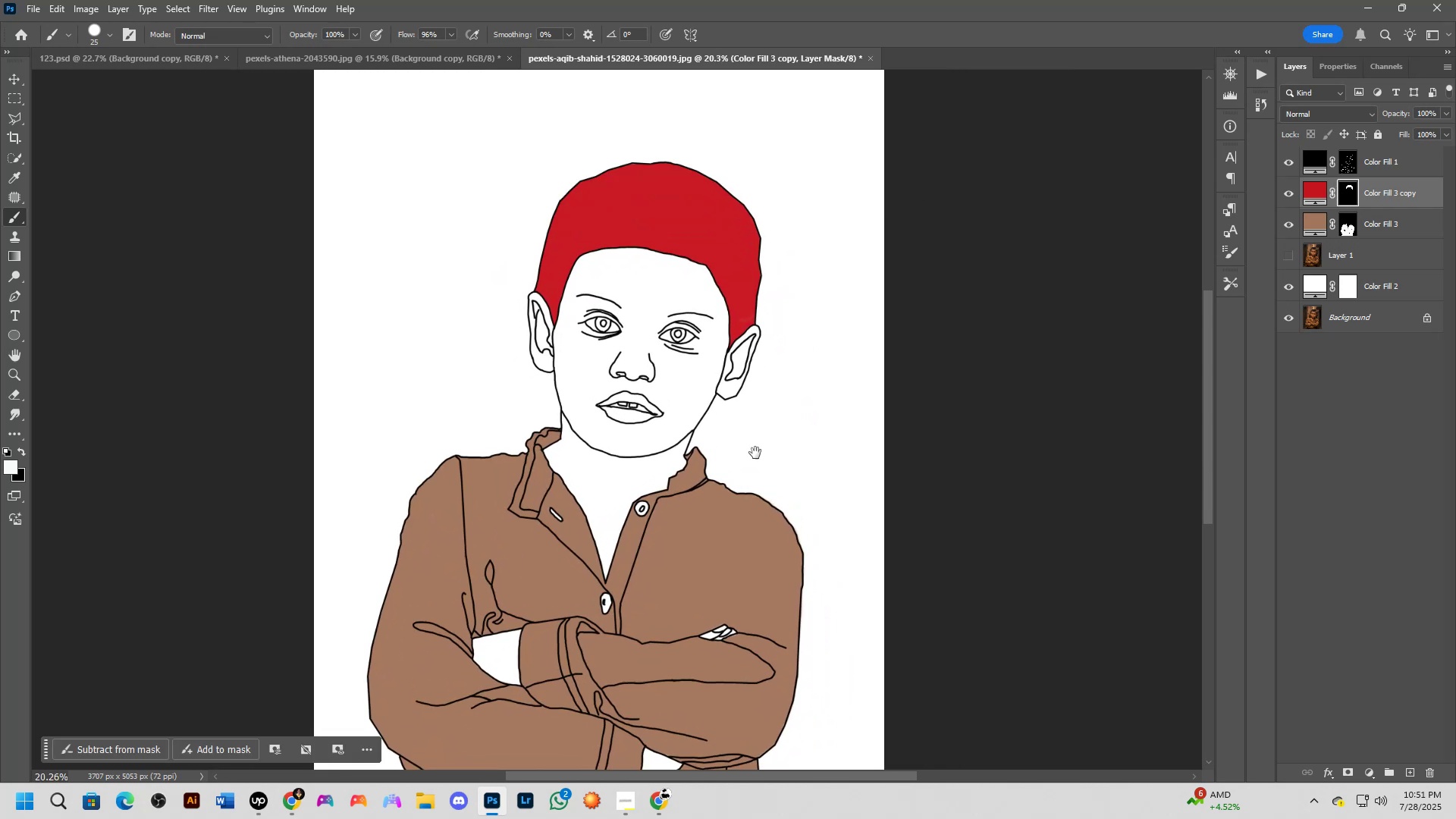 
hold_key(key=Space, duration=0.56)
 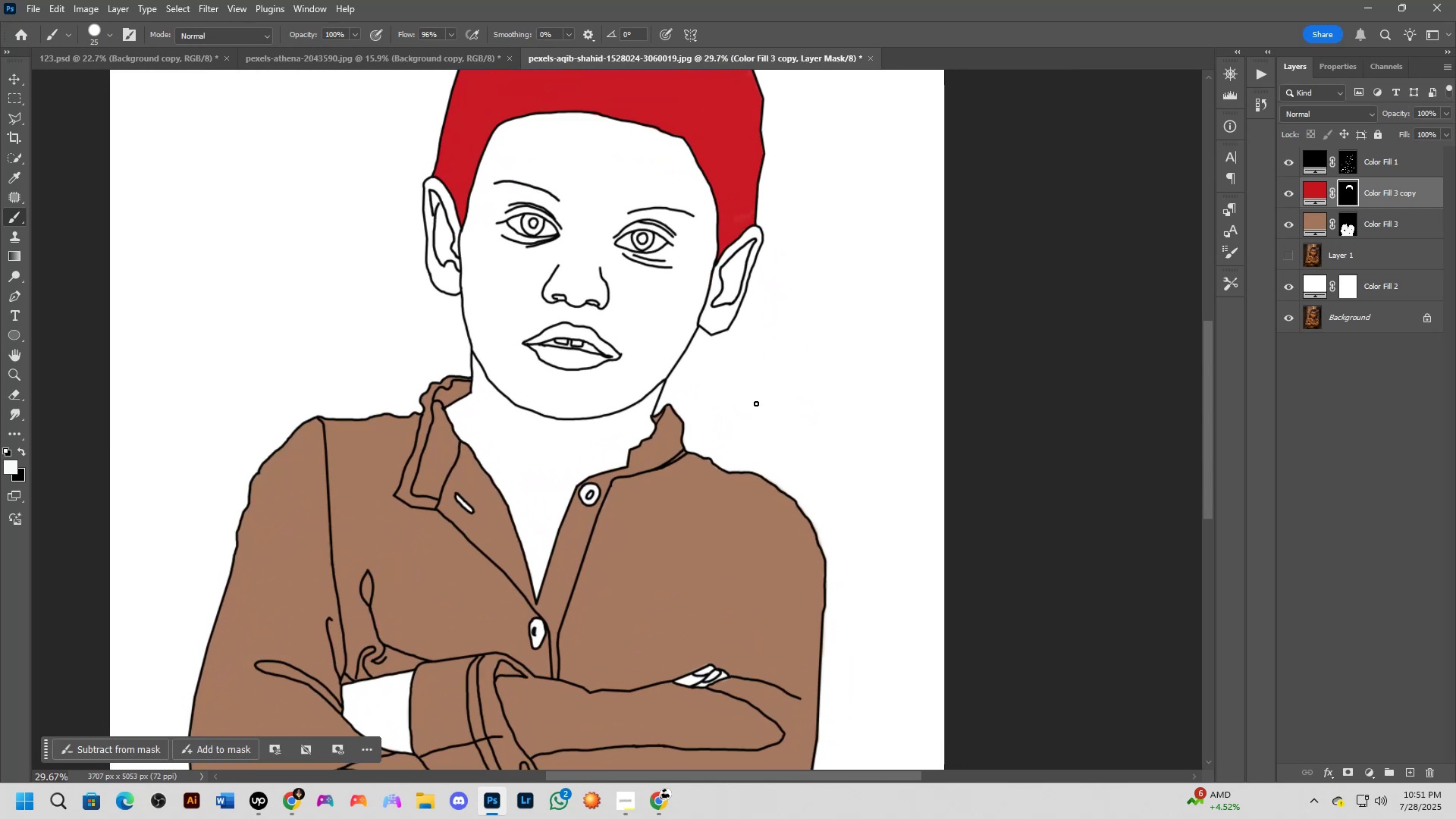 
left_click_drag(start_coordinate=[756, 449], to_coordinate=[757, 406])
 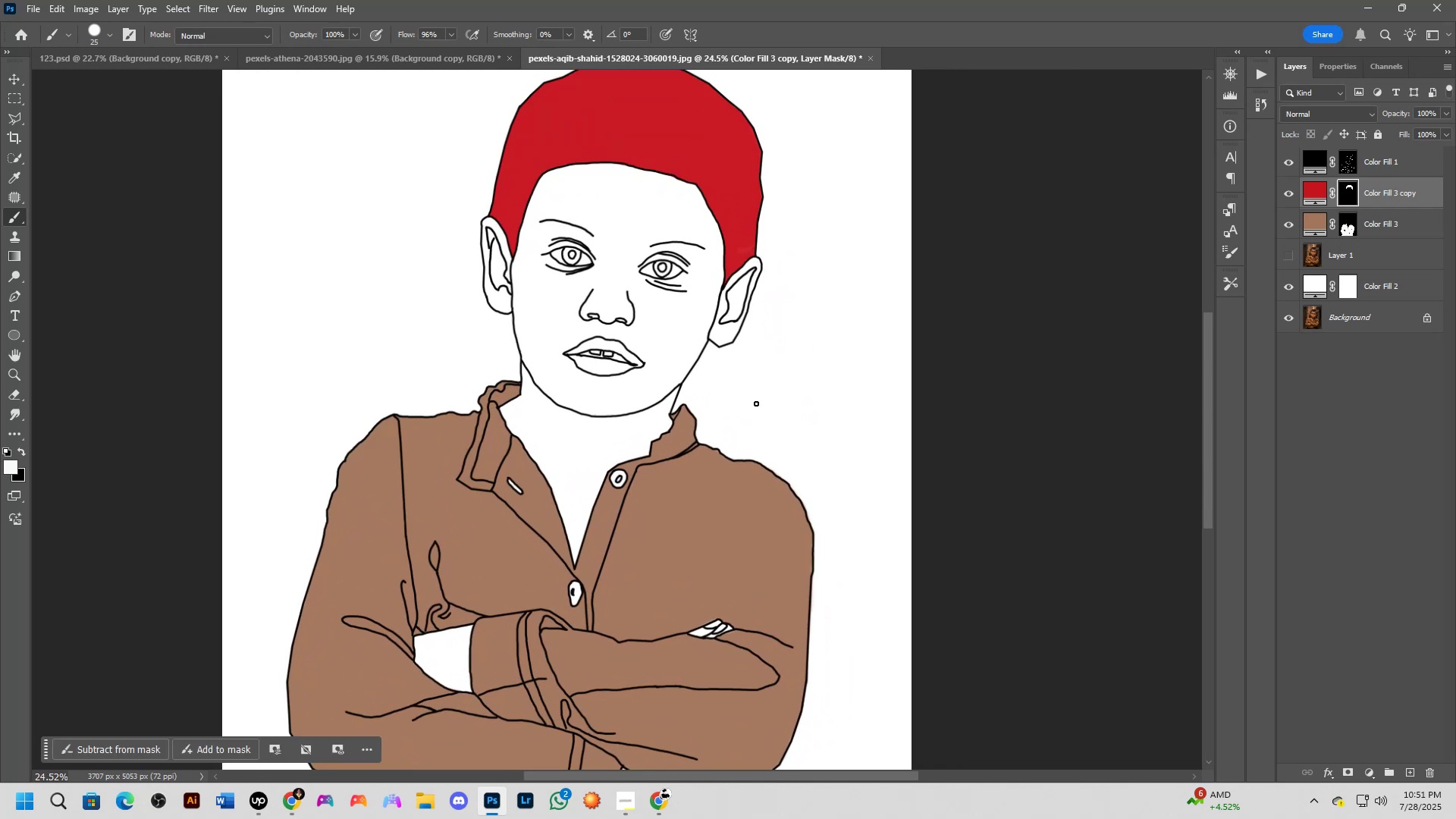 
scroll: coordinate [756, 403], scroll_direction: up, amount: 4.0
 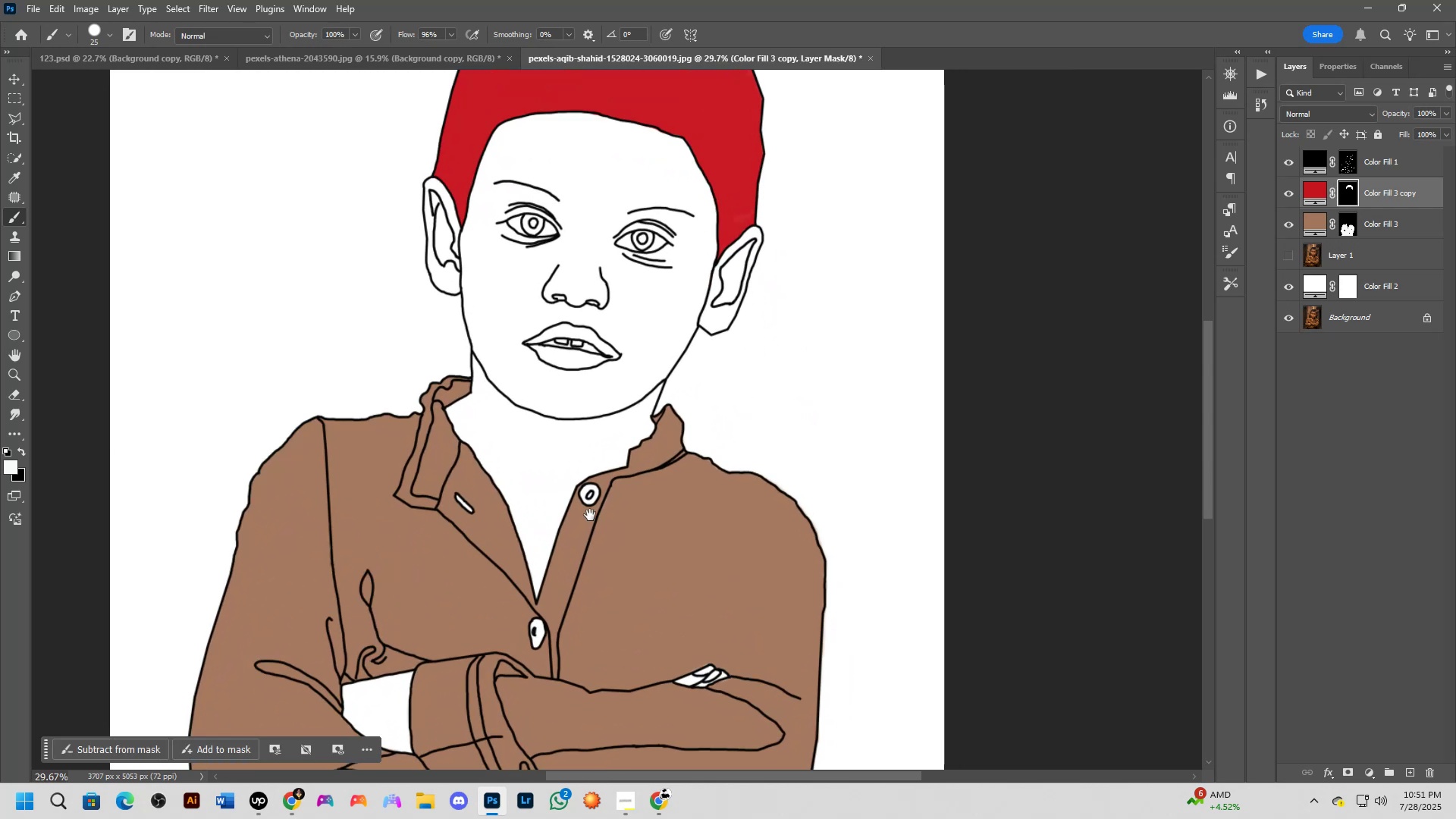 
hold_key(key=Space, duration=1.5)
 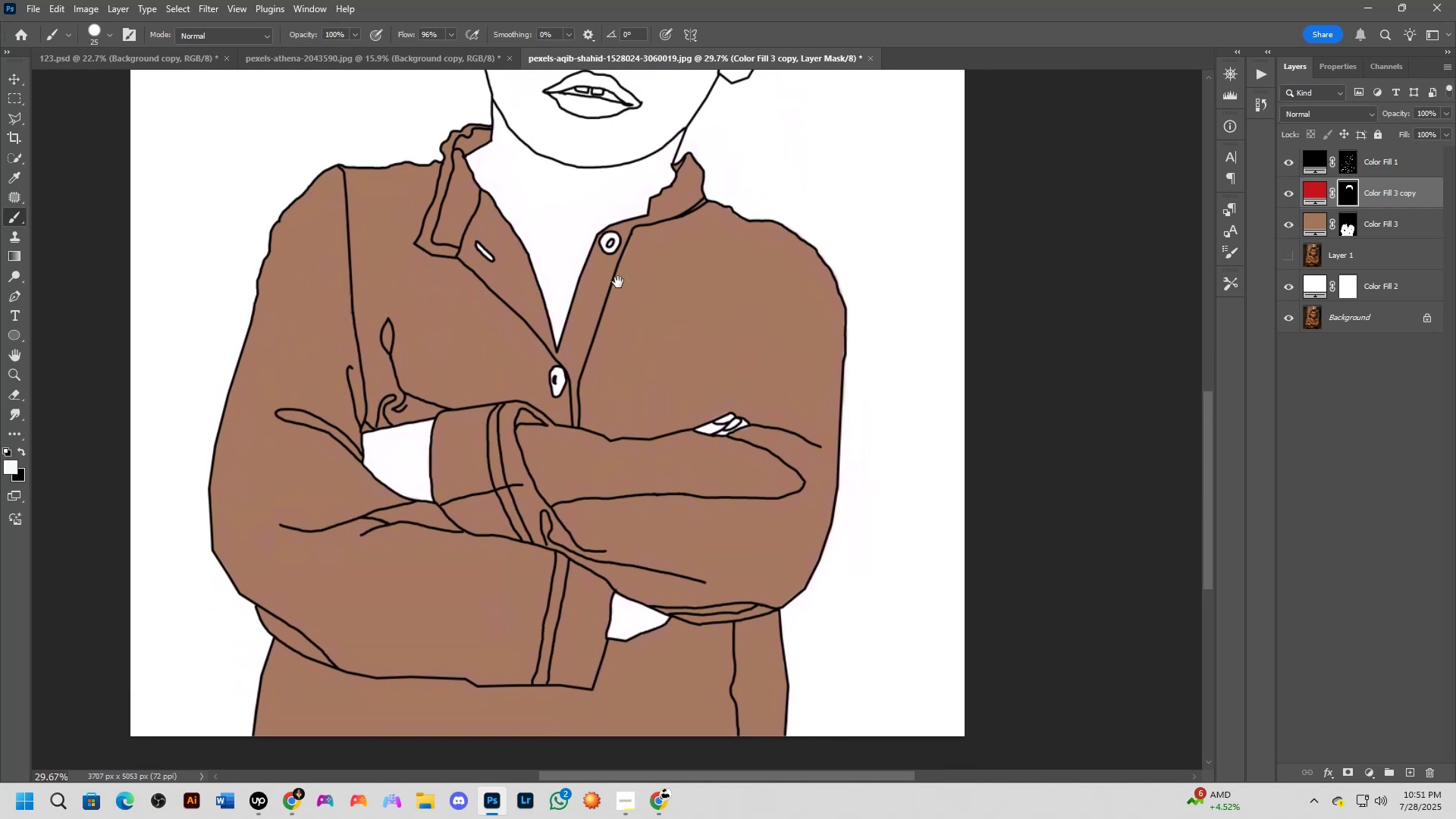 
left_click_drag(start_coordinate=[593, 512], to_coordinate=[626, 356])
 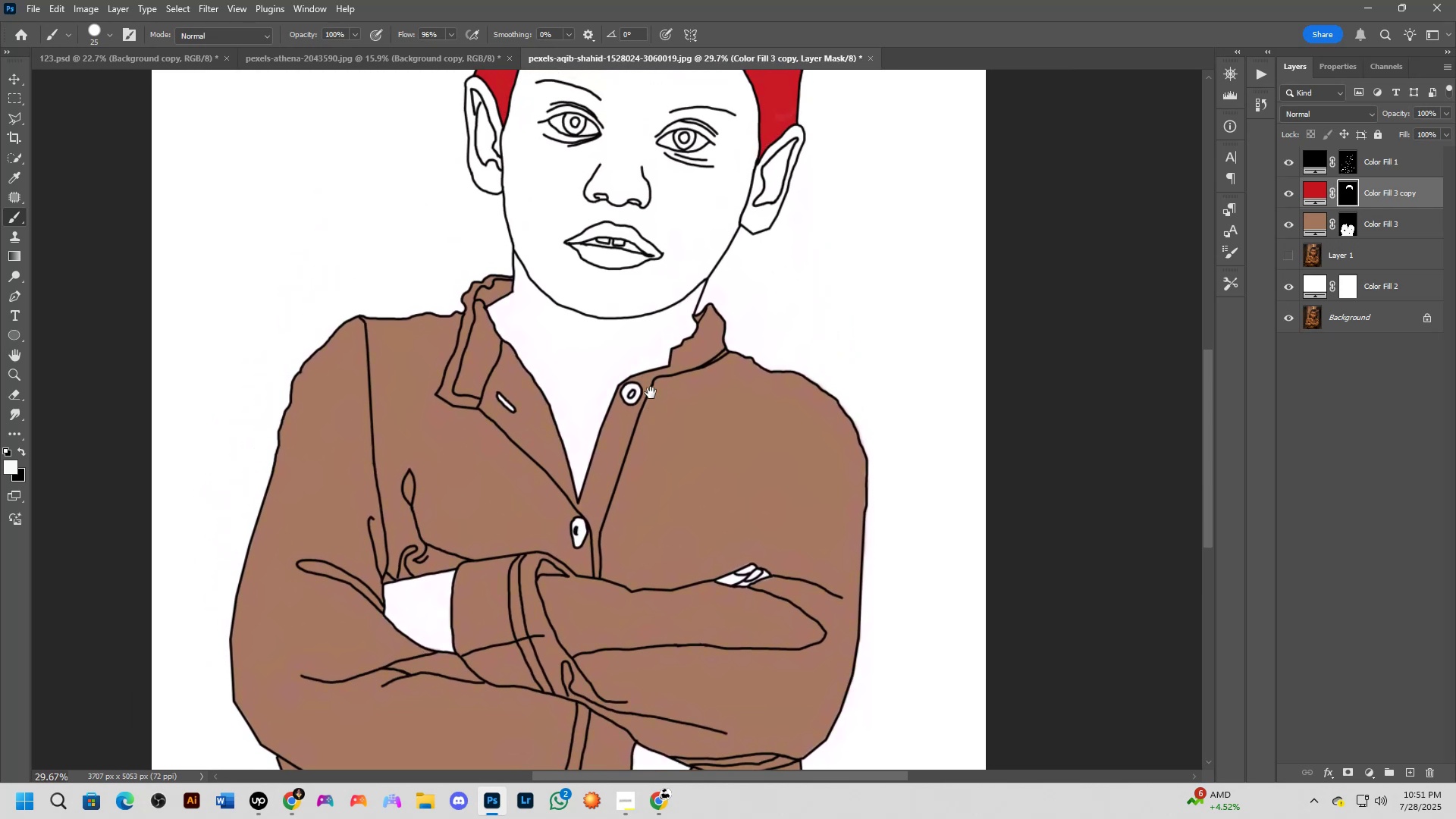 
hold_key(key=Space, duration=1.13)
 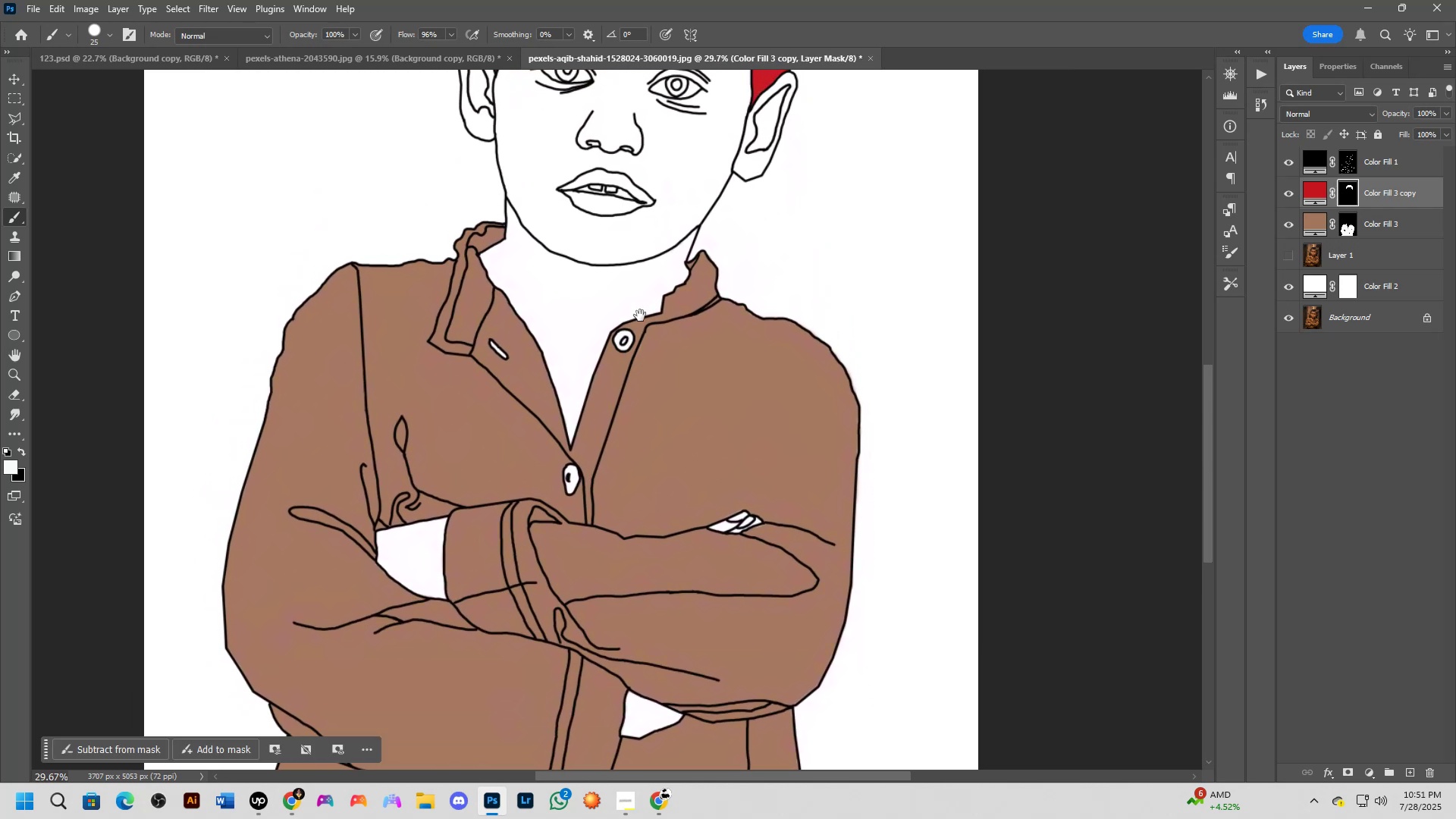 
hold_key(key=Space, duration=0.6)
 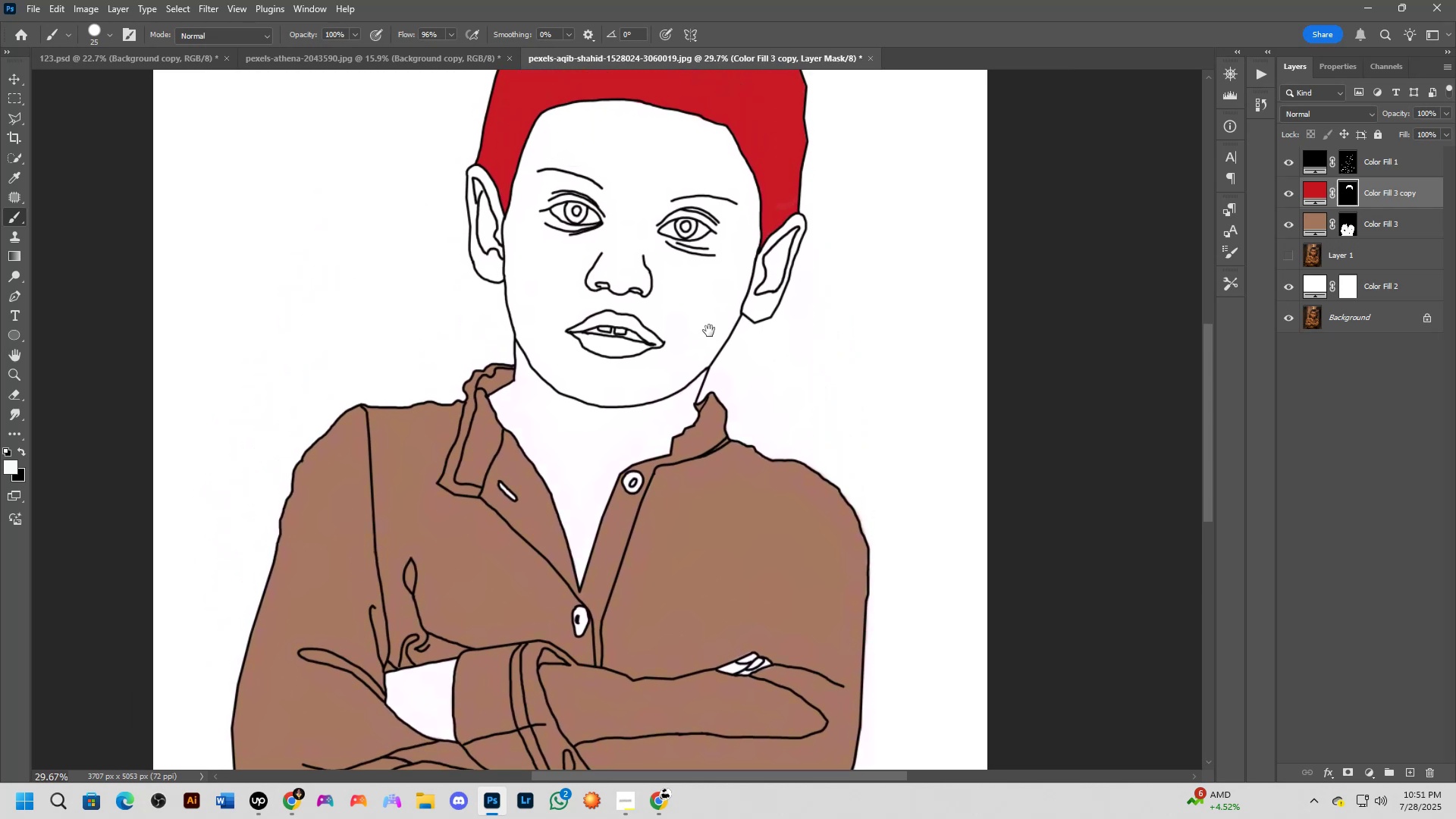 
left_click_drag(start_coordinate=[642, 322], to_coordinate=[650, 421])
 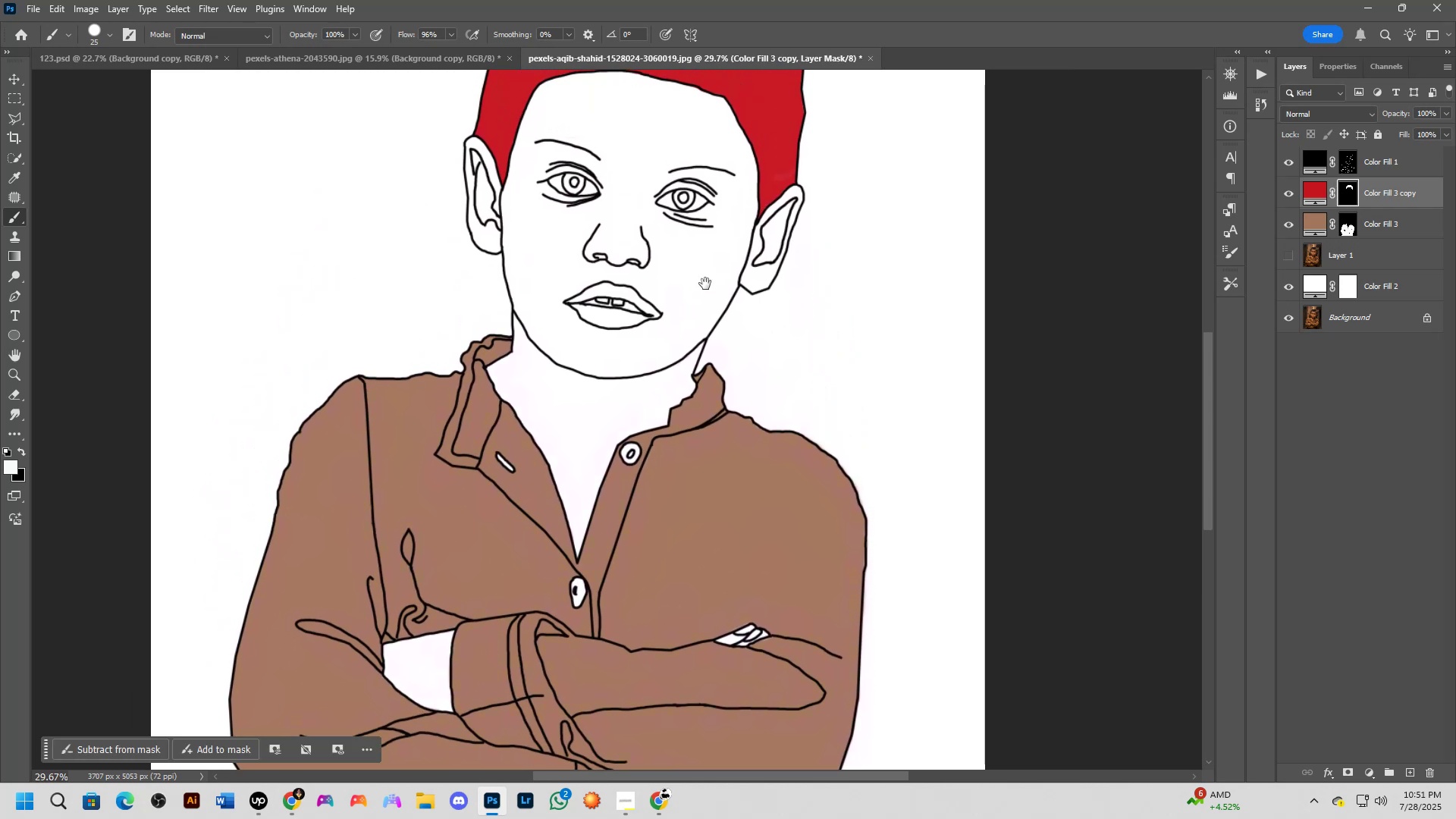 
hold_key(key=Space, duration=1.48)
 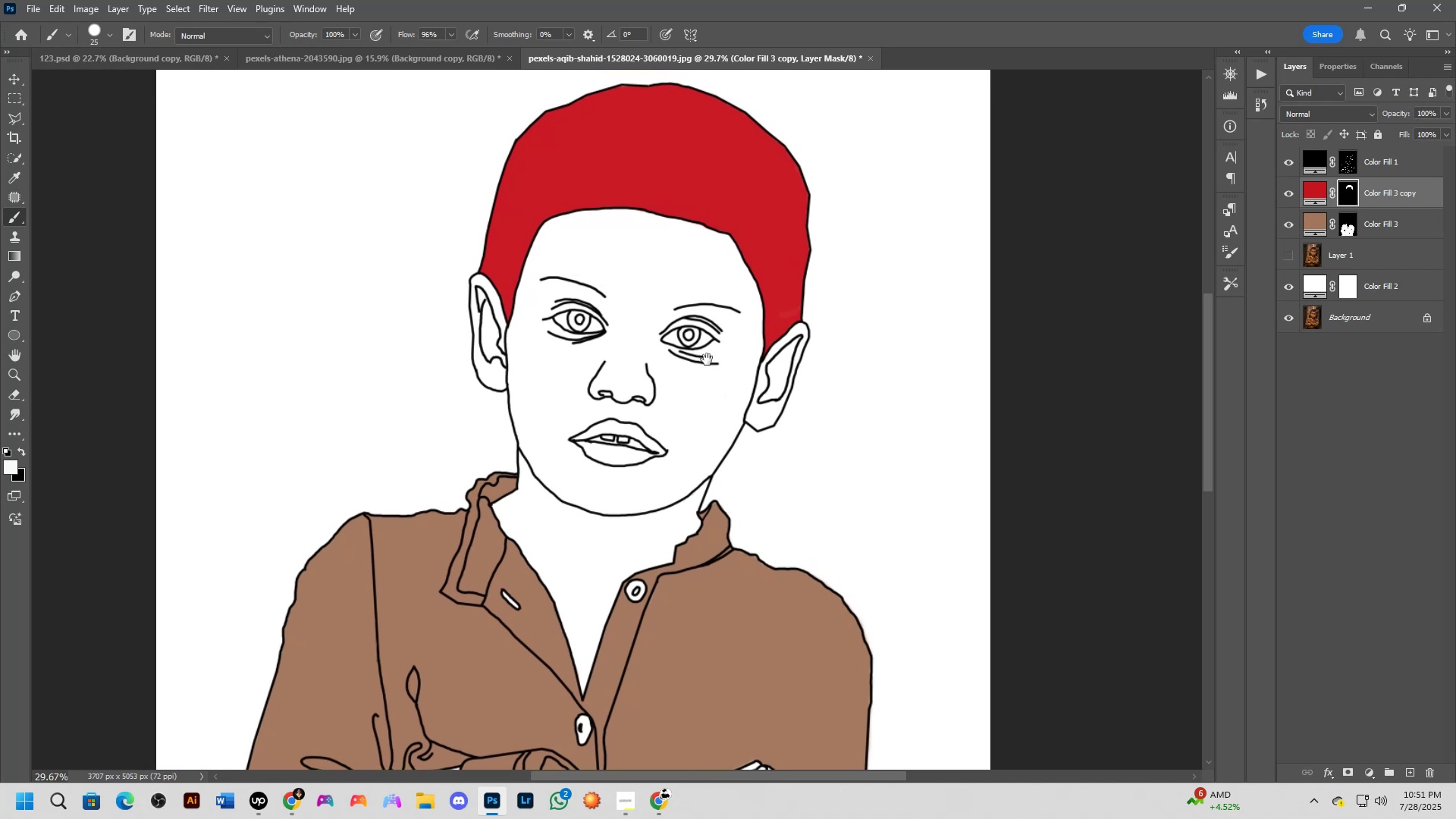 
left_click_drag(start_coordinate=[704, 293], to_coordinate=[699, 408])
 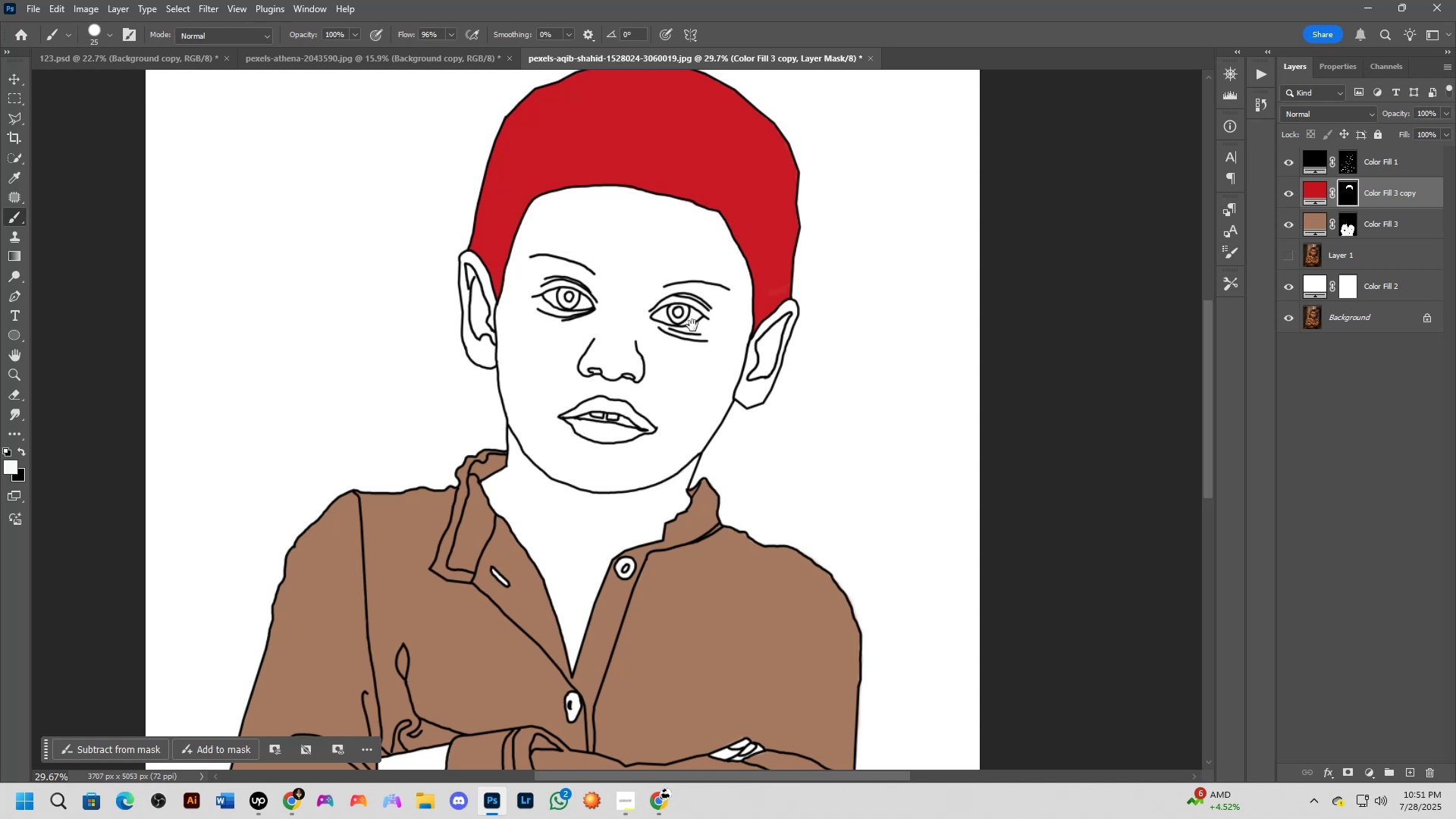 
hold_key(key=Space, duration=0.81)
 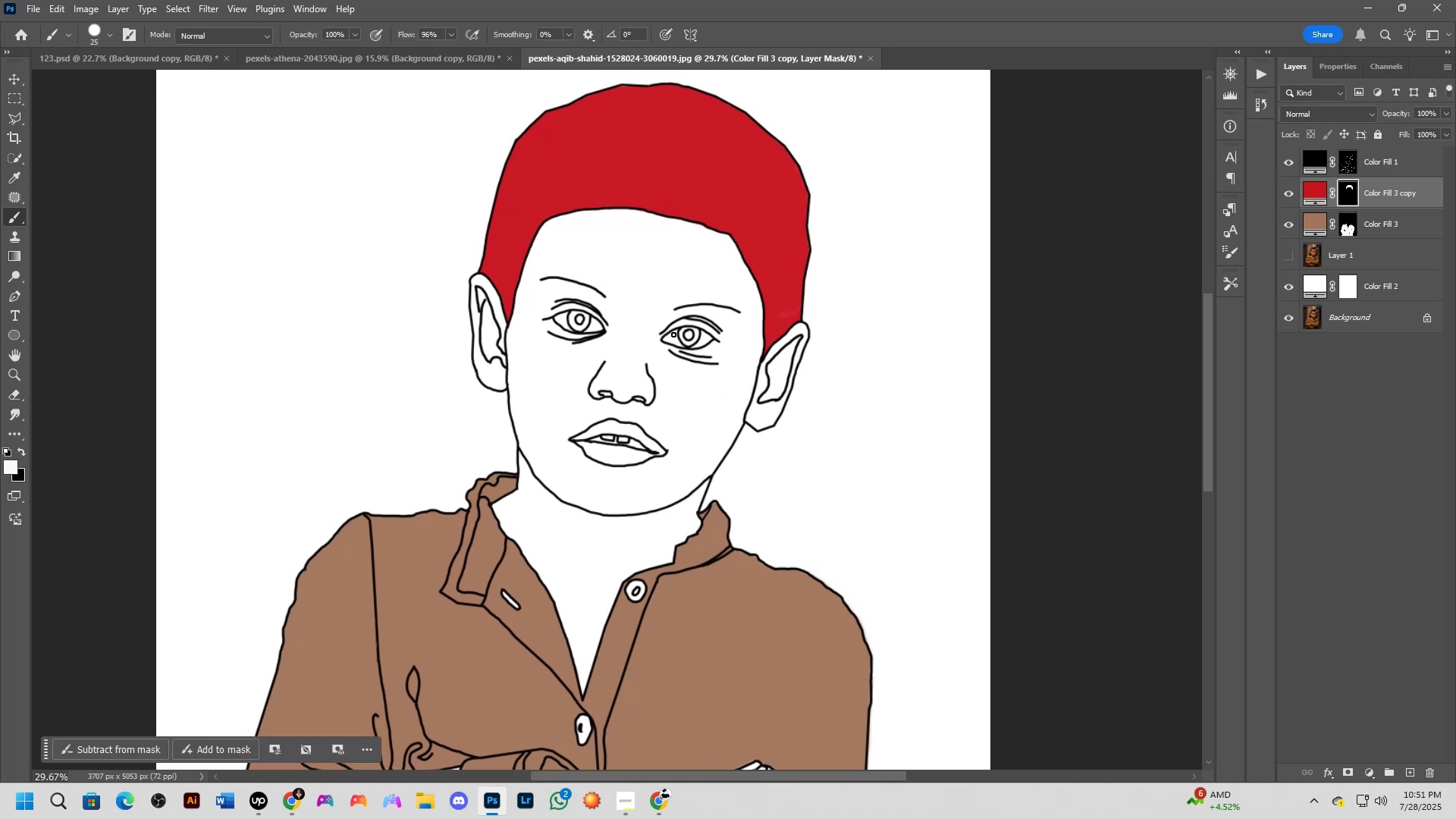 
left_click_drag(start_coordinate=[696, 337], to_coordinate=[707, 359])
 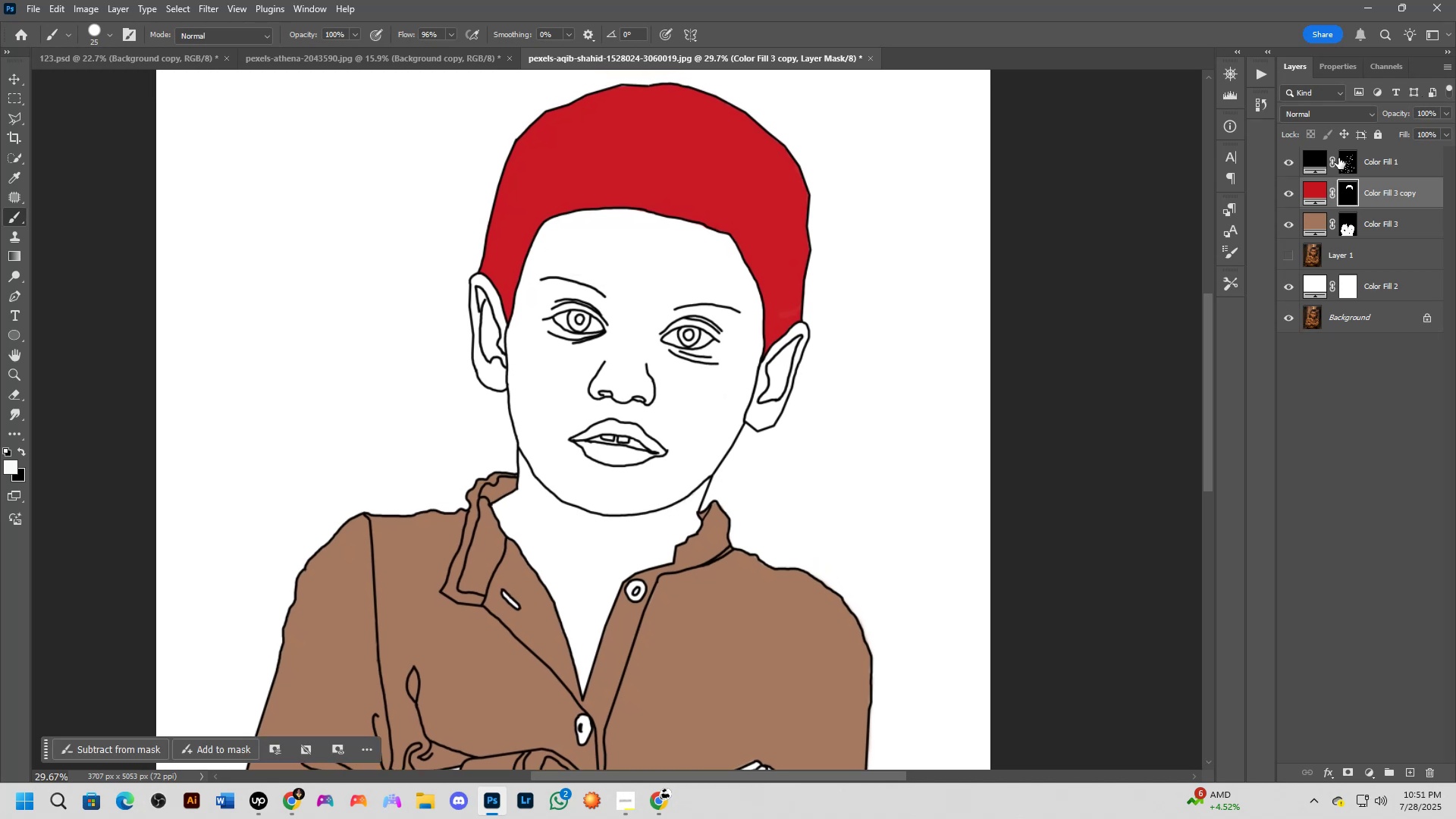 
double_click([1319, 196])
 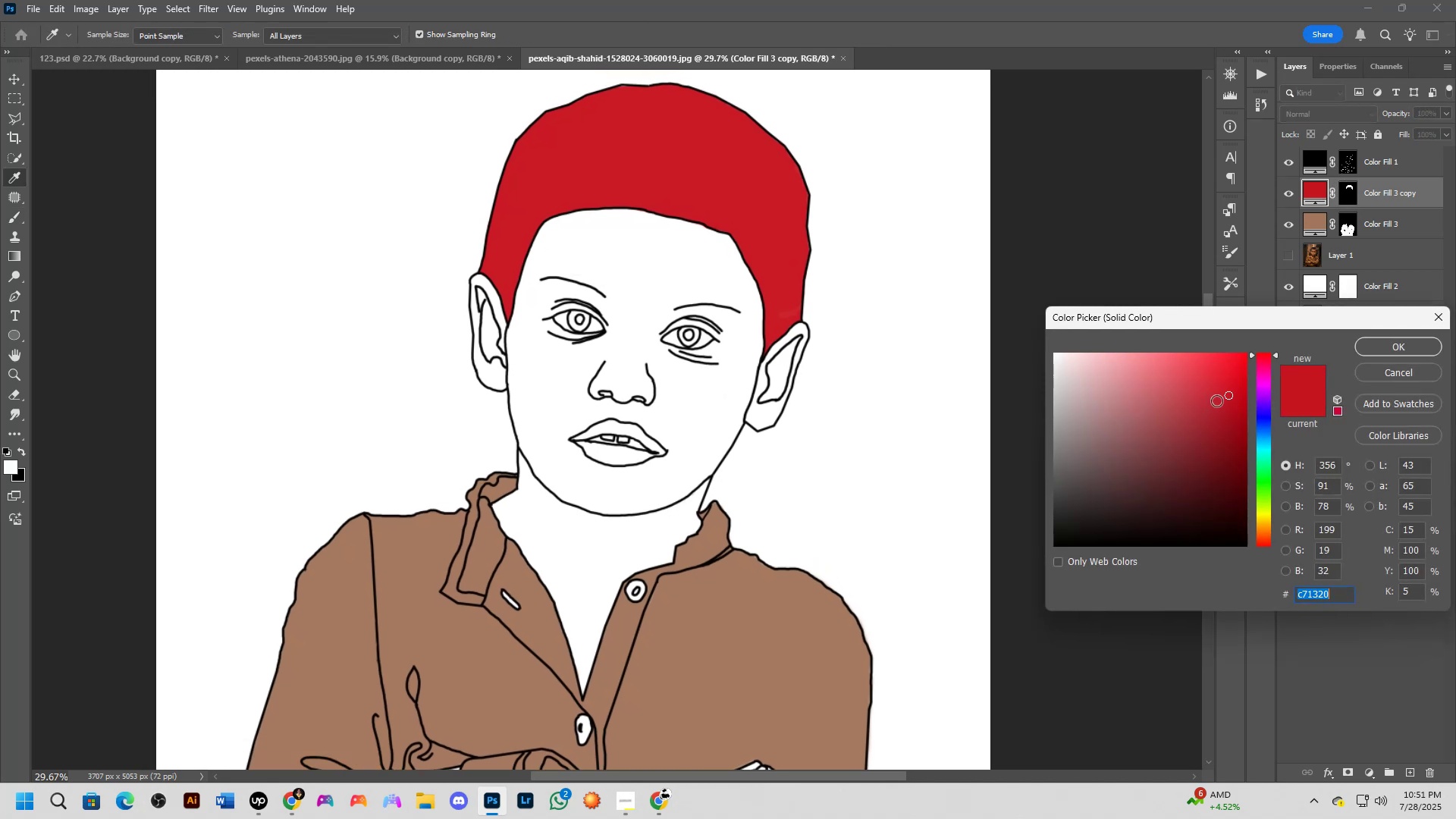 
left_click_drag(start_coordinate=[1216, 400], to_coordinate=[1221, 394])
 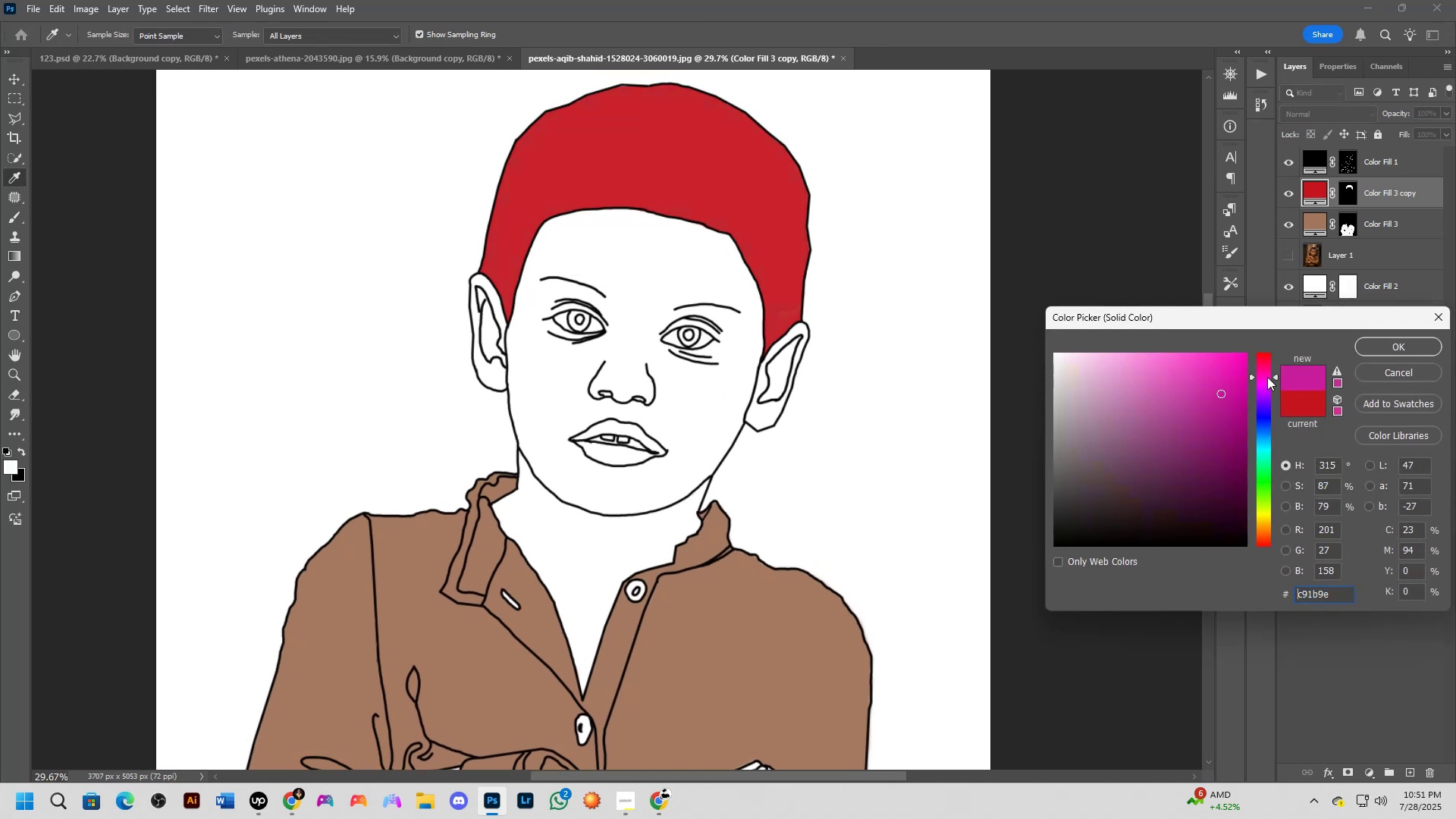 
left_click([1267, 377])
 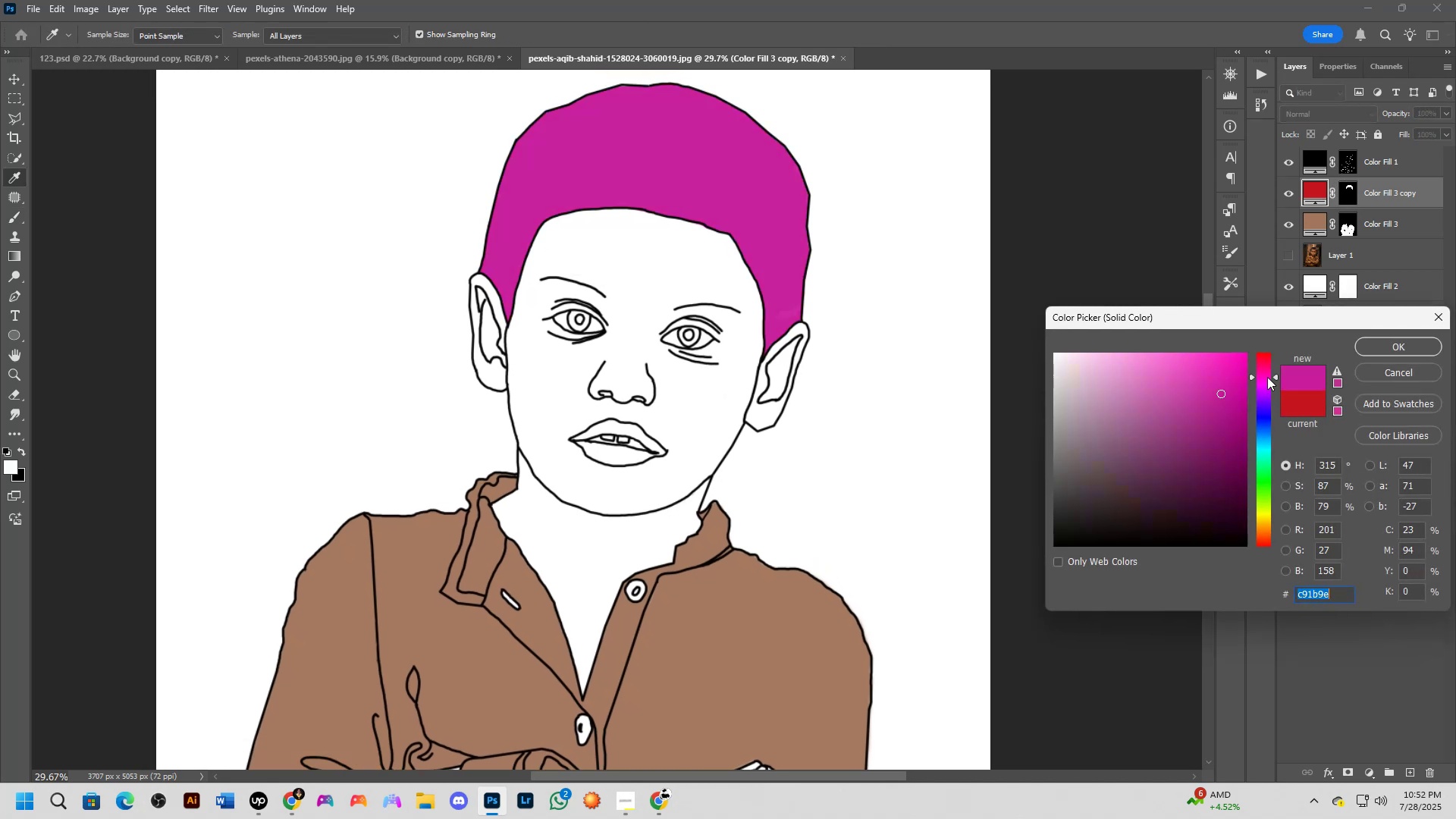 
left_click_drag(start_coordinate=[1267, 377], to_coordinate=[1263, 530])
 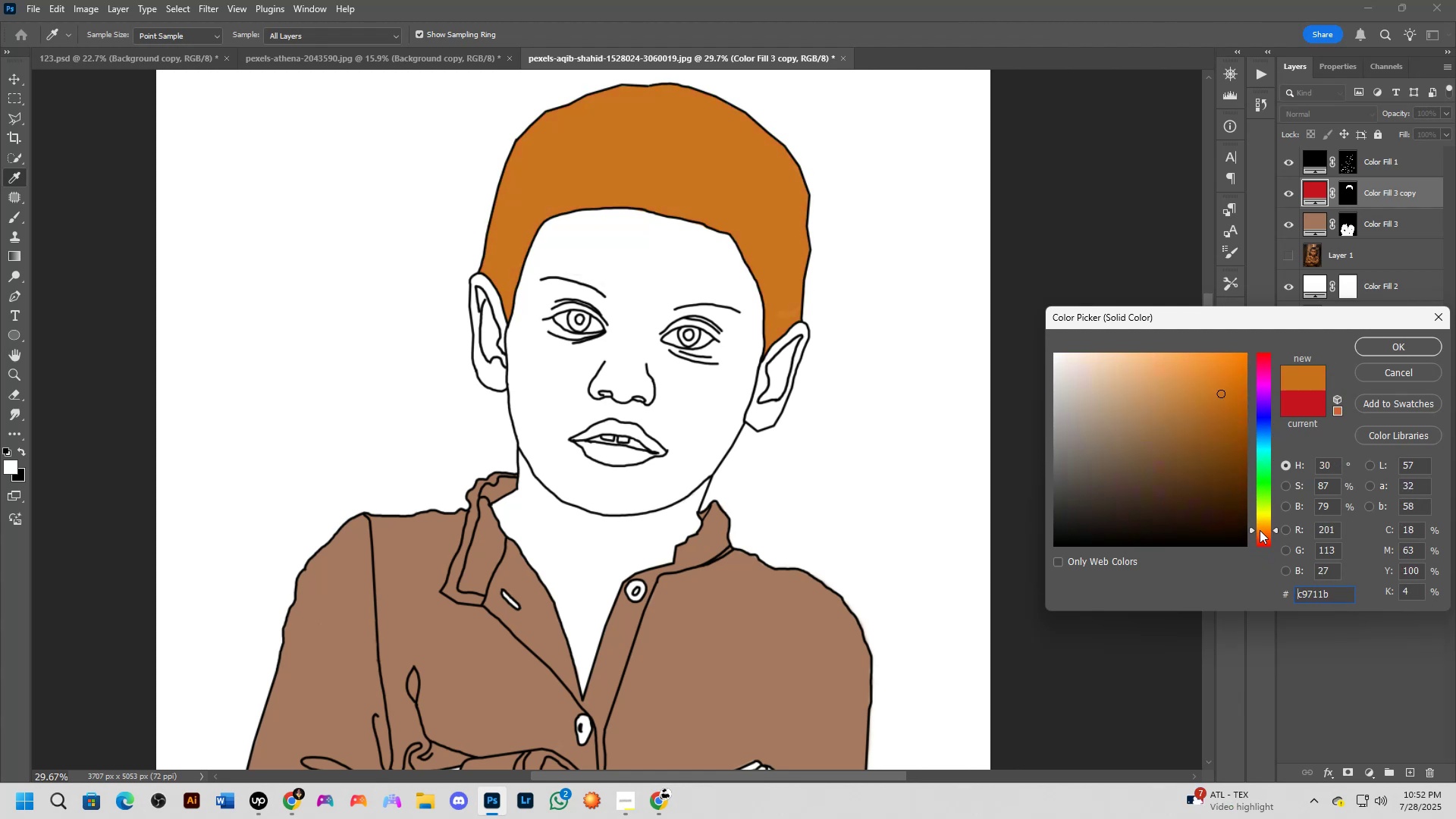 
left_click_drag(start_coordinate=[1259, 538], to_coordinate=[1256, 546])
 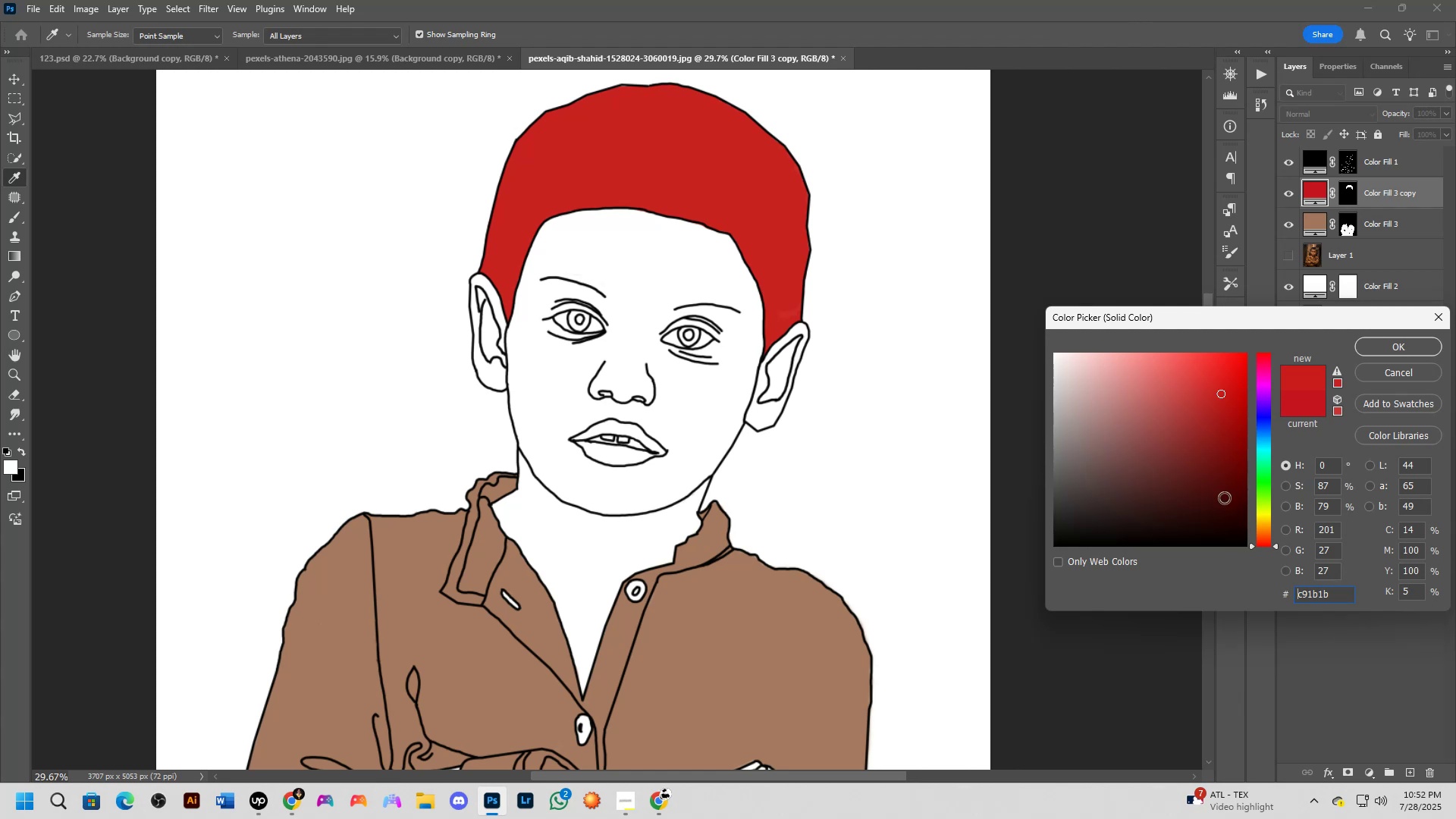 
left_click_drag(start_coordinate=[1214, 505], to_coordinate=[1210, 538])
 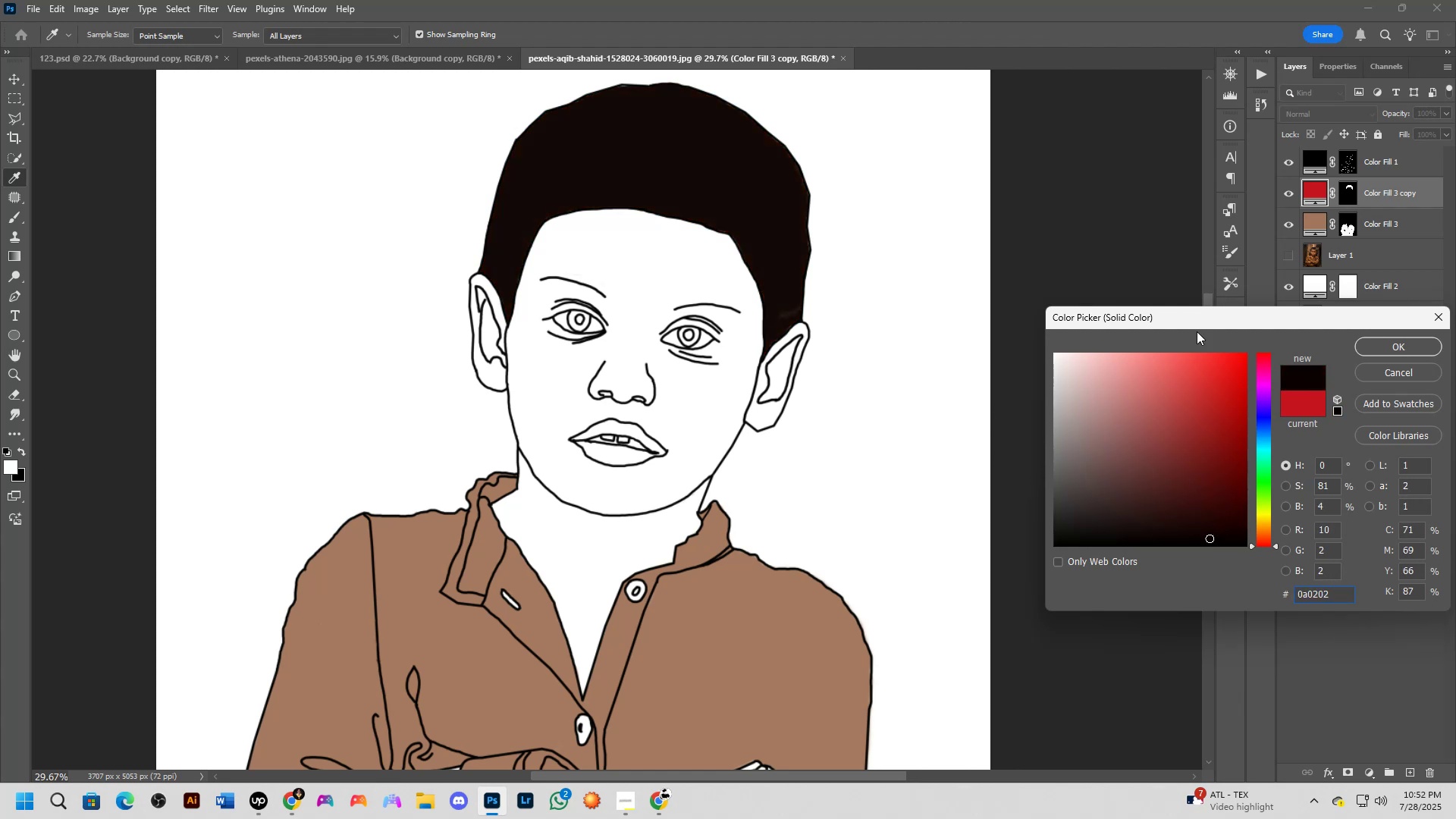 
left_click([1381, 344])
 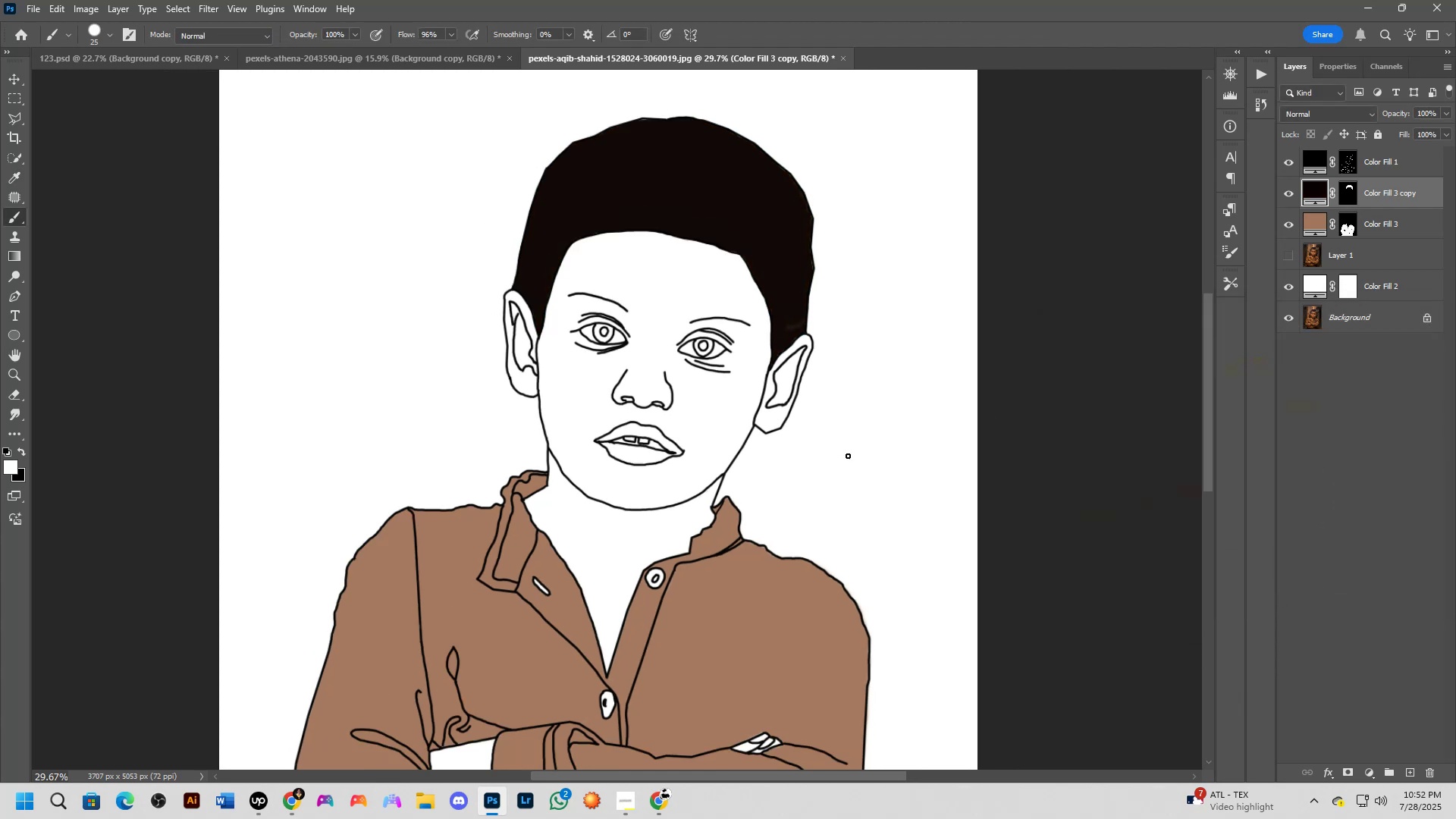 
scroll: coordinate [855, 453], scroll_direction: down, amount: 7.0
 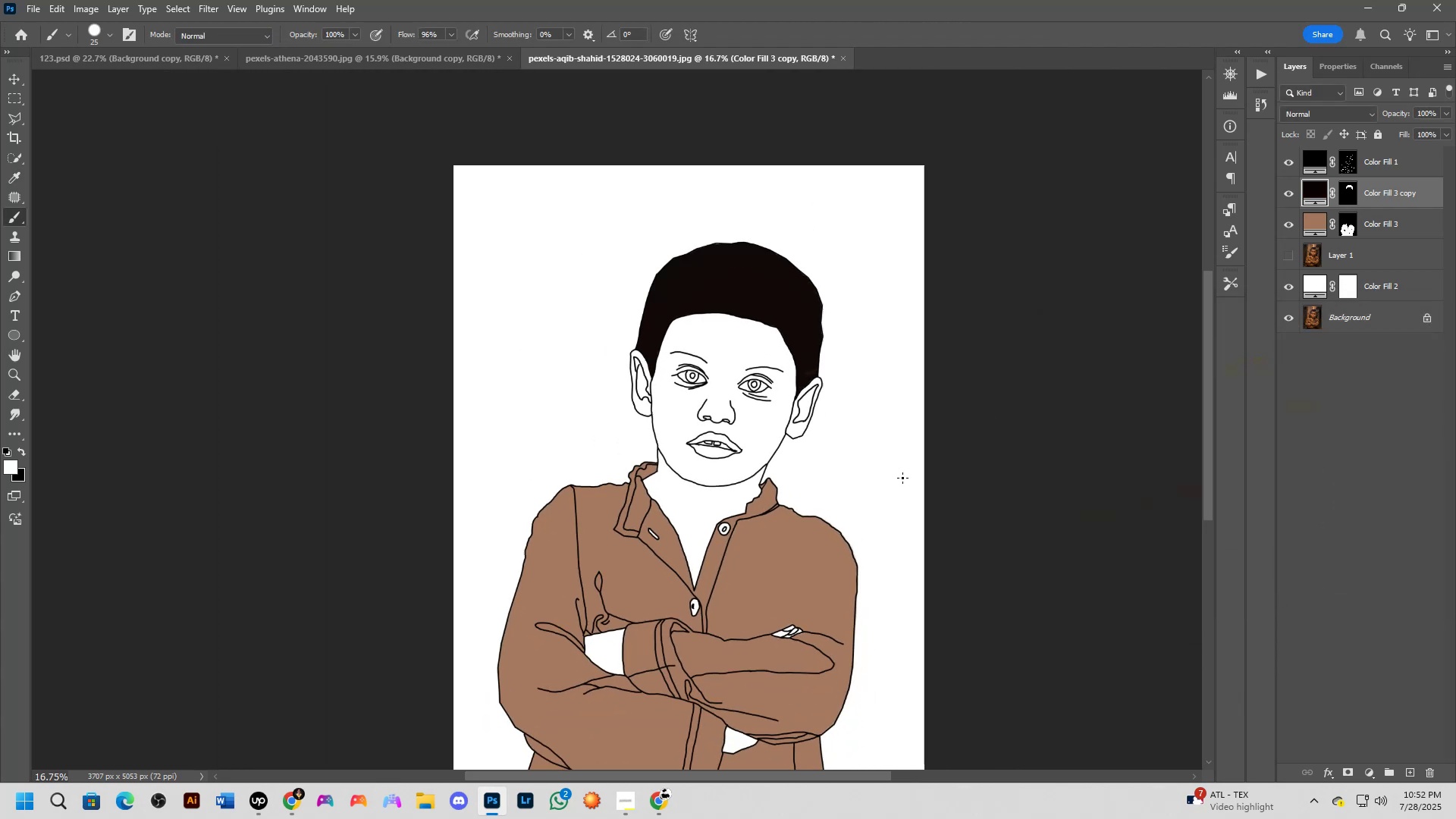 
scroll: coordinate [824, 503], scroll_direction: up, amount: 6.0
 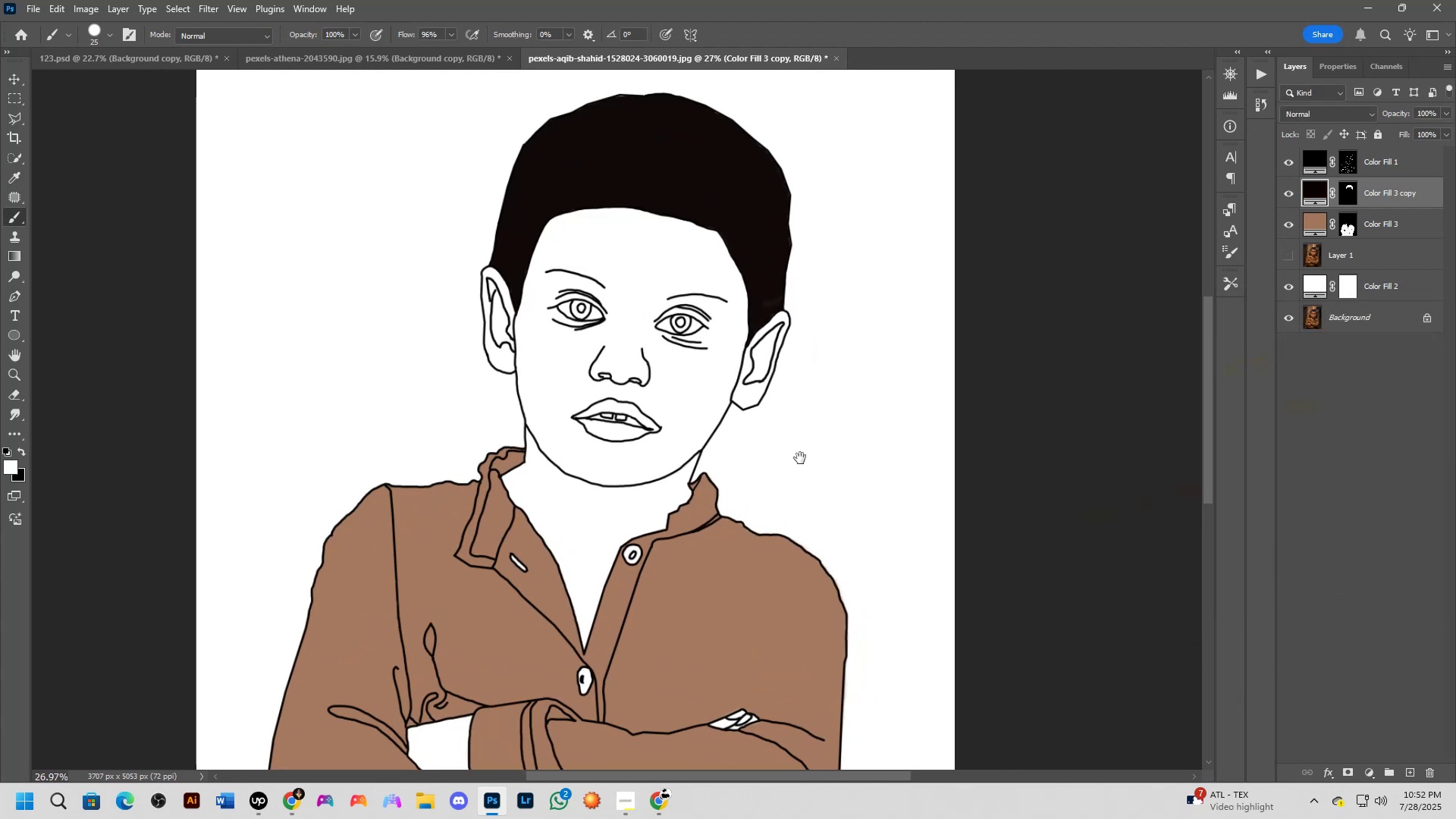 
hold_key(key=Space, duration=0.94)
 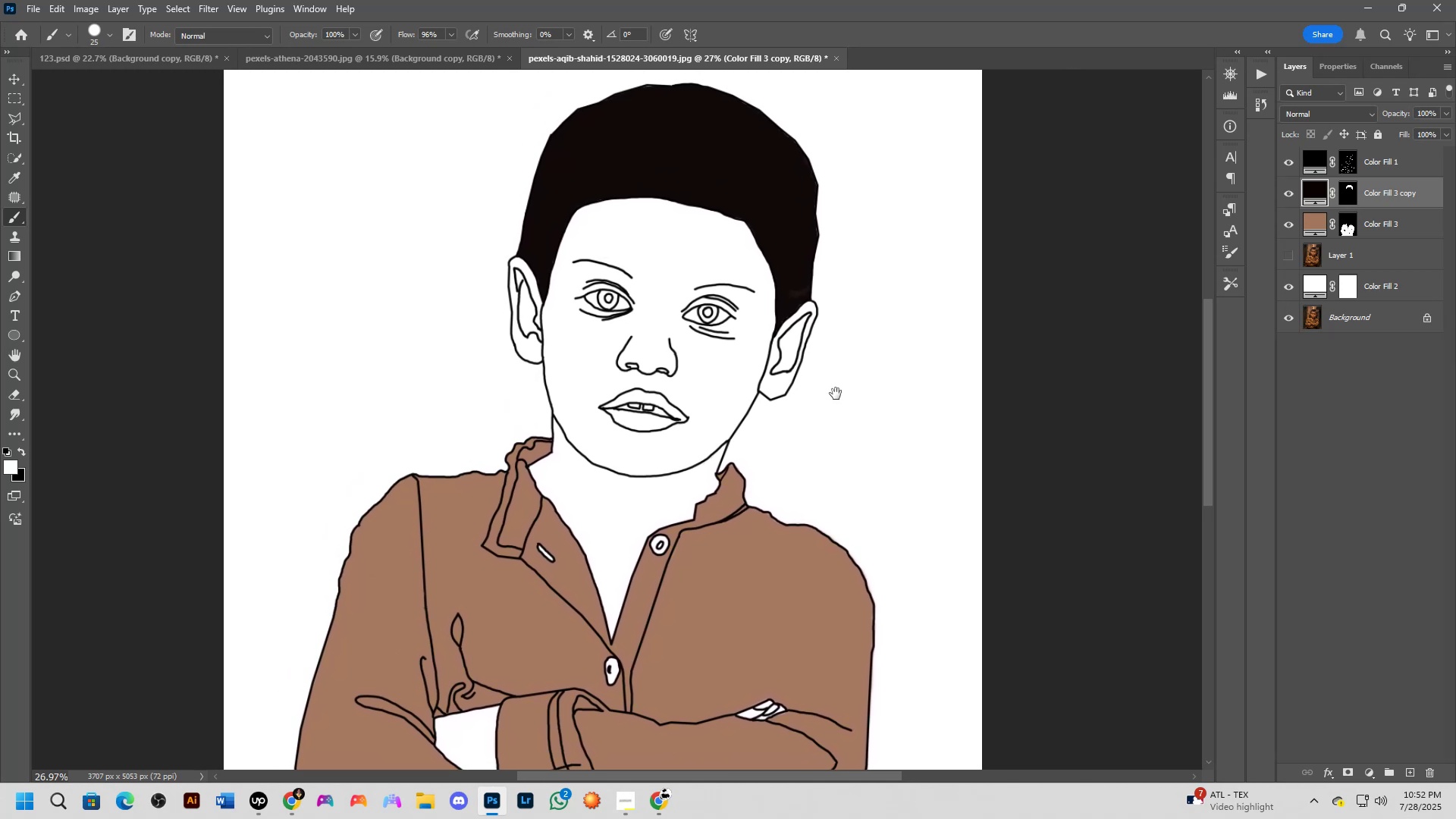 
left_click_drag(start_coordinate=[800, 458], to_coordinate=[811, 410])
 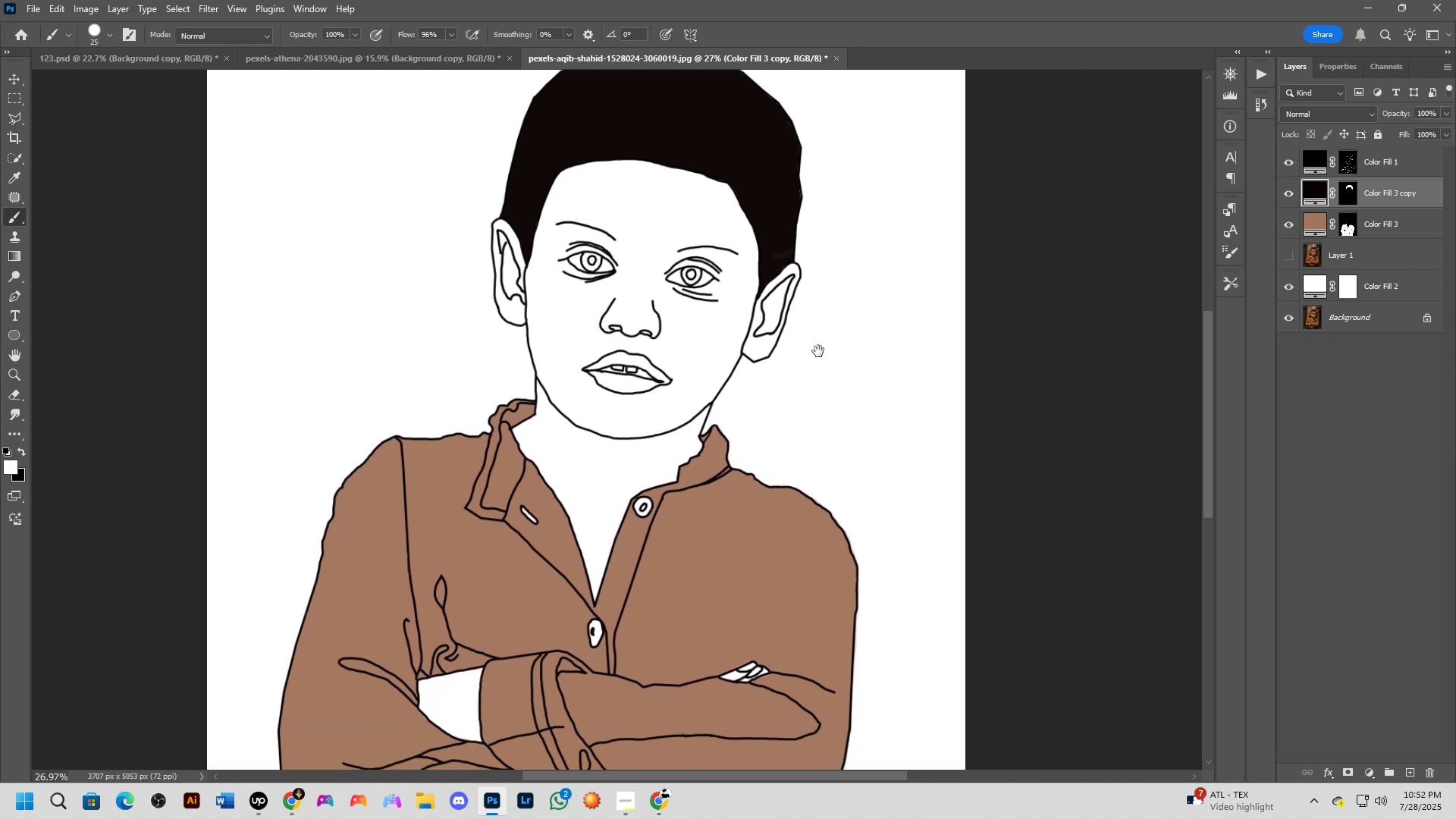 
hold_key(key=Space, duration=0.63)
 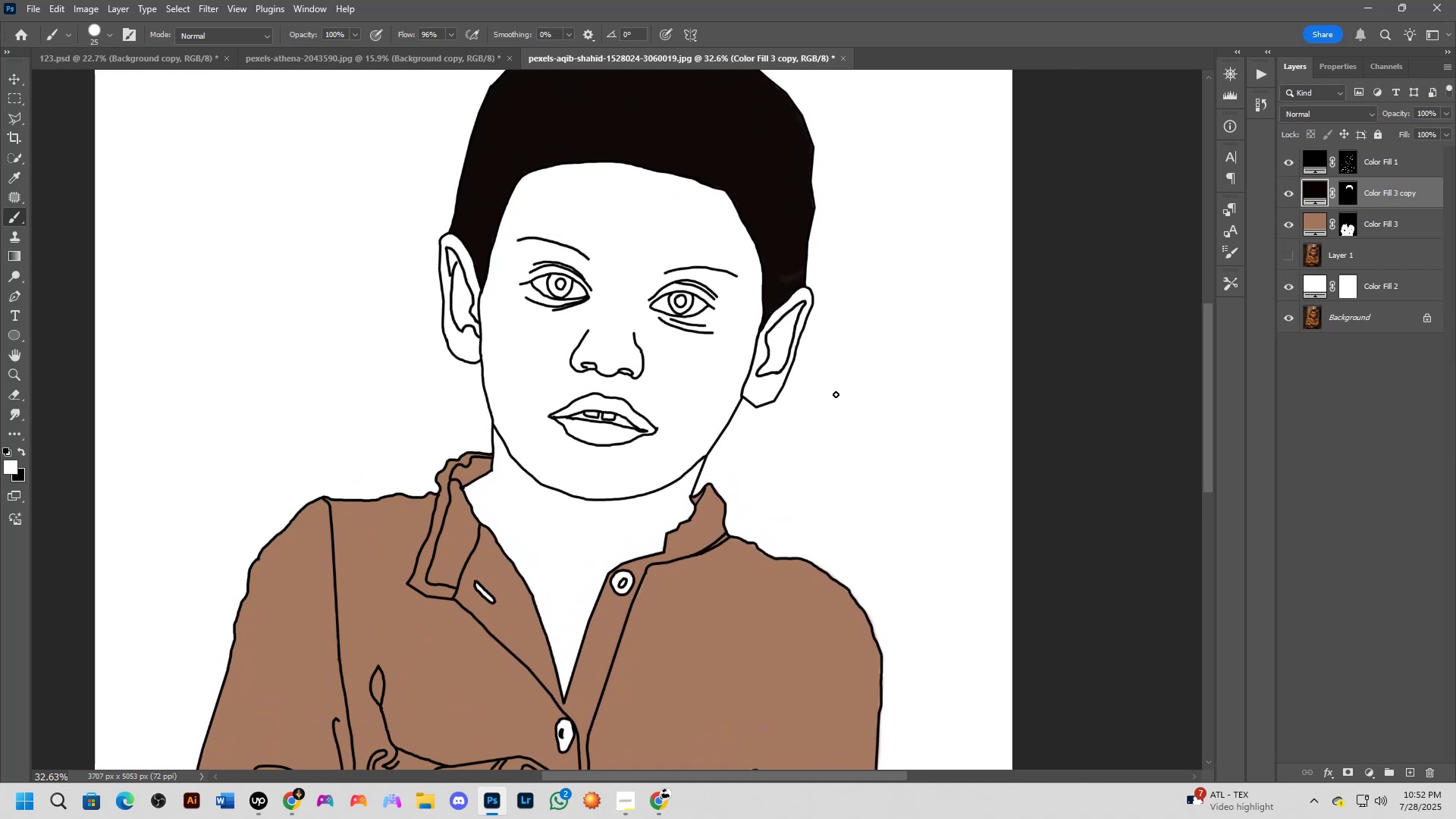 
left_click_drag(start_coordinate=[819, 352], to_coordinate=[836, 394])
 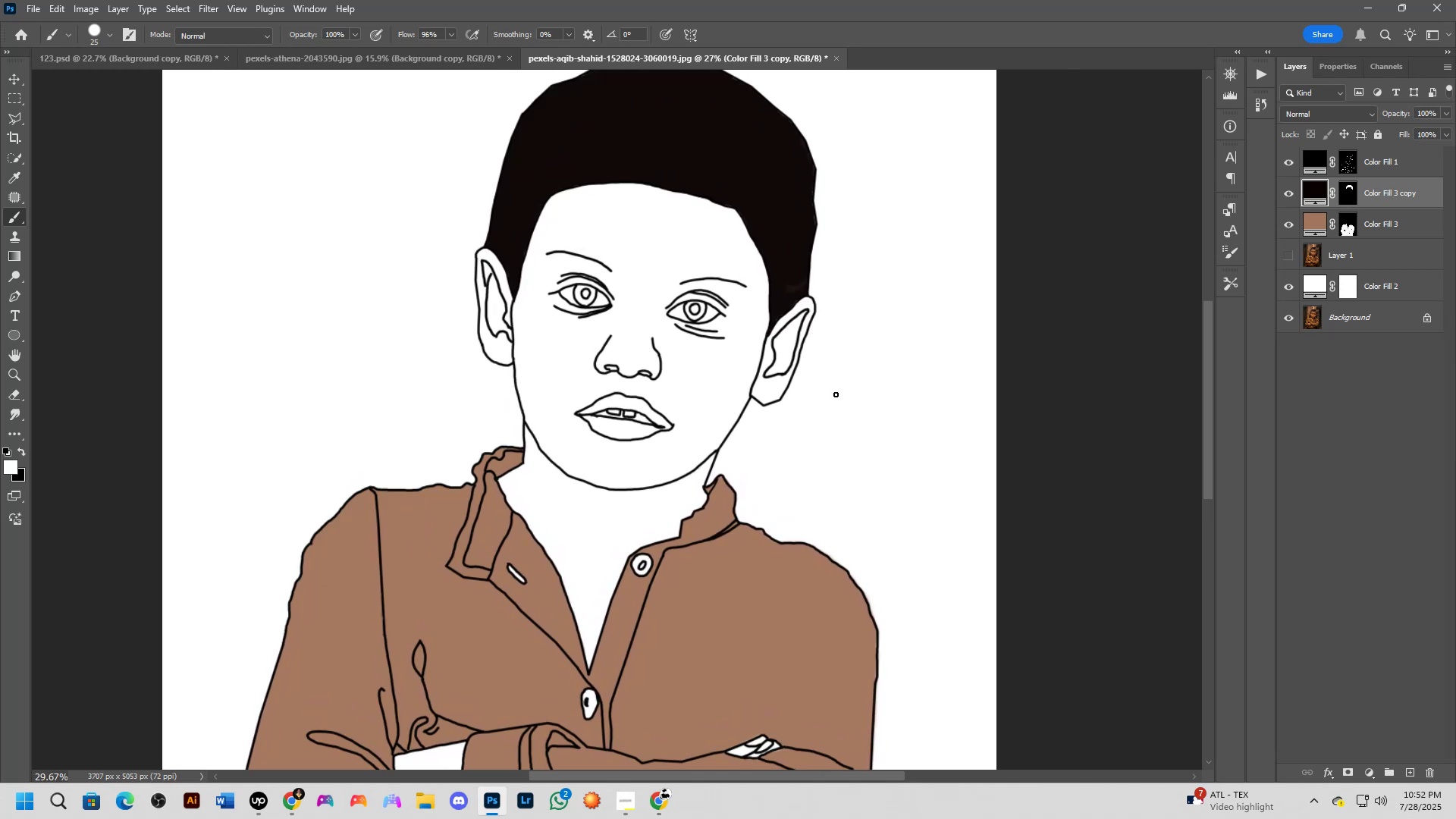 
scroll: coordinate [819, 385], scroll_direction: up, amount: 6.0
 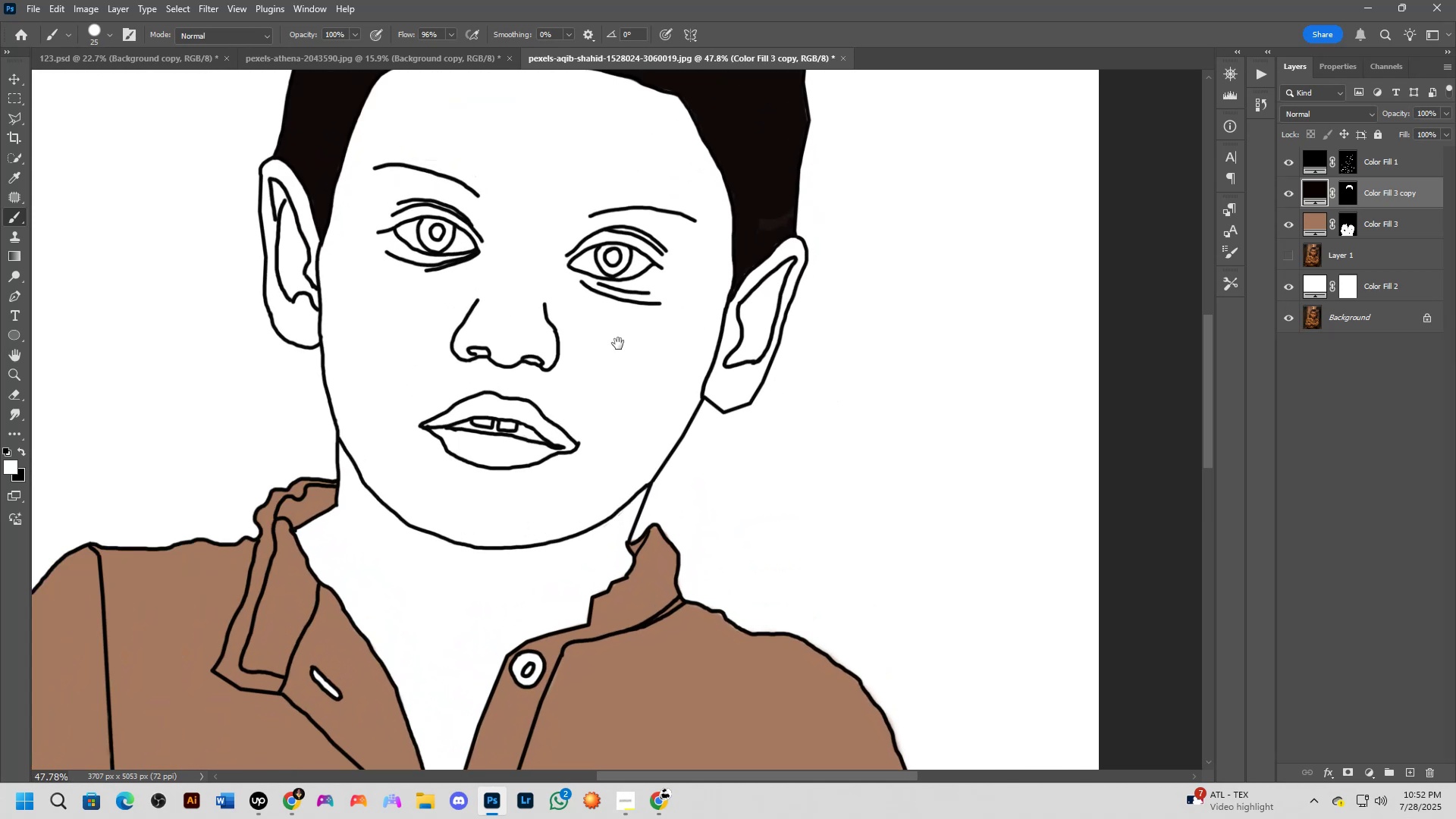 
hold_key(key=Space, duration=0.51)
 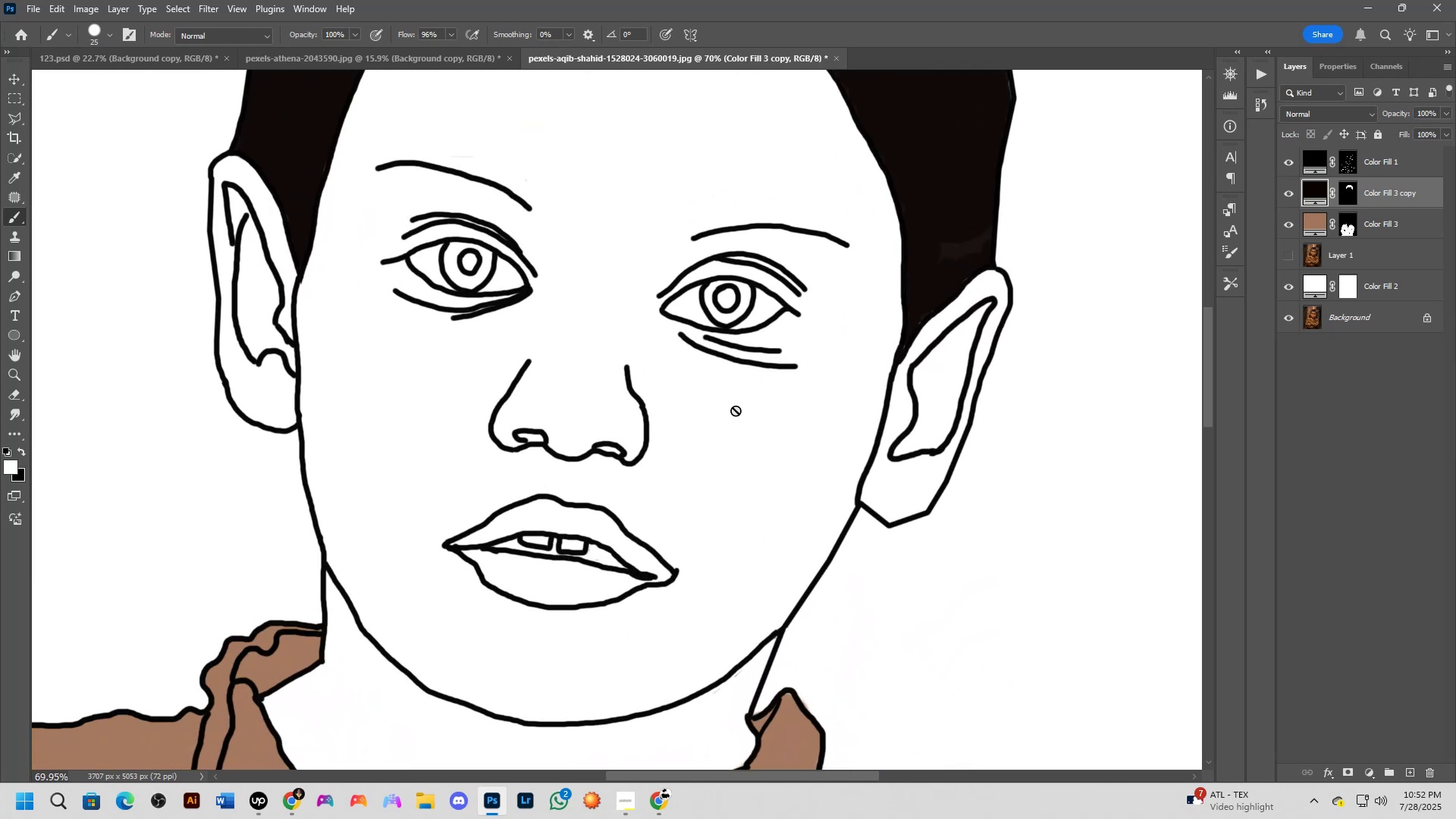 
left_click_drag(start_coordinate=[624, 349], to_coordinate=[743, 431])
 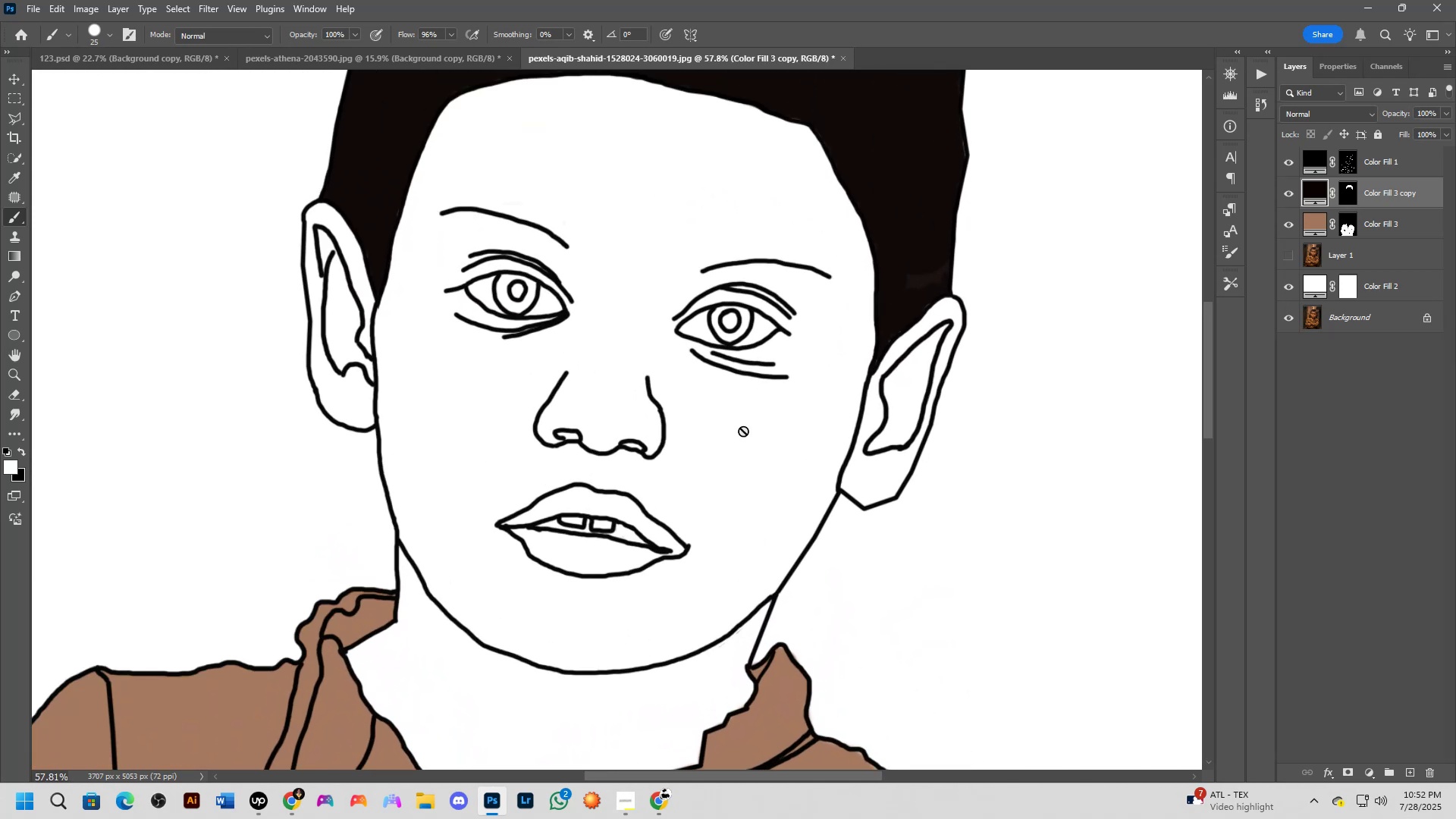 
scroll: coordinate [744, 430], scroll_direction: up, amount: 4.0
 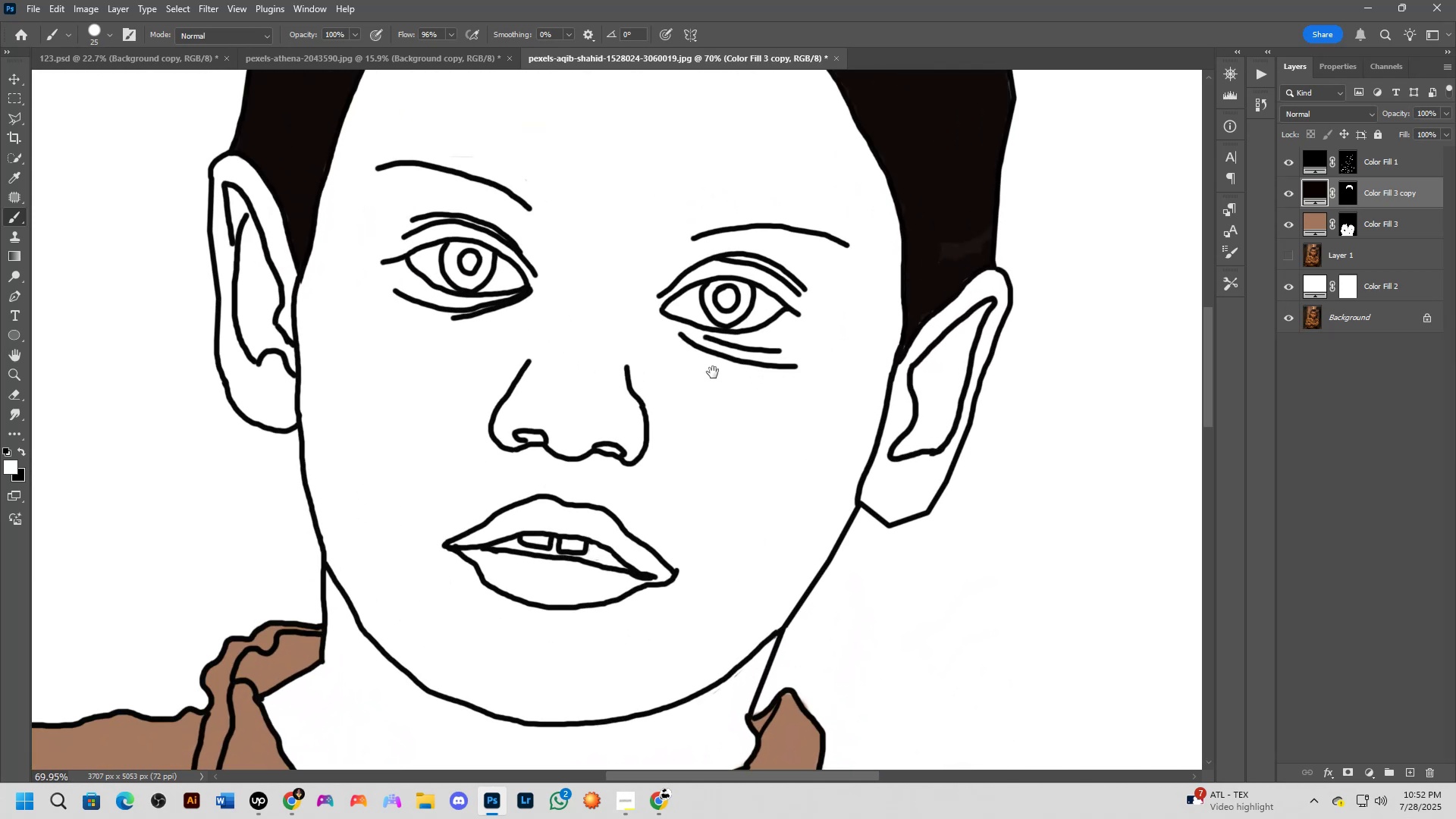 
hold_key(key=Space, duration=0.47)
 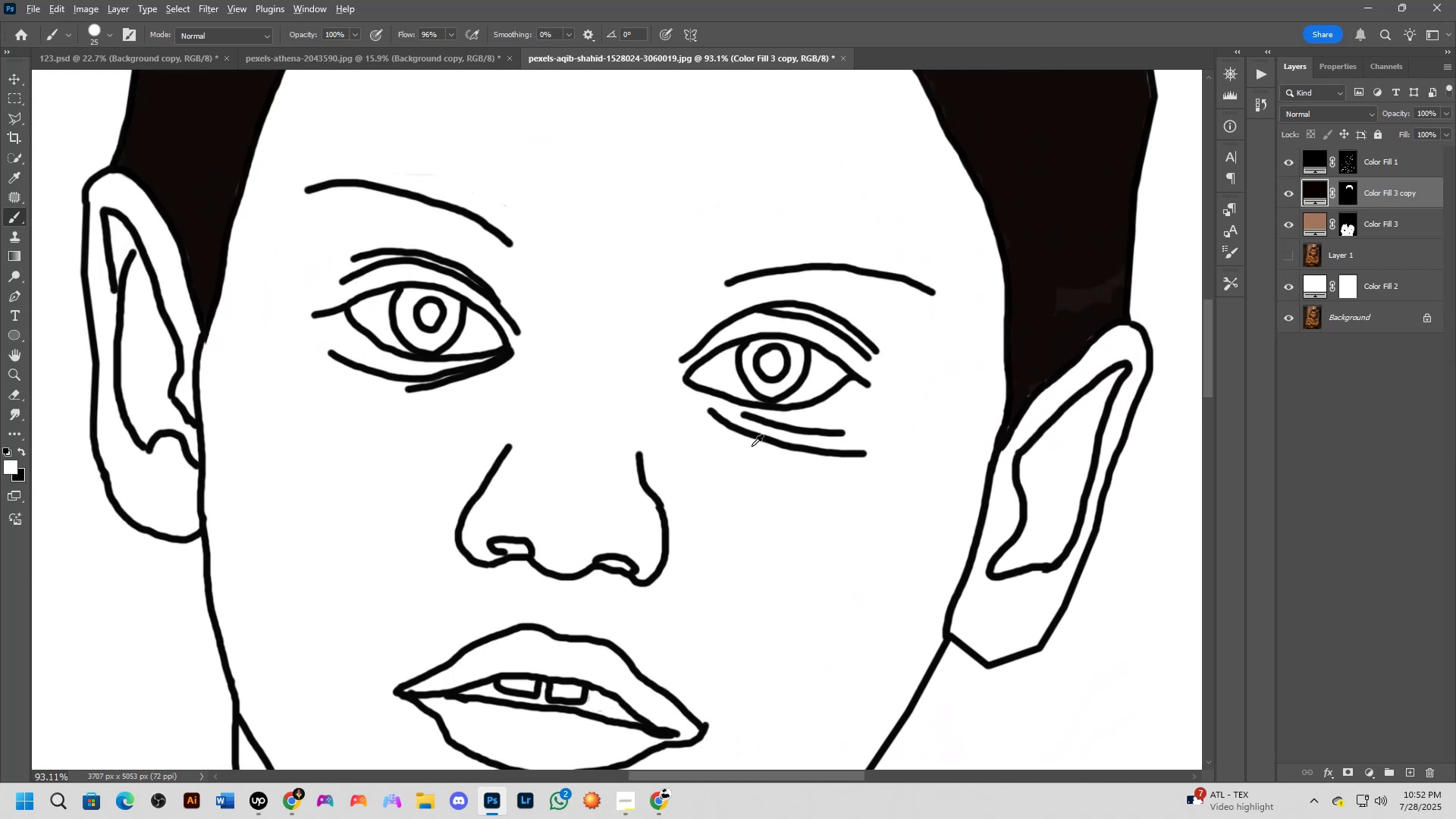 
left_click_drag(start_coordinate=[713, 372], to_coordinate=[753, 461])
 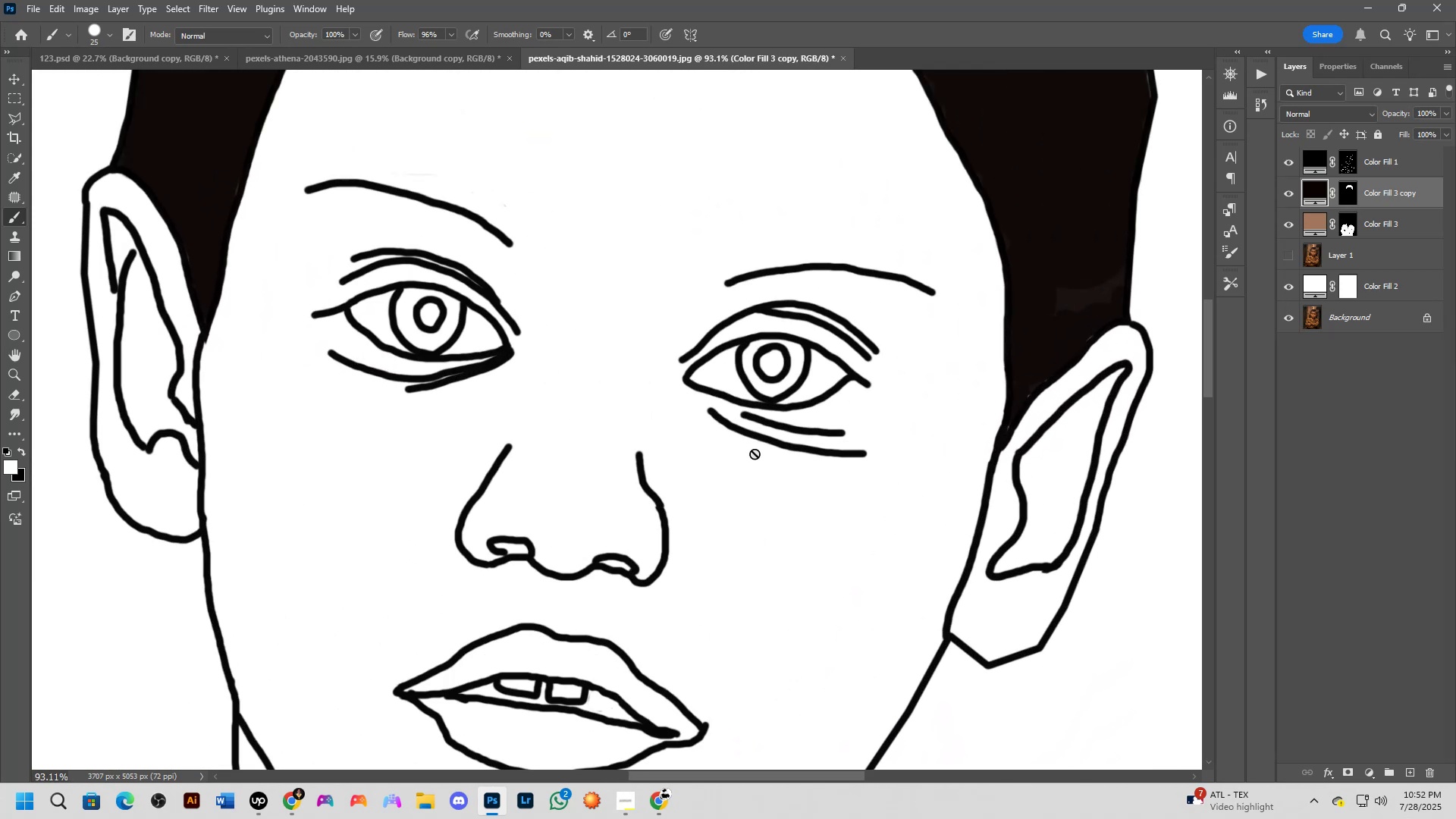 
scroll: coordinate [753, 459], scroll_direction: up, amount: 3.0
 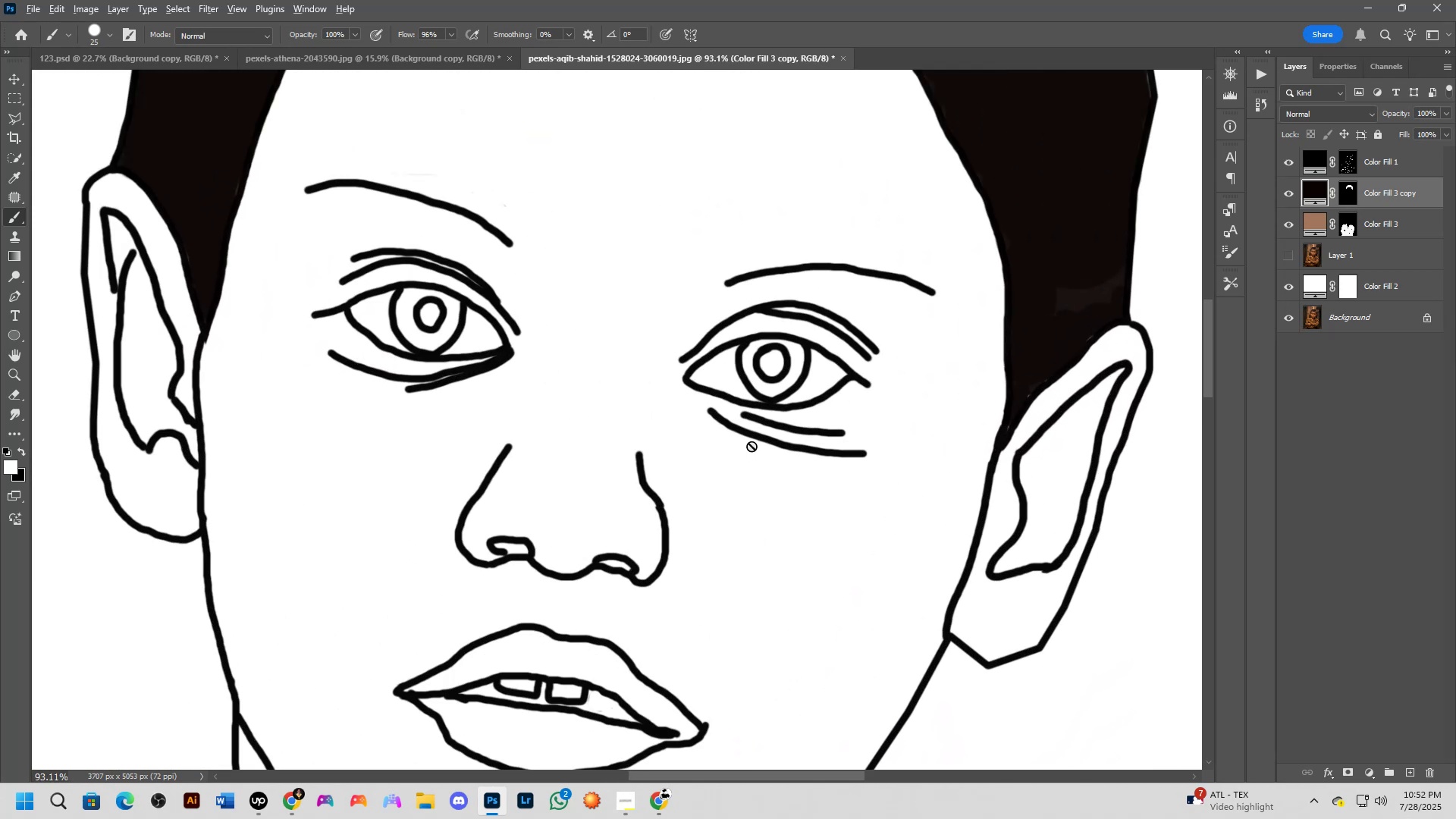 
key(Alt+AltLeft)
 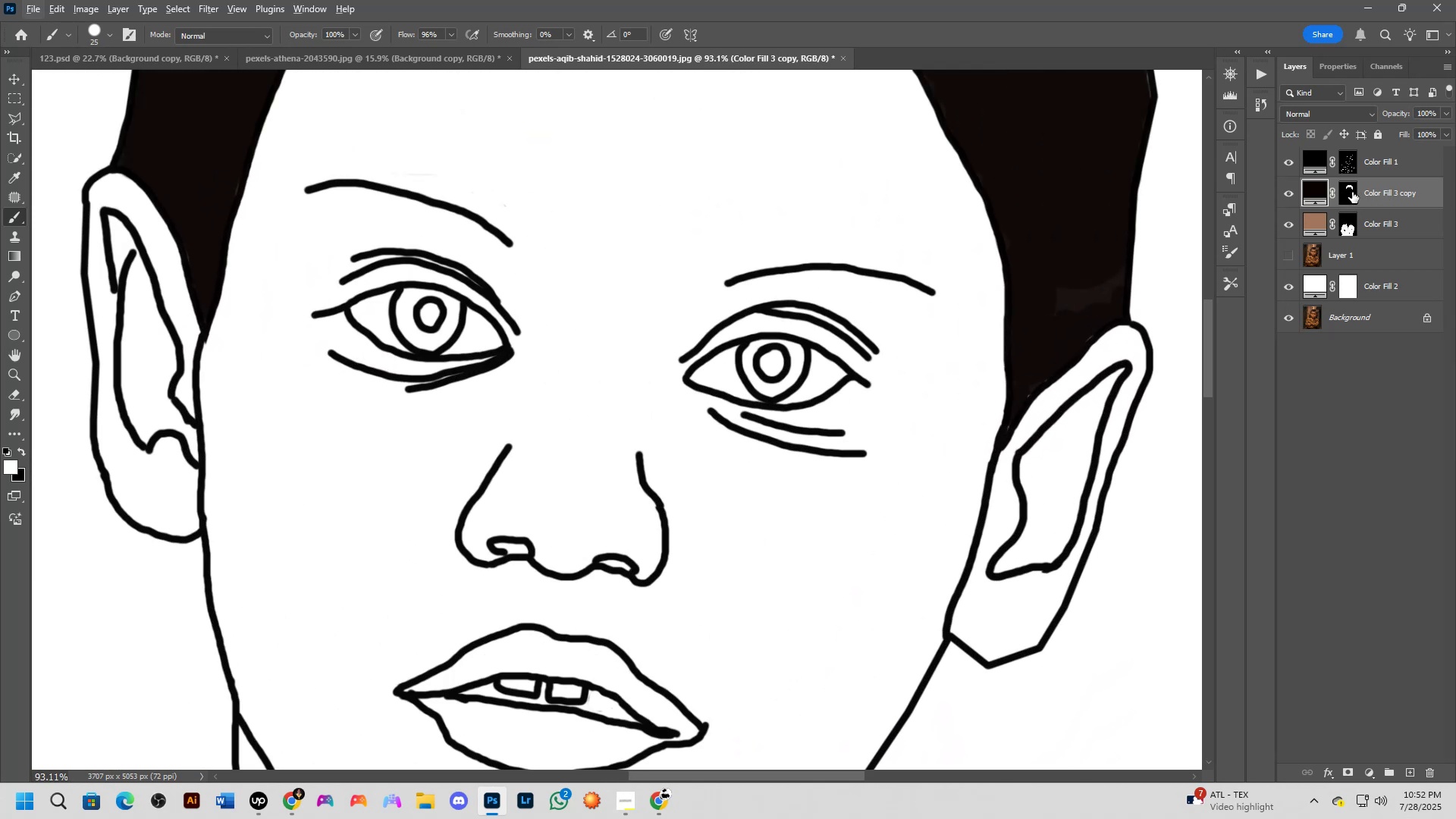 
left_click([1351, 192])
 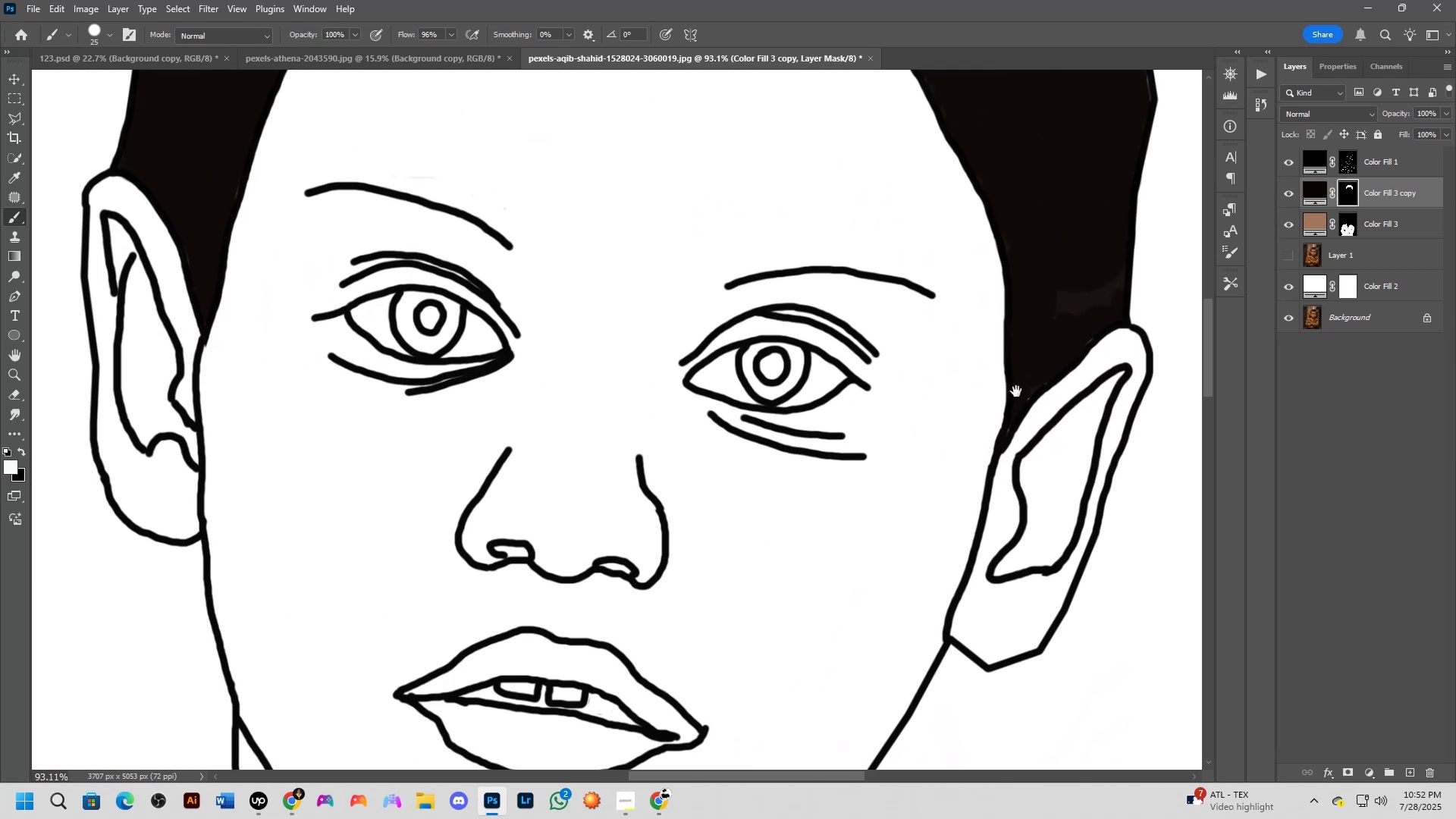 
hold_key(key=Space, duration=0.48)
 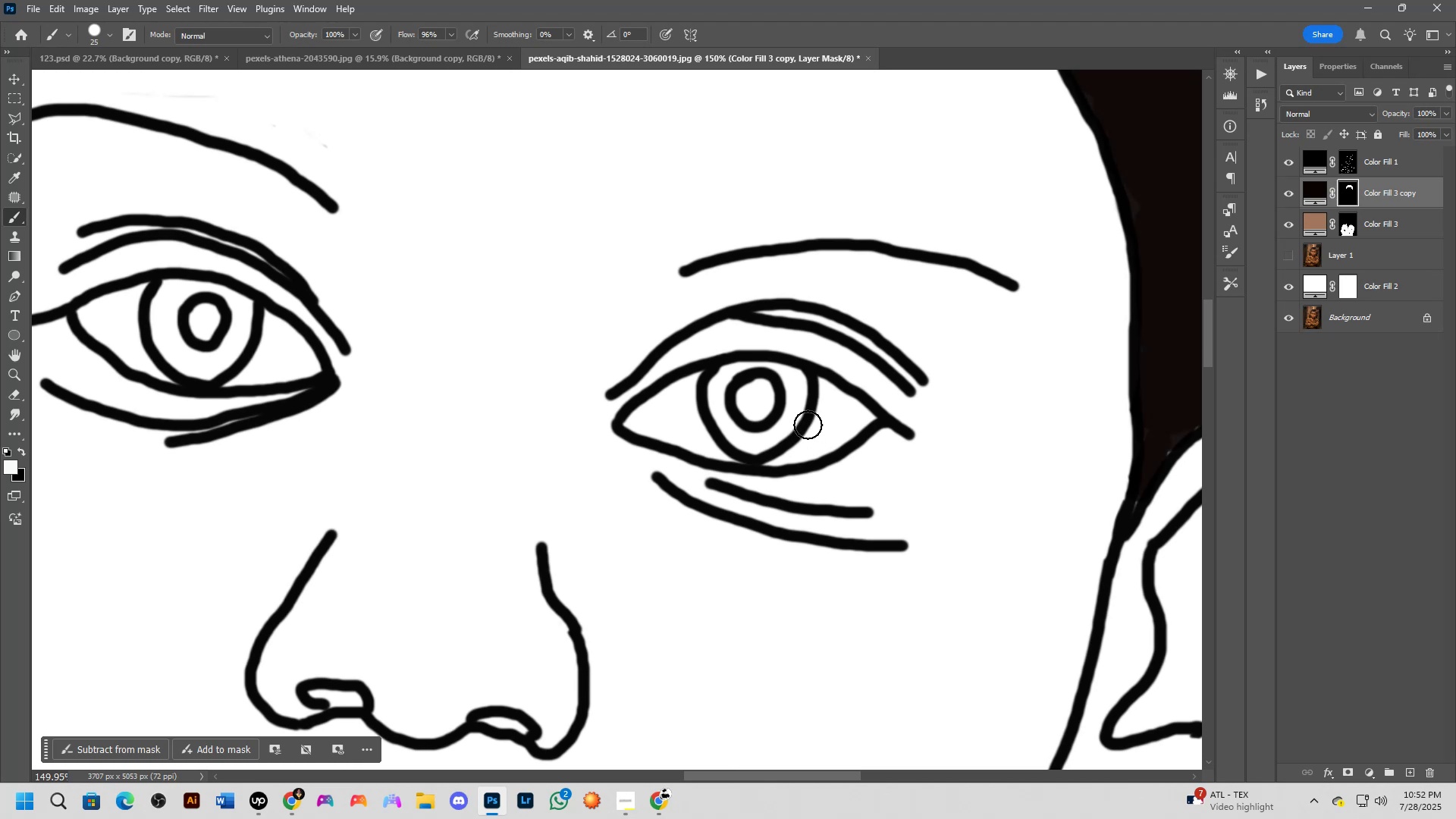 
left_click_drag(start_coordinate=[1016, 365], to_coordinate=[1021, 419])
 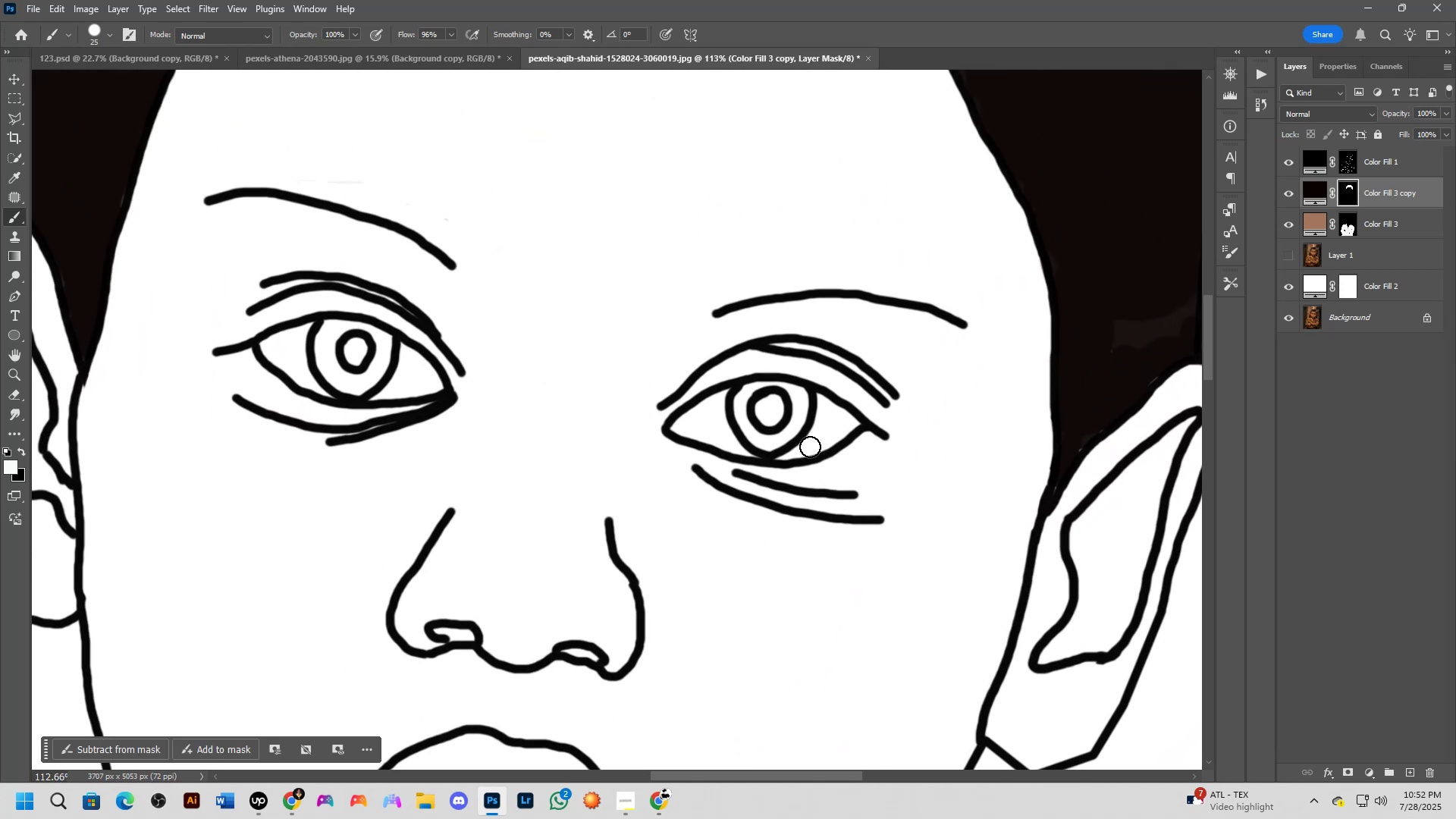 
scroll: coordinate [813, 441], scroll_direction: up, amount: 5.0
 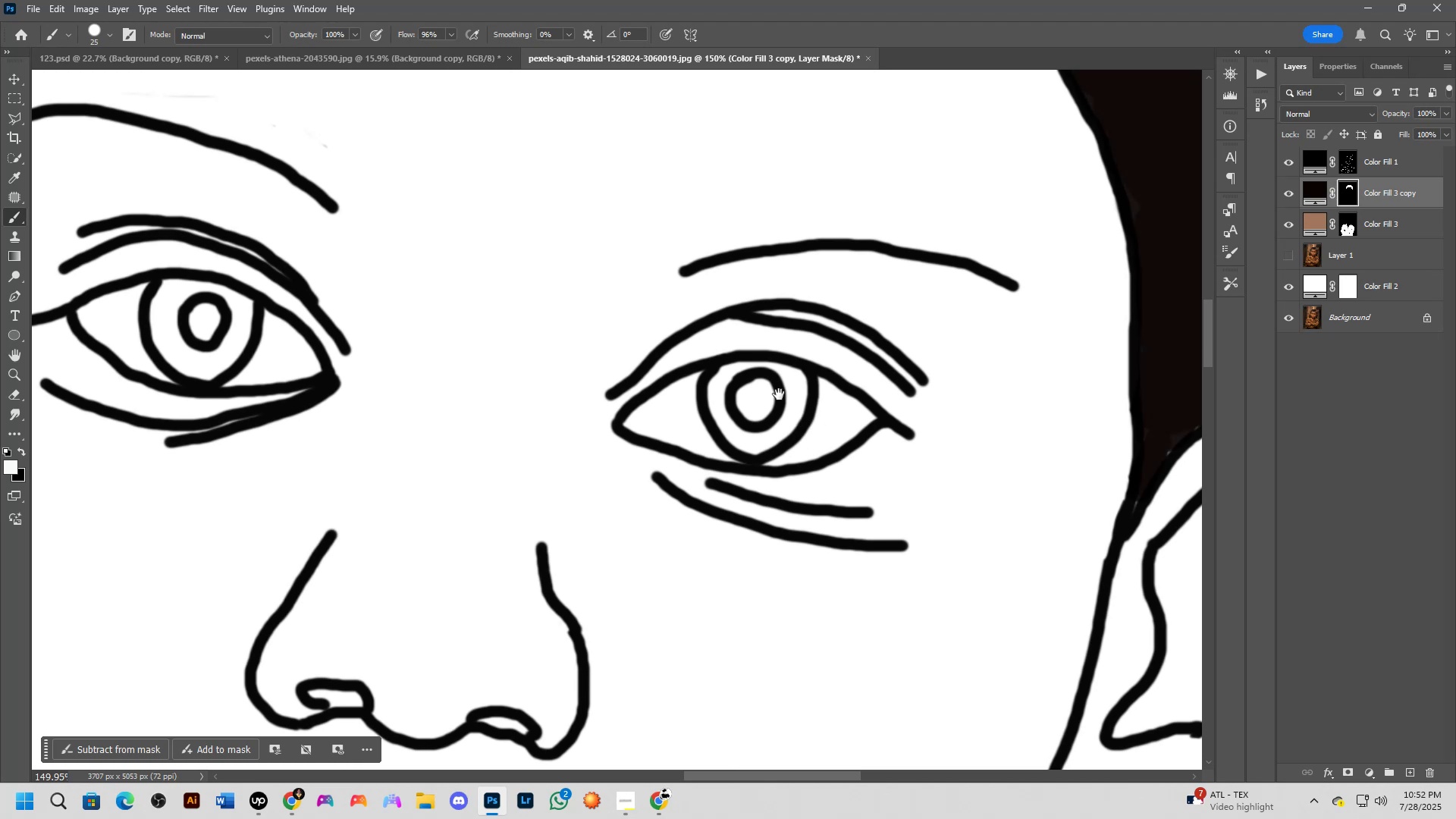 
hold_key(key=Space, duration=0.96)
 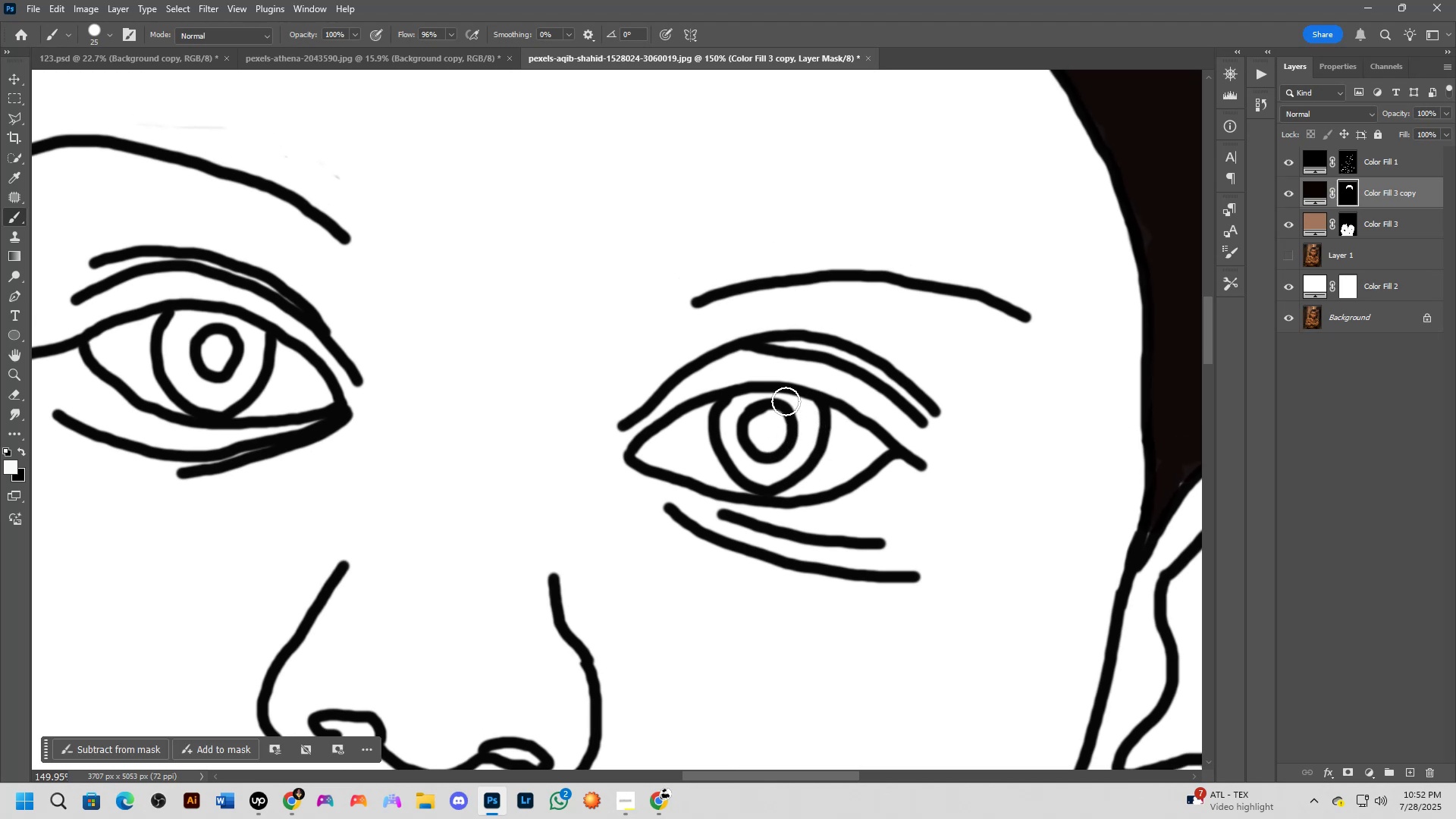 
left_click_drag(start_coordinate=[808, 397], to_coordinate=[820, 428])
 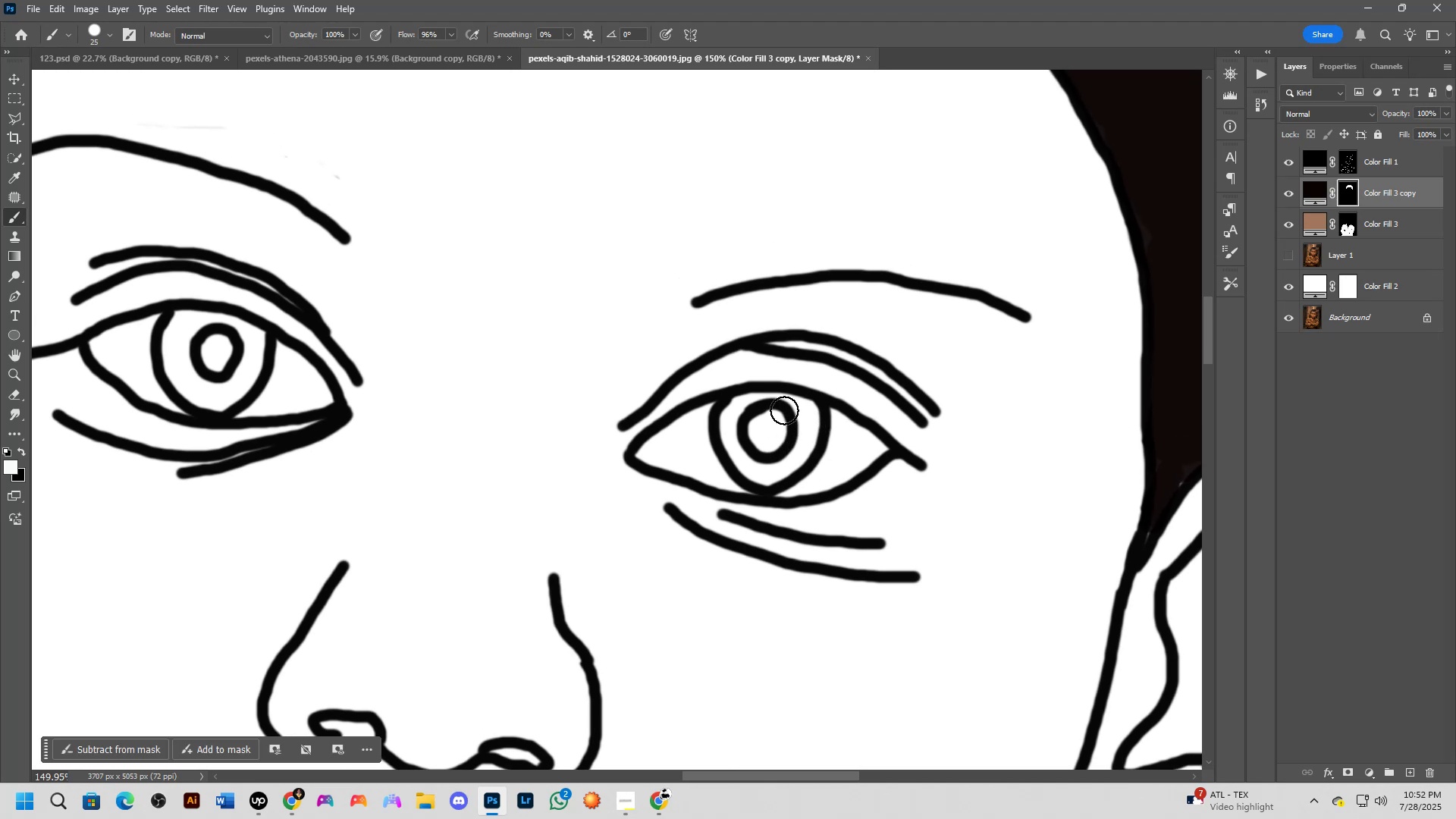 
hold_key(key=Space, duration=0.32)
 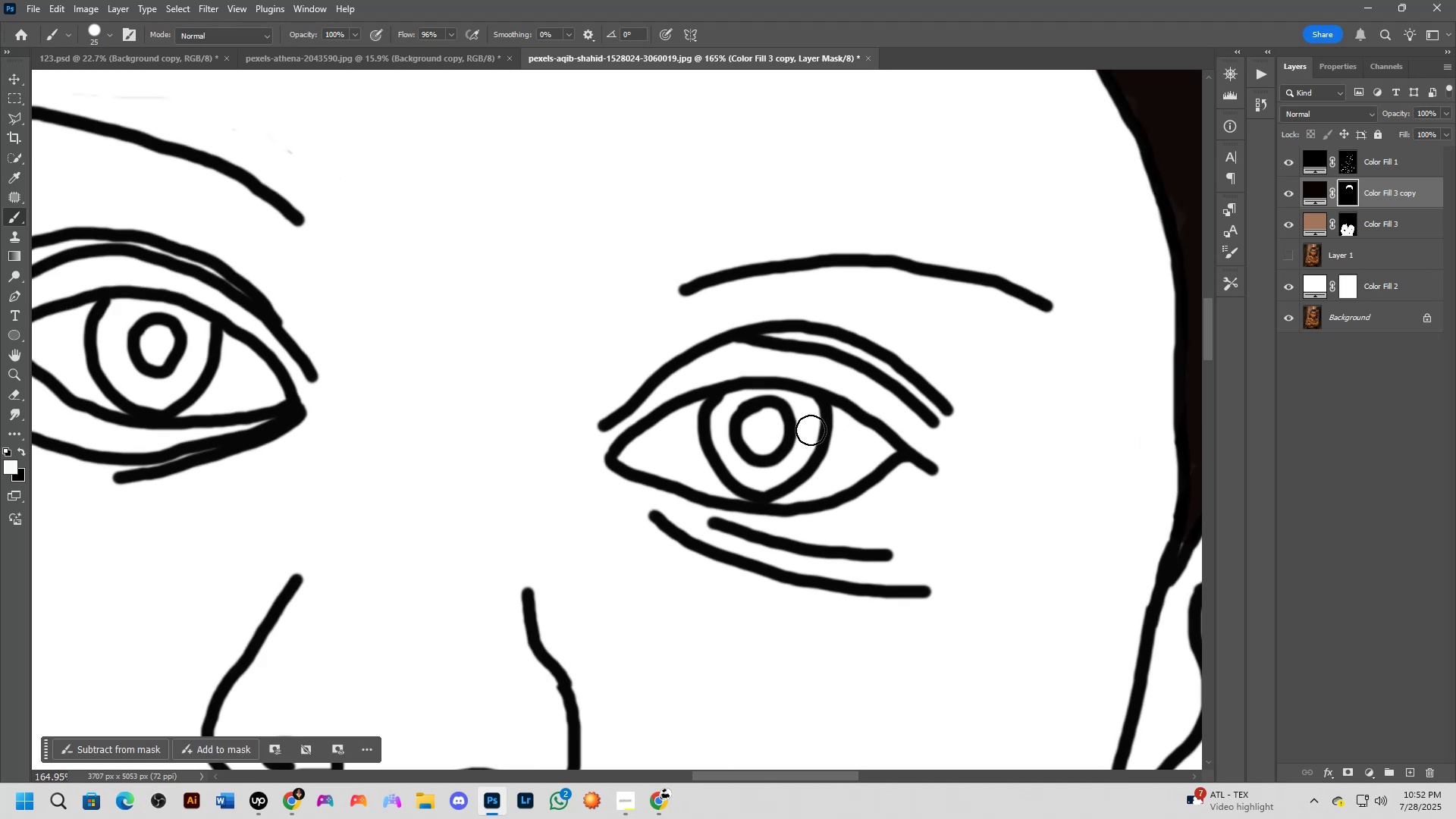 
scroll: coordinate [789, 447], scroll_direction: up, amount: 4.0
 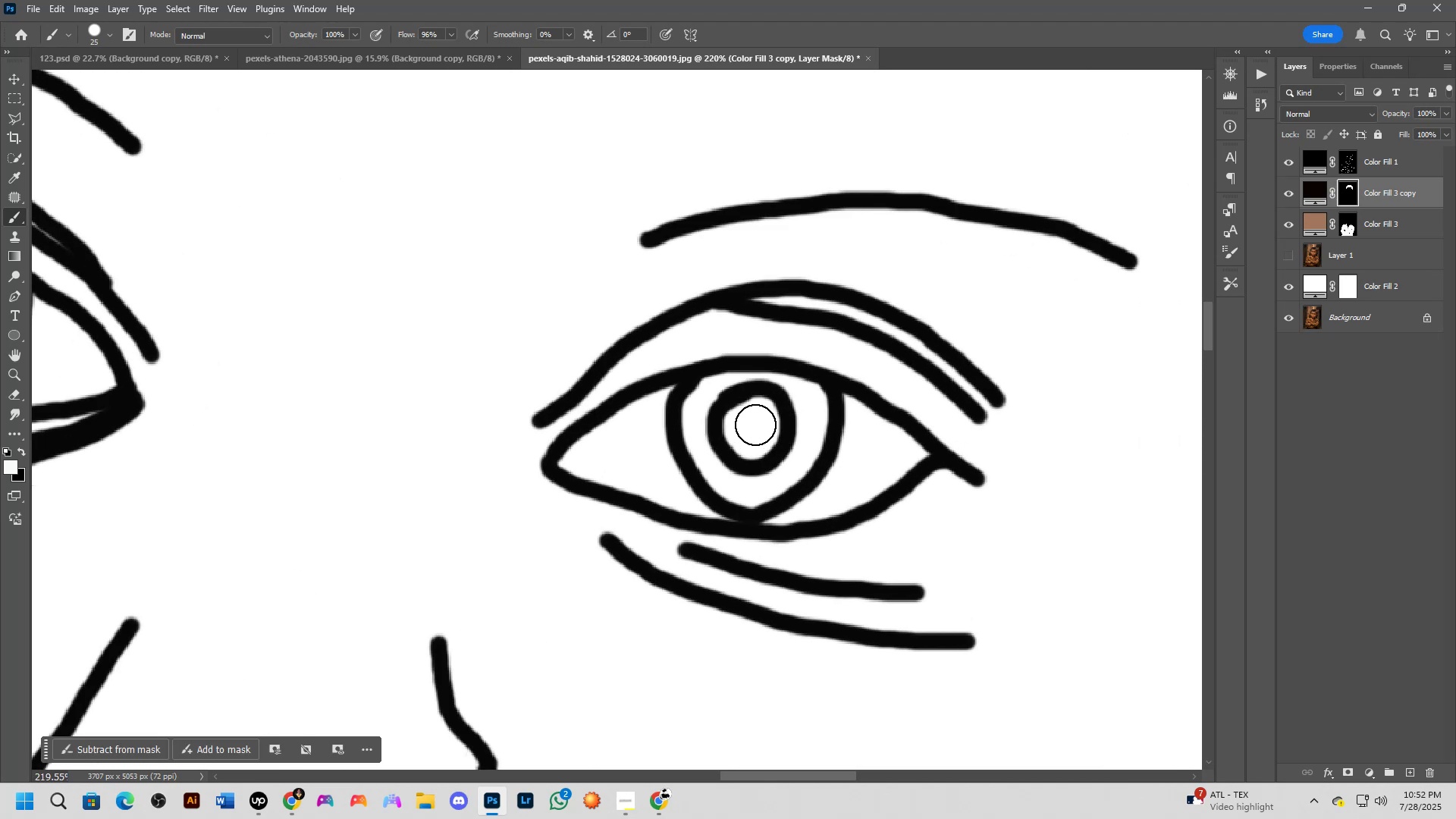 
hold_key(key=Space, duration=0.64)
 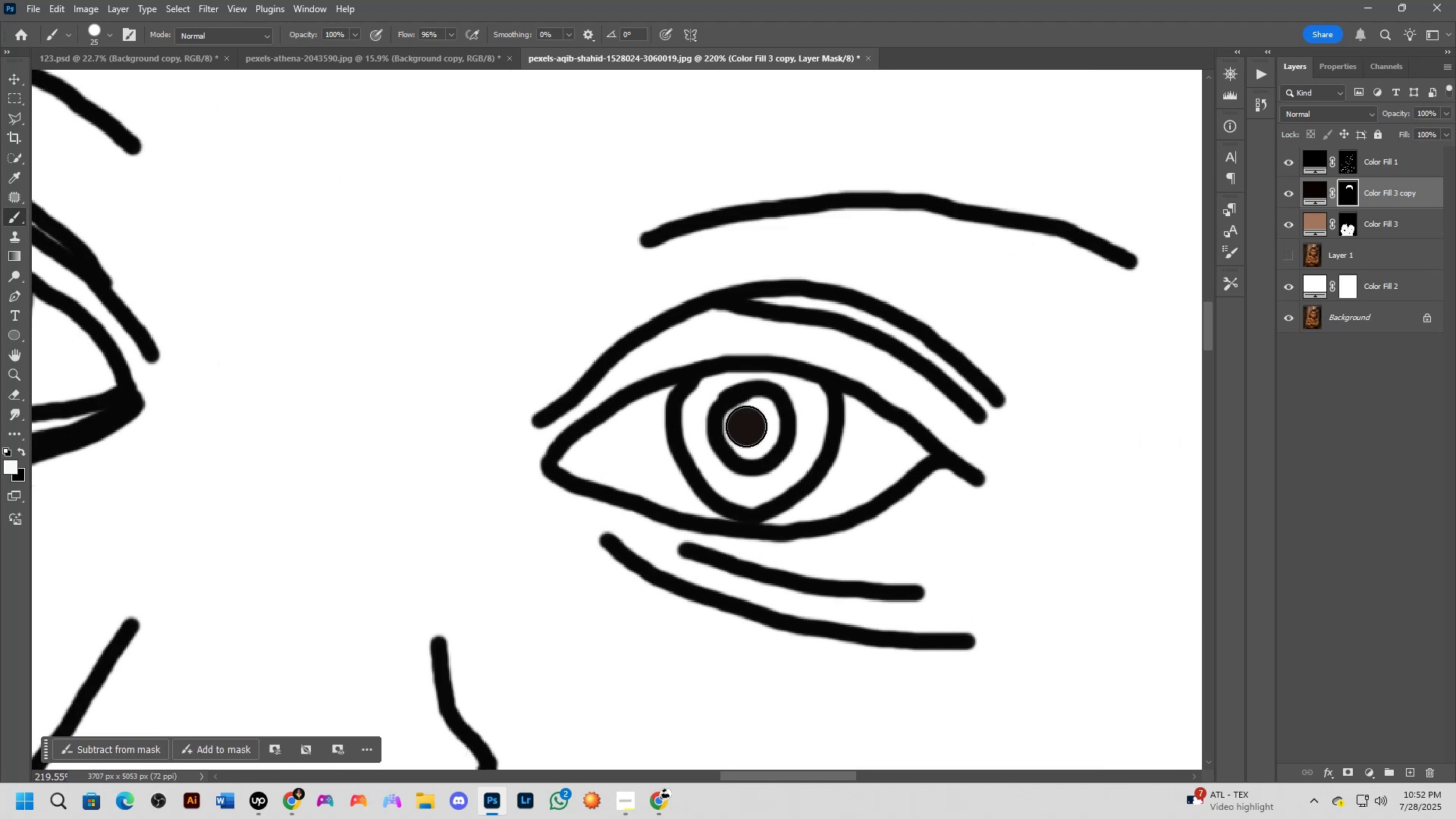 
left_click([746, 426])
 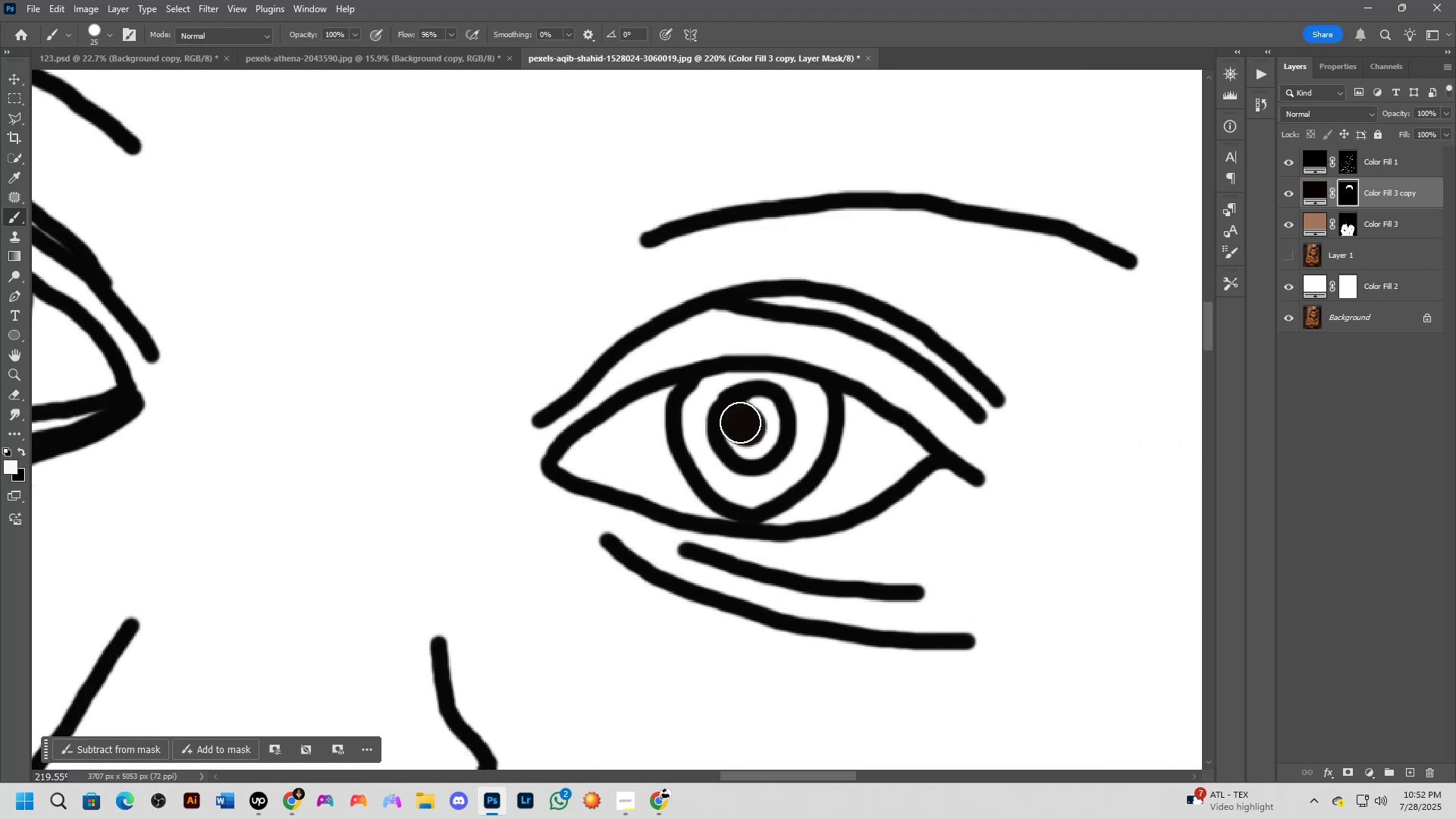 
left_click_drag(start_coordinate=[741, 422], to_coordinate=[749, 415])
 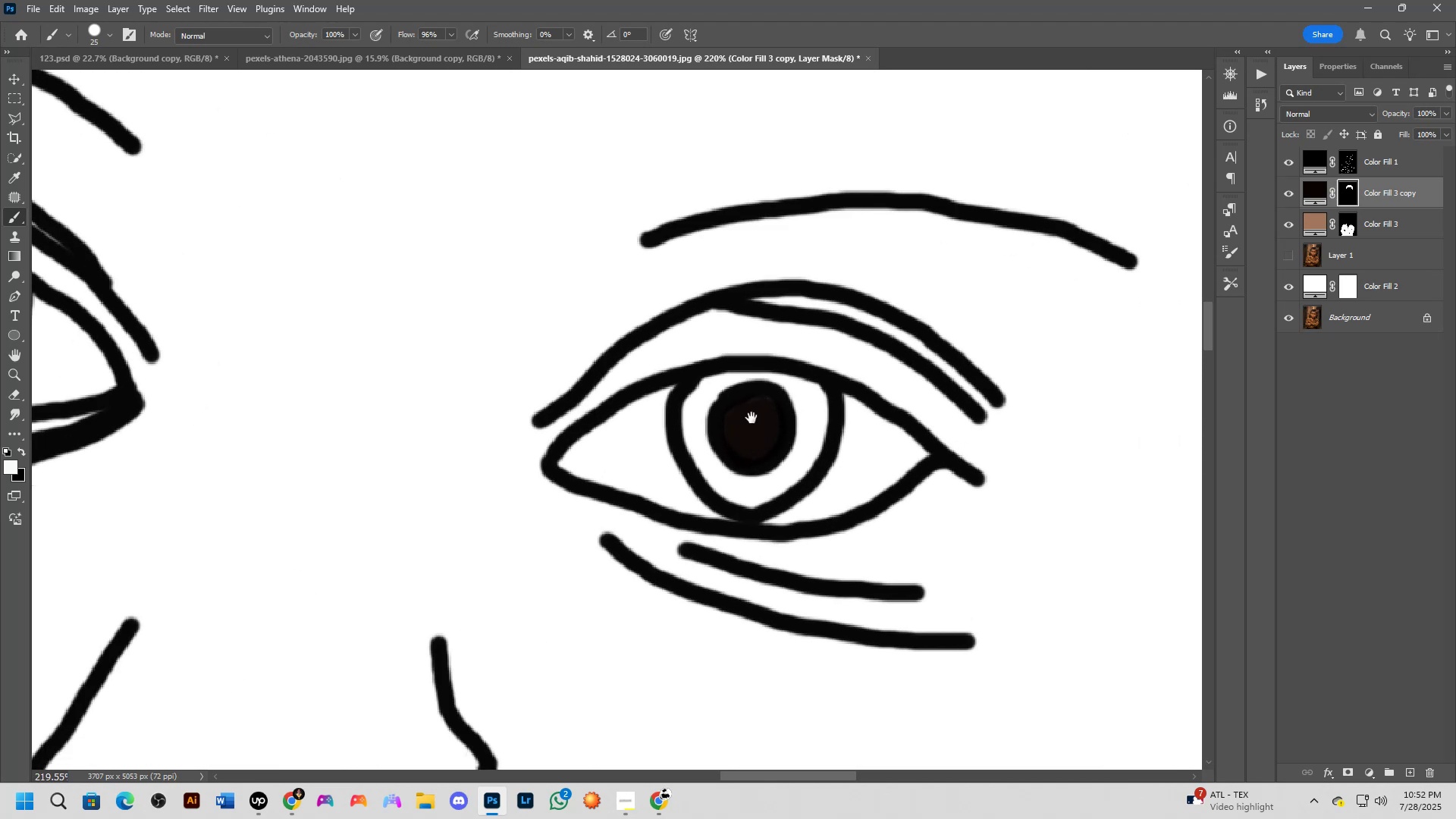 
hold_key(key=Space, duration=0.42)
 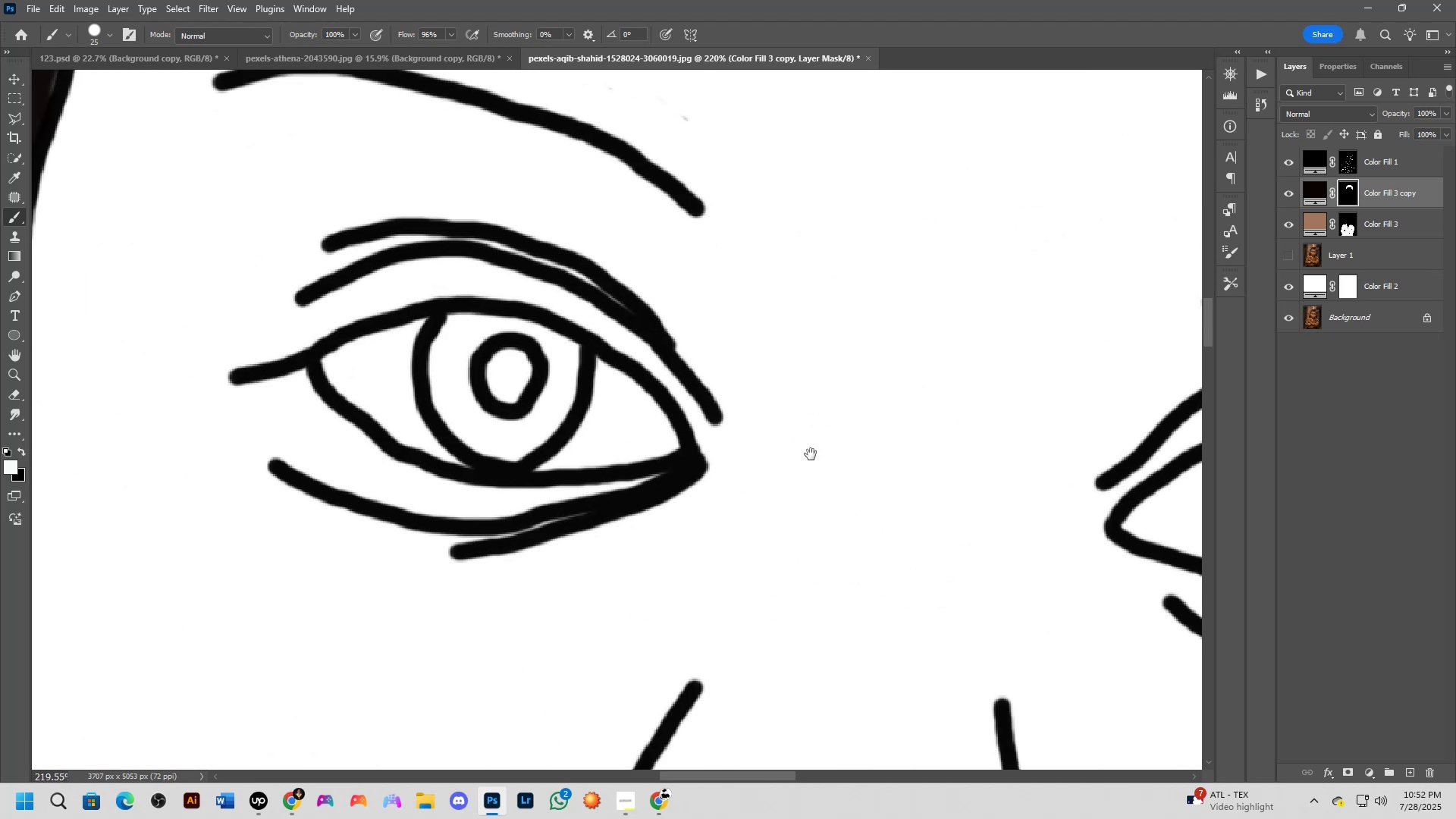 
left_click_drag(start_coordinate=[747, 417], to_coordinate=[877, 402])
 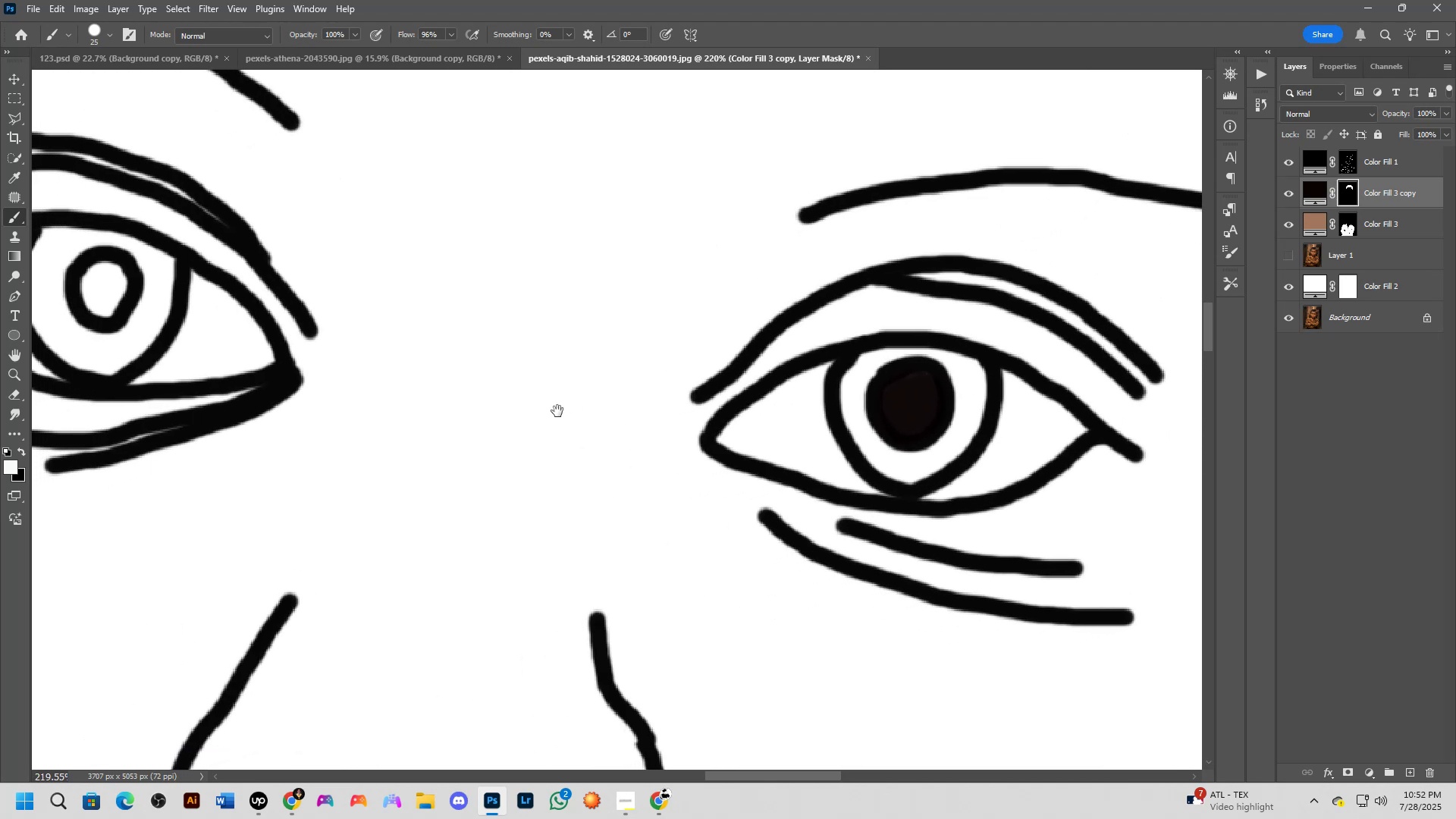 
hold_key(key=Space, duration=0.42)
 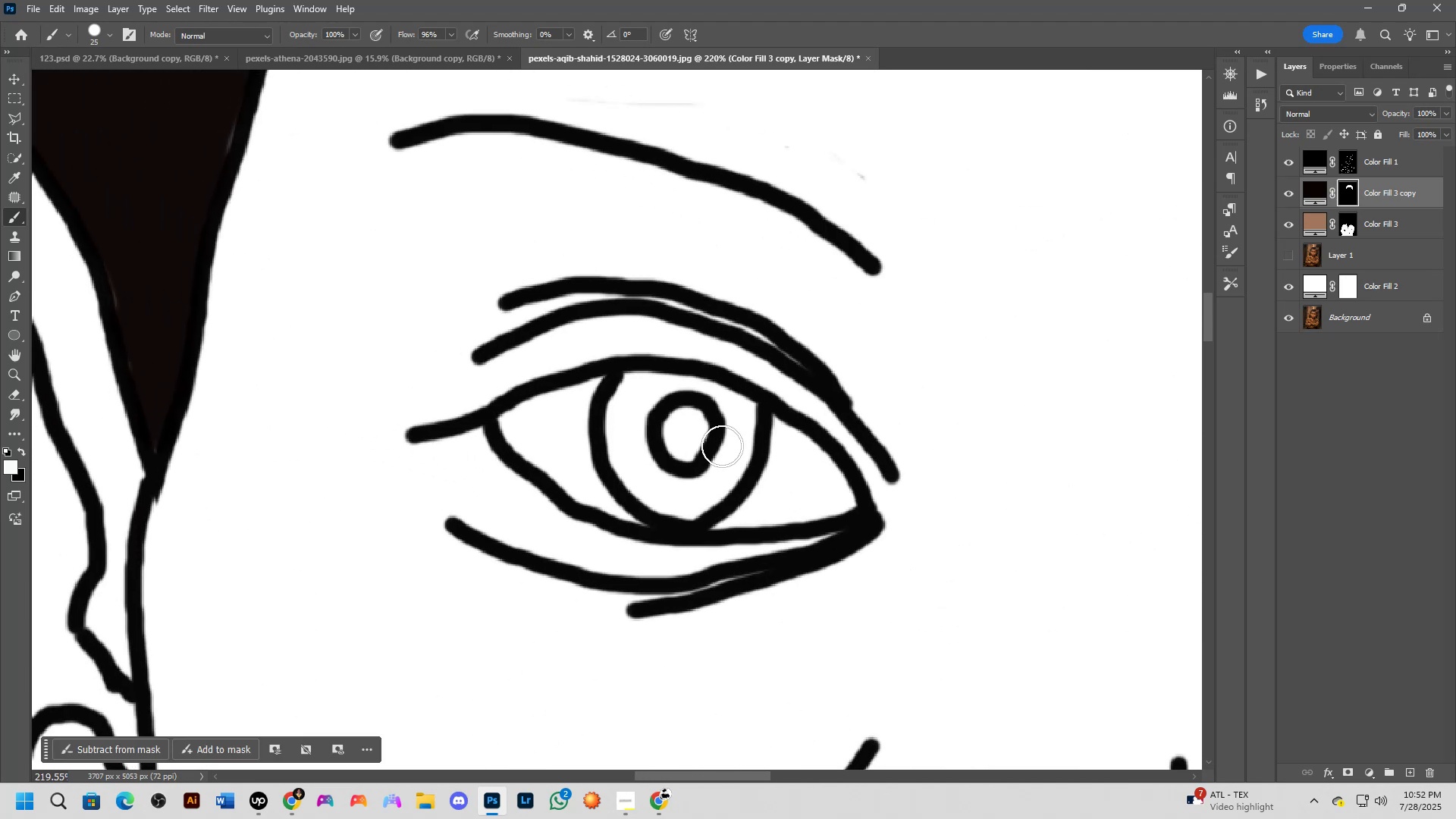 
left_click_drag(start_coordinate=[557, 411], to_coordinate=[918, 487])
 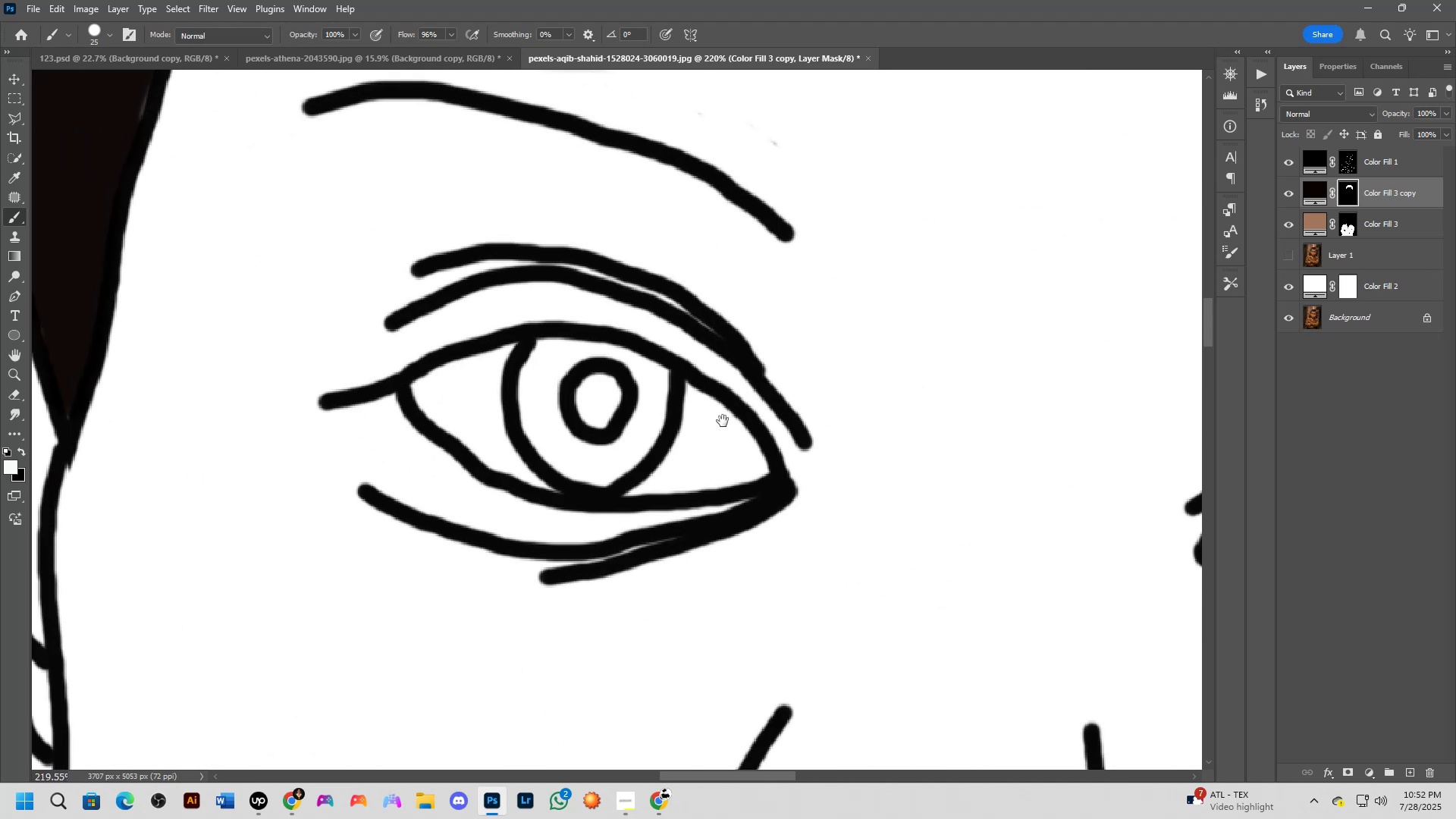 
hold_key(key=Space, duration=0.44)
 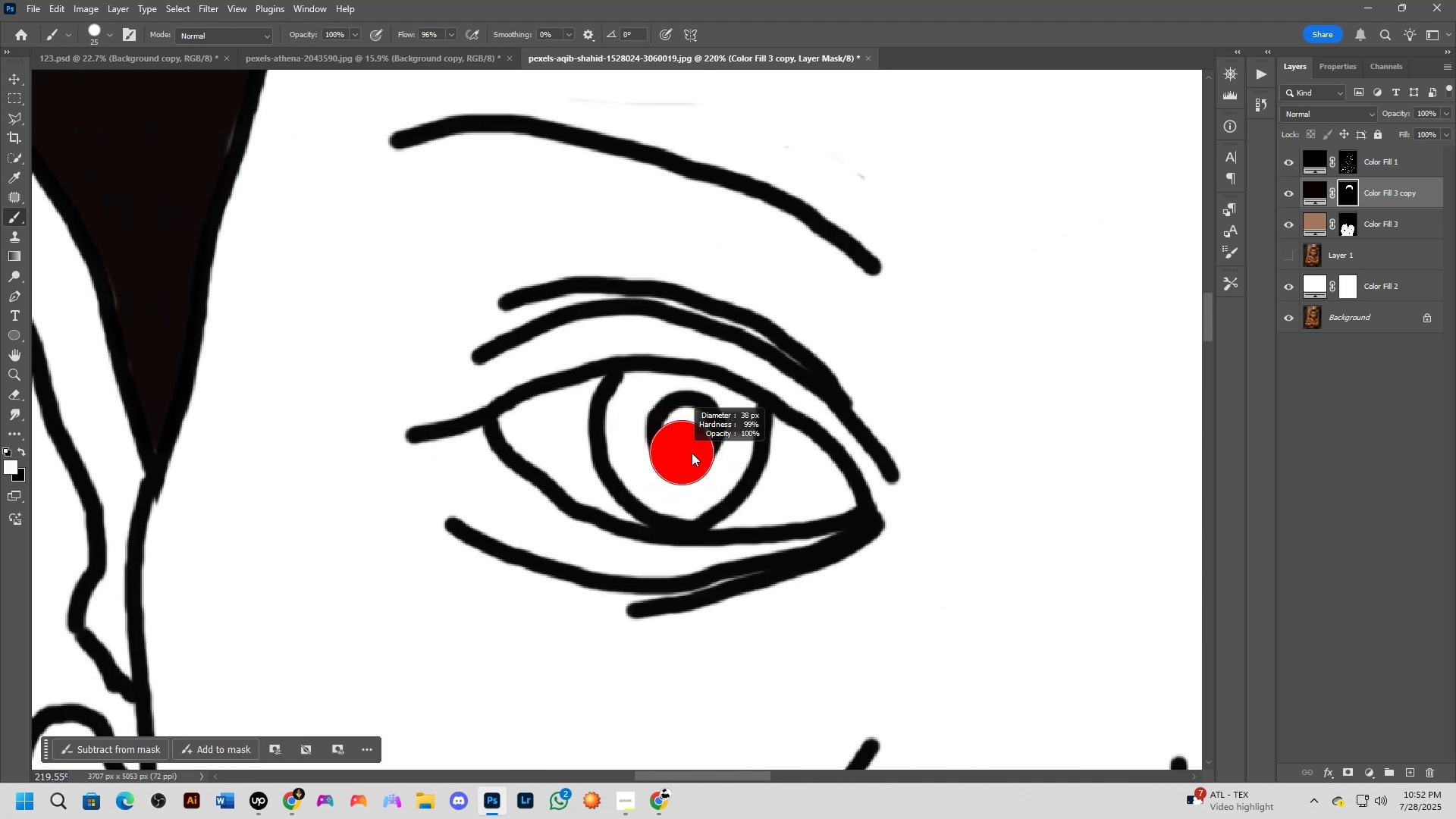 
left_click_drag(start_coordinate=[718, 417], to_coordinate=[799, 448])
 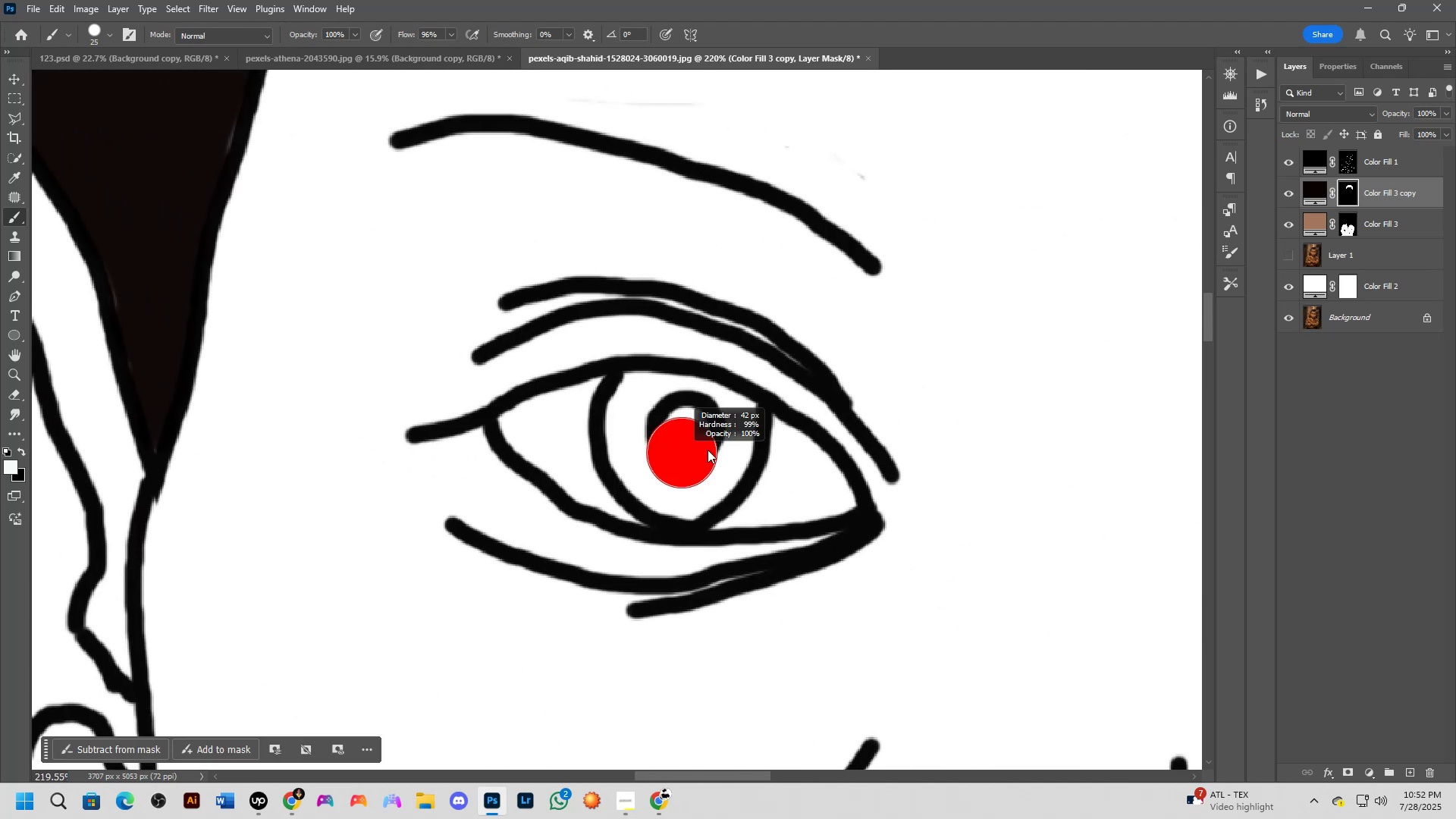 
hold_key(key=AltLeft, duration=0.93)
 